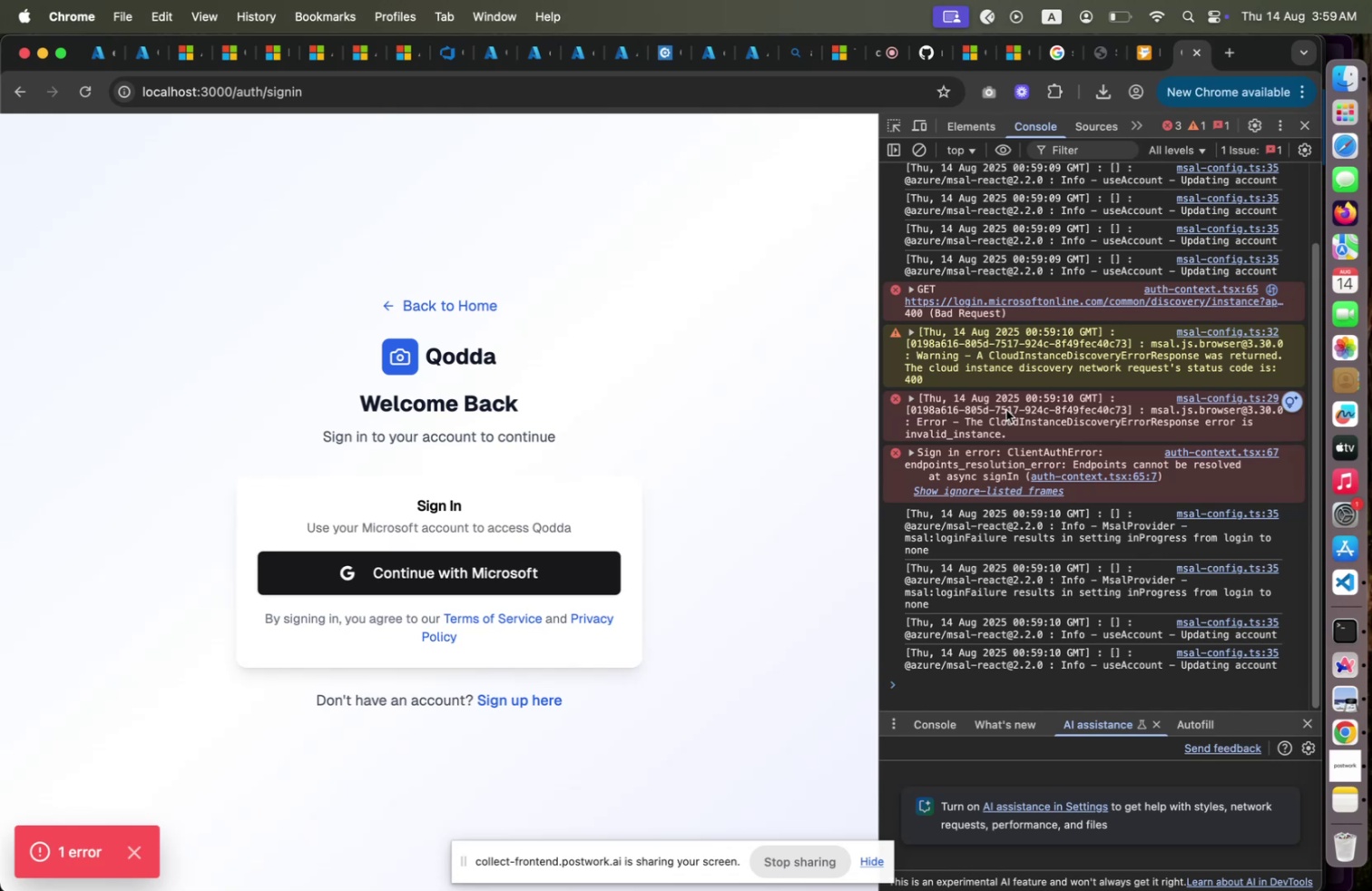 
wait(26.97)
 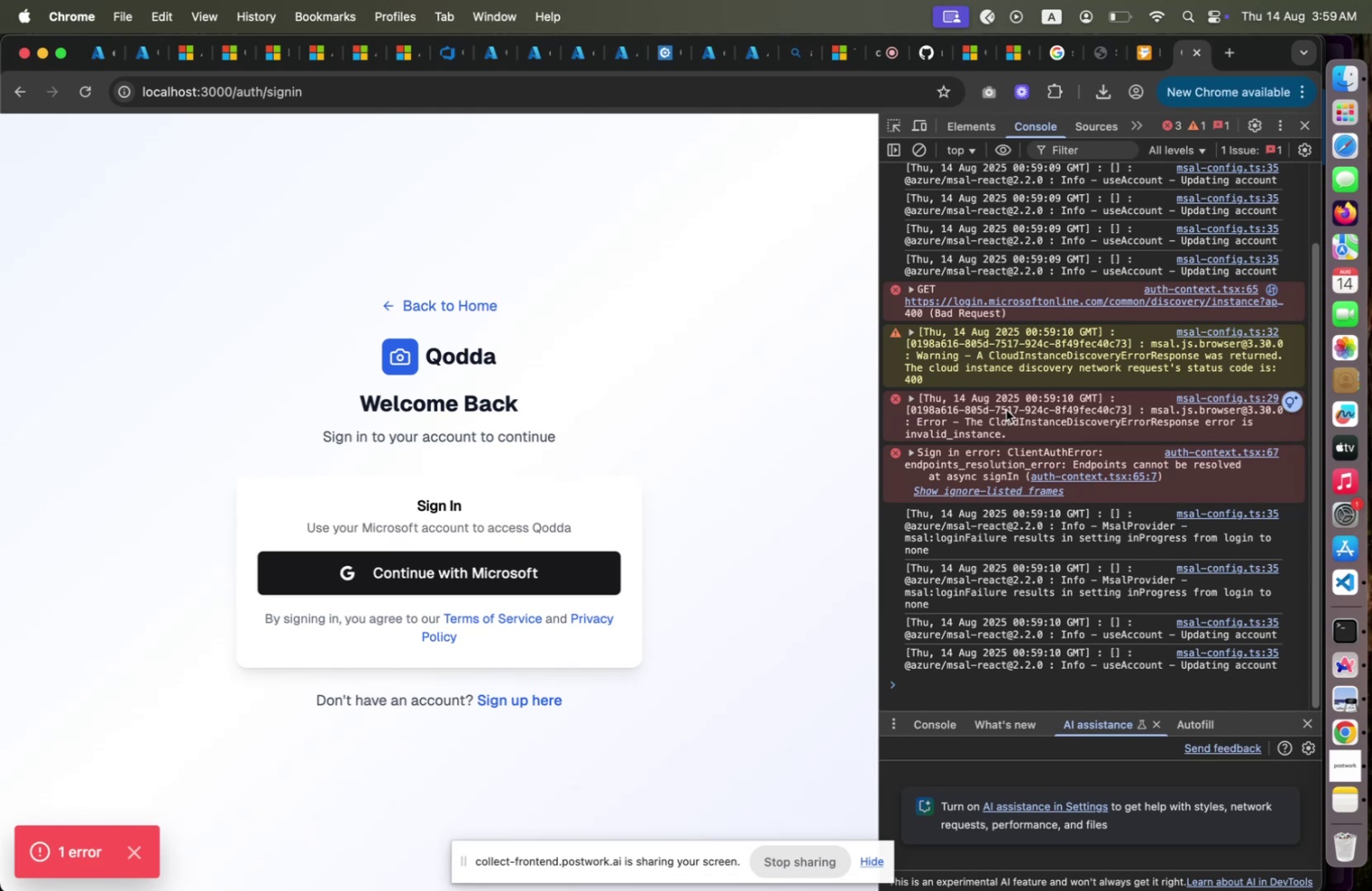 
left_click([743, 63])
 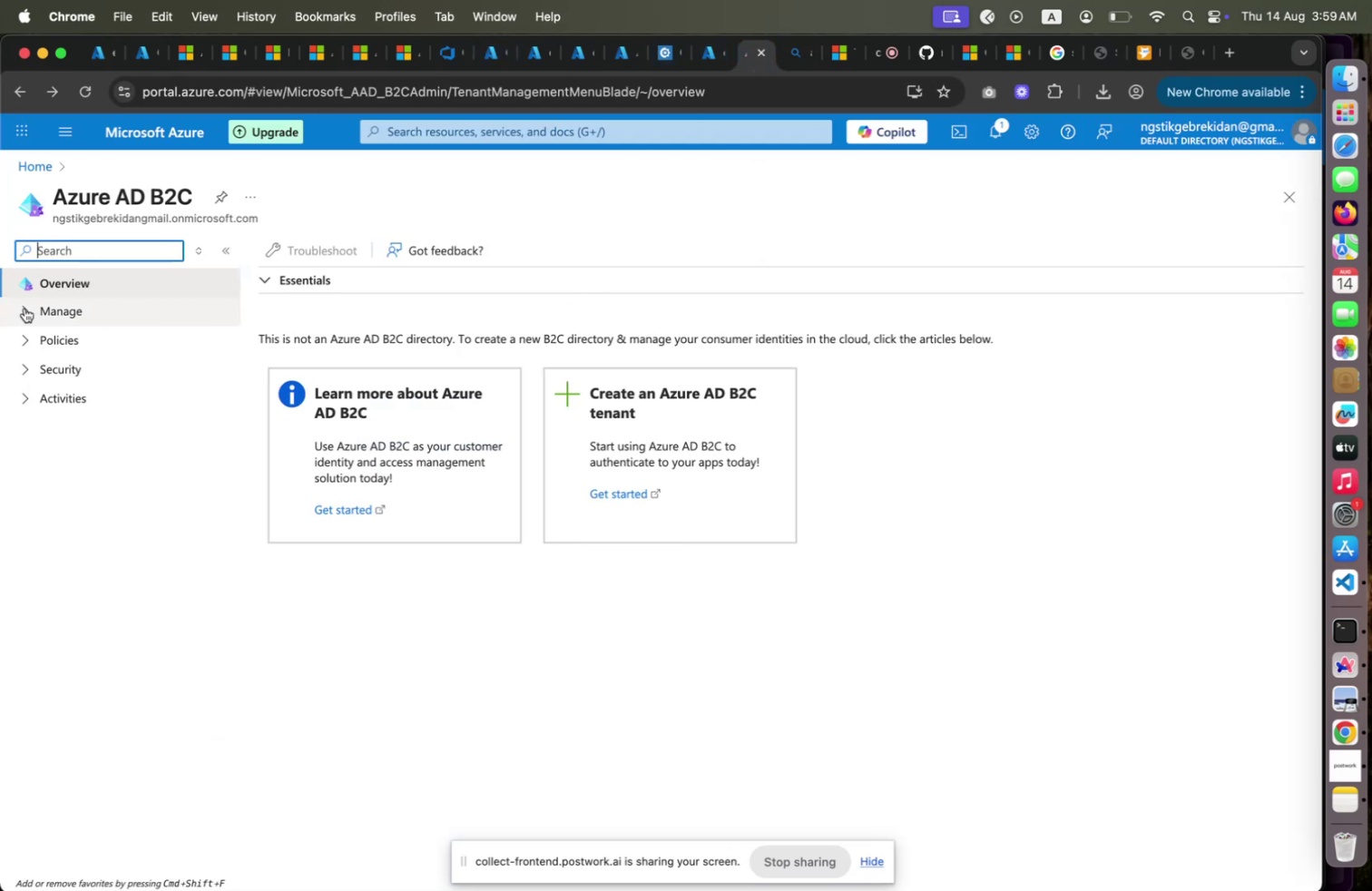 
left_click([24, 308])
 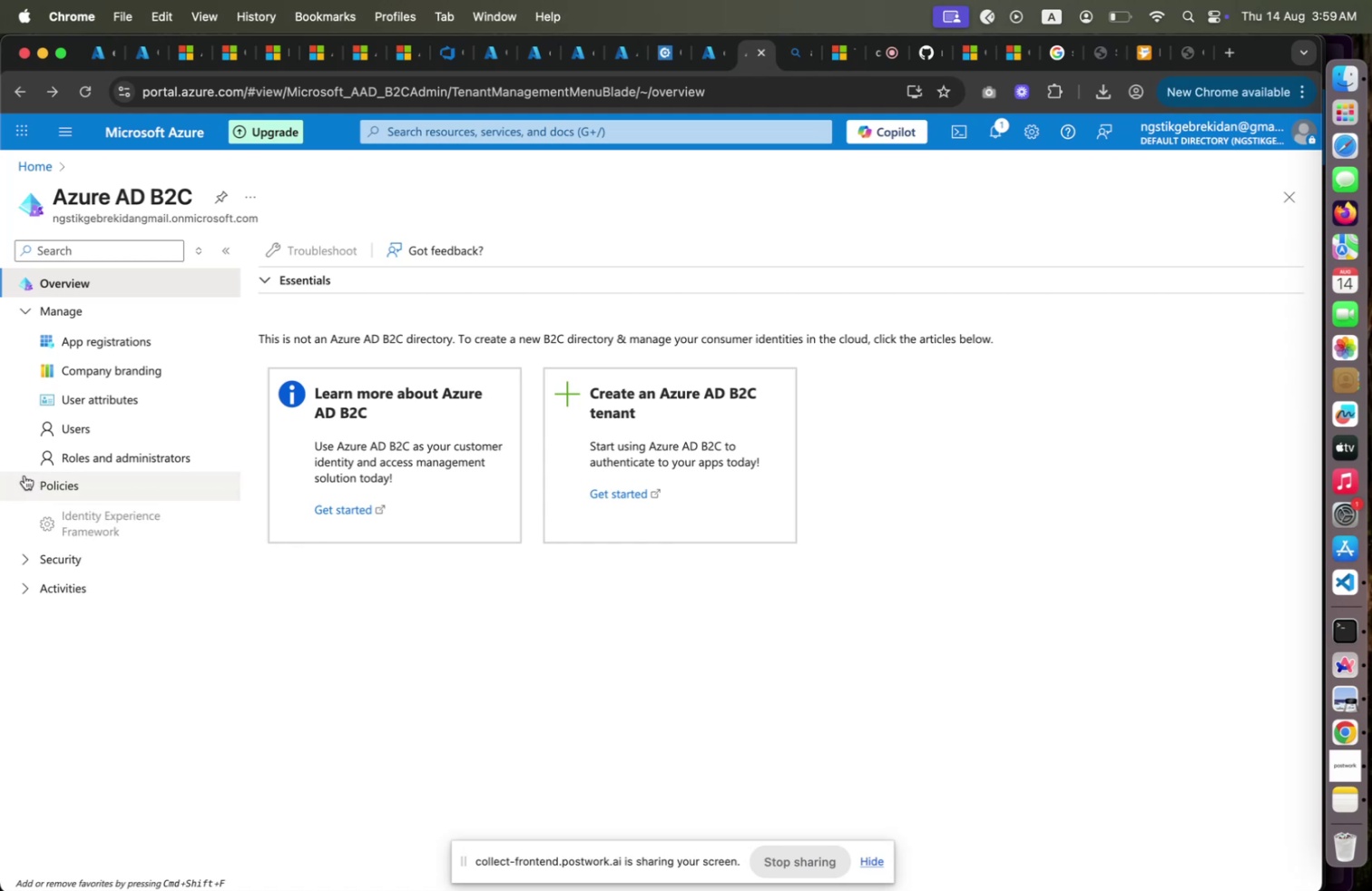 
left_click([24, 475])
 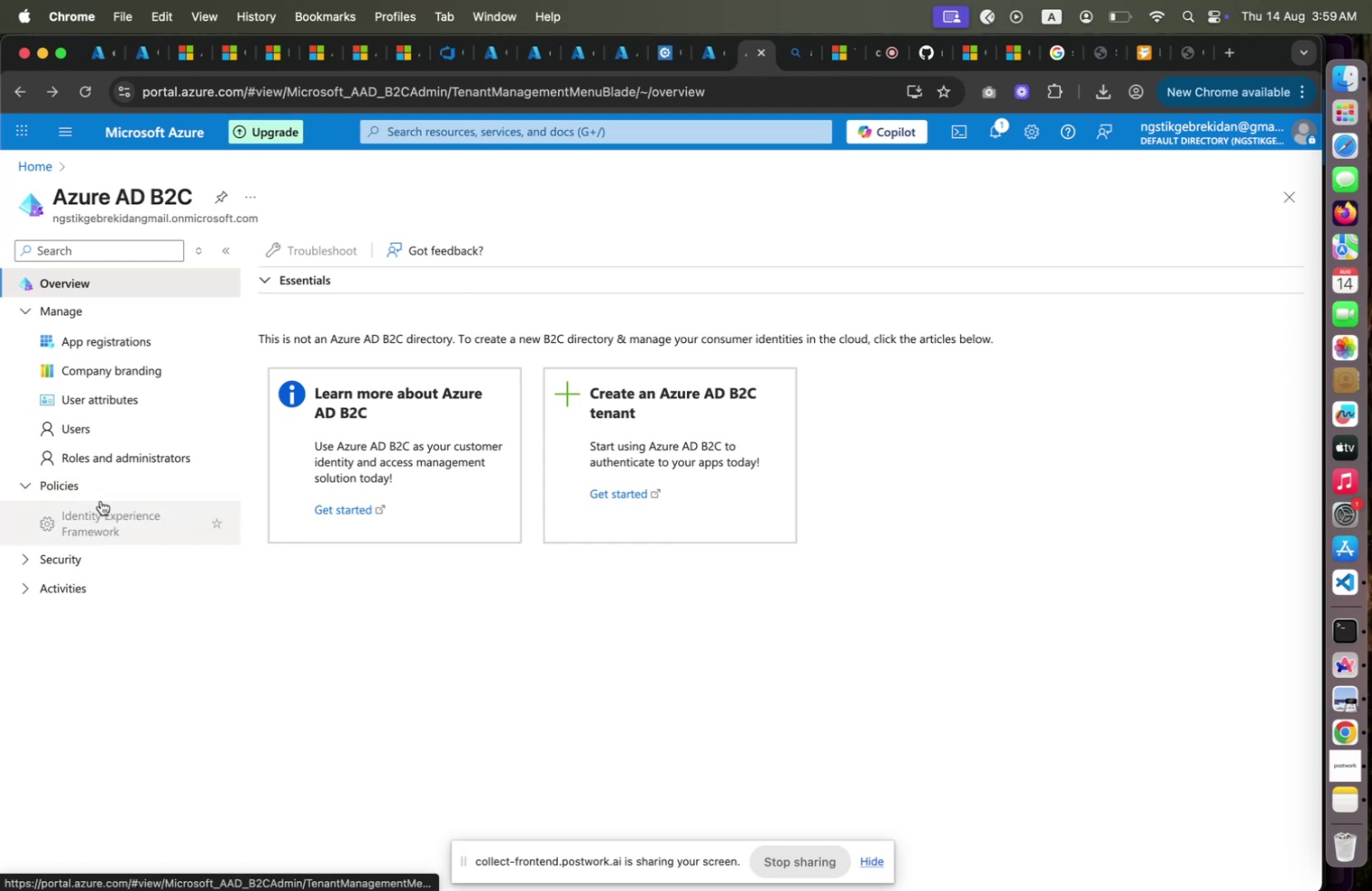 
left_click([101, 500])
 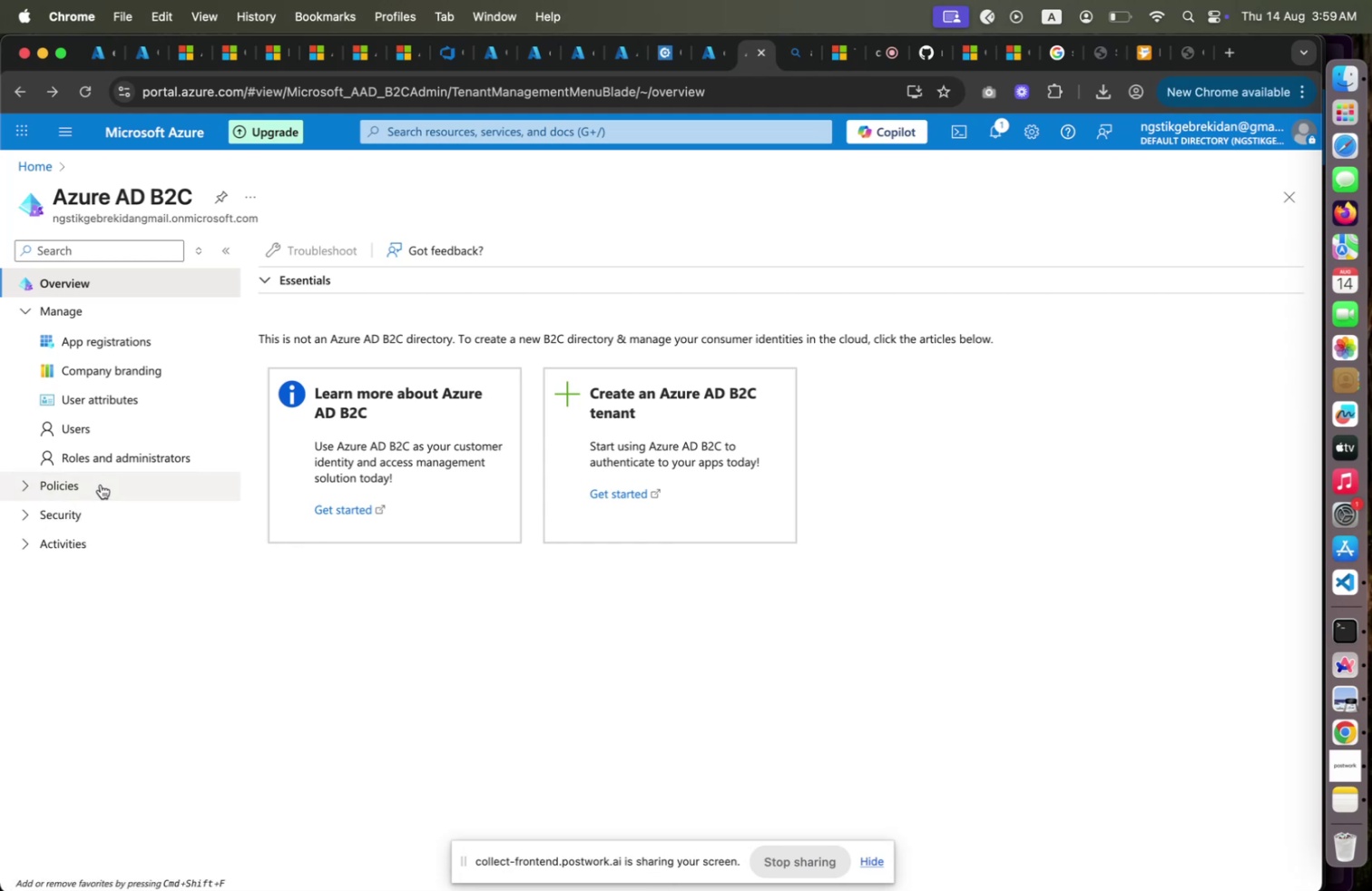 
left_click([101, 484])
 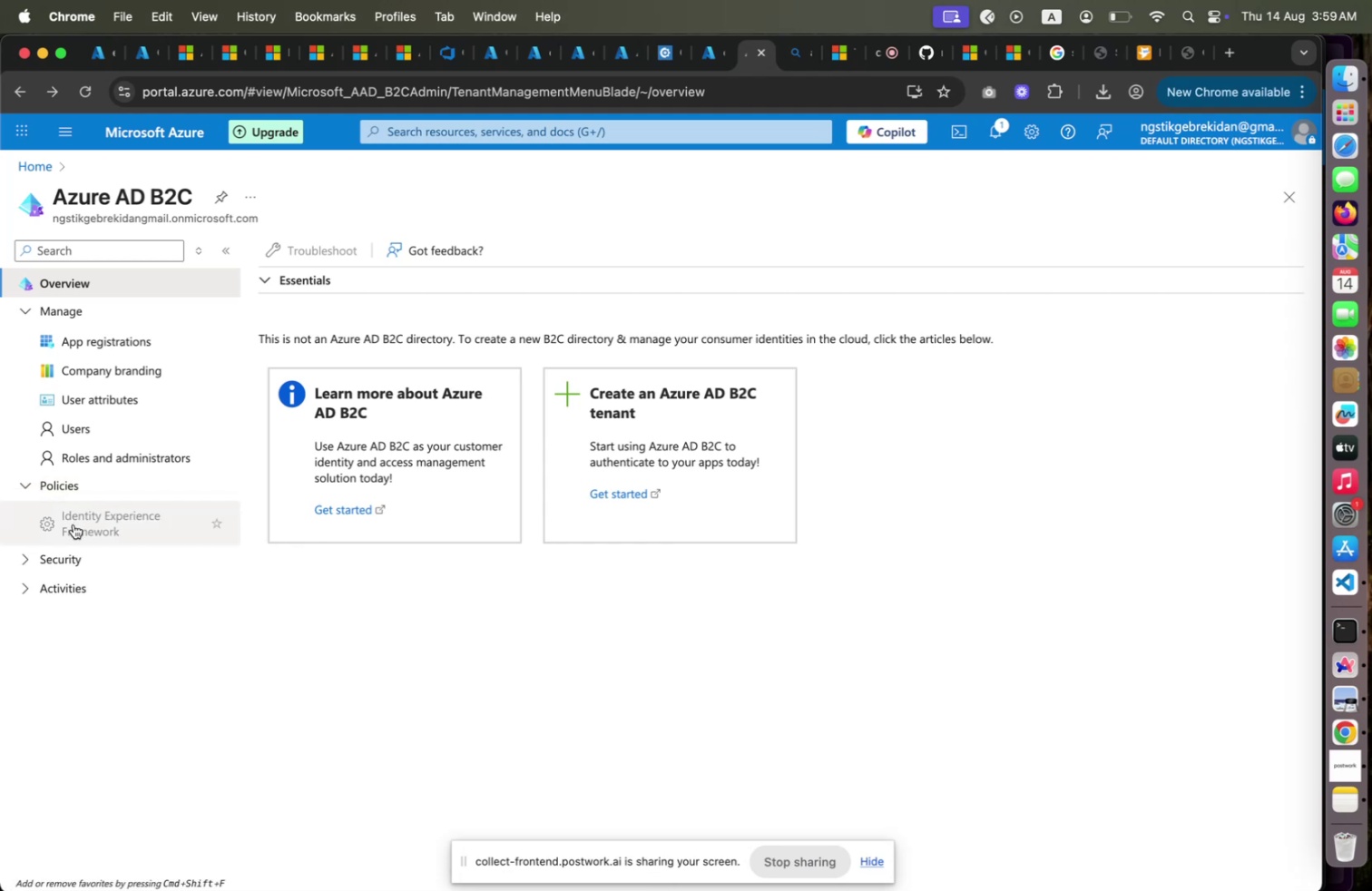 
left_click([101, 484])
 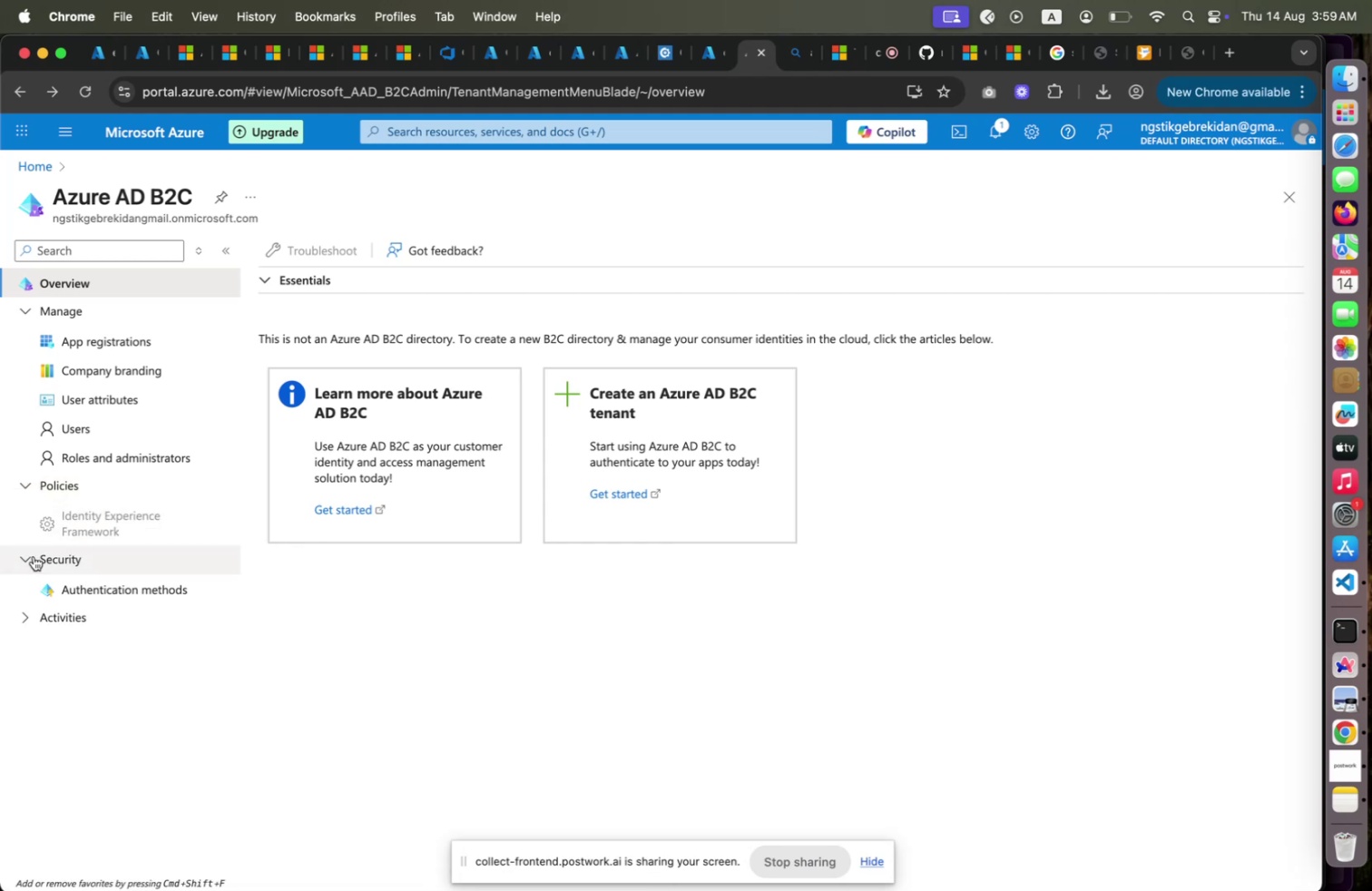 
left_click([34, 555])
 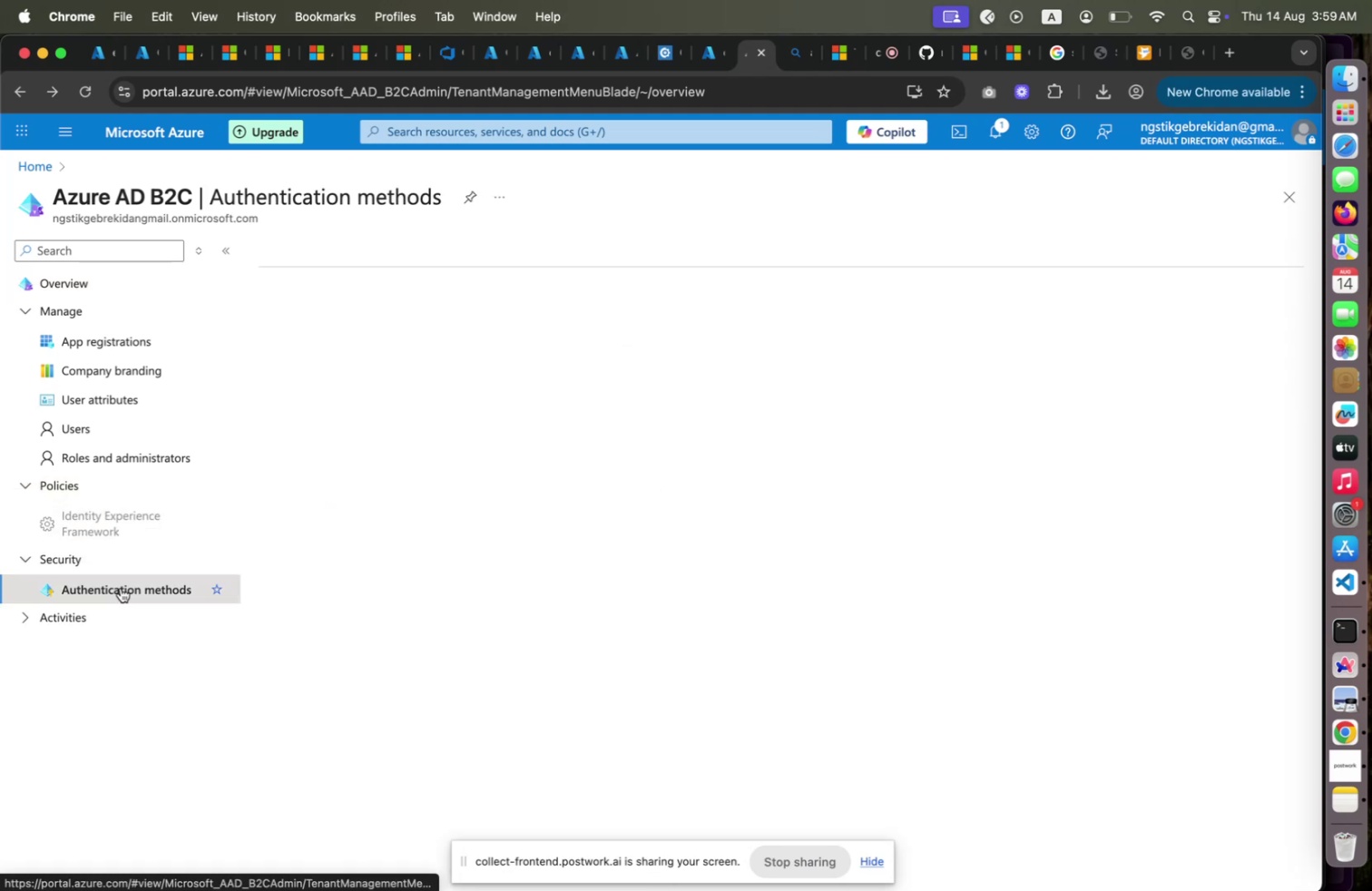 
left_click([120, 587])
 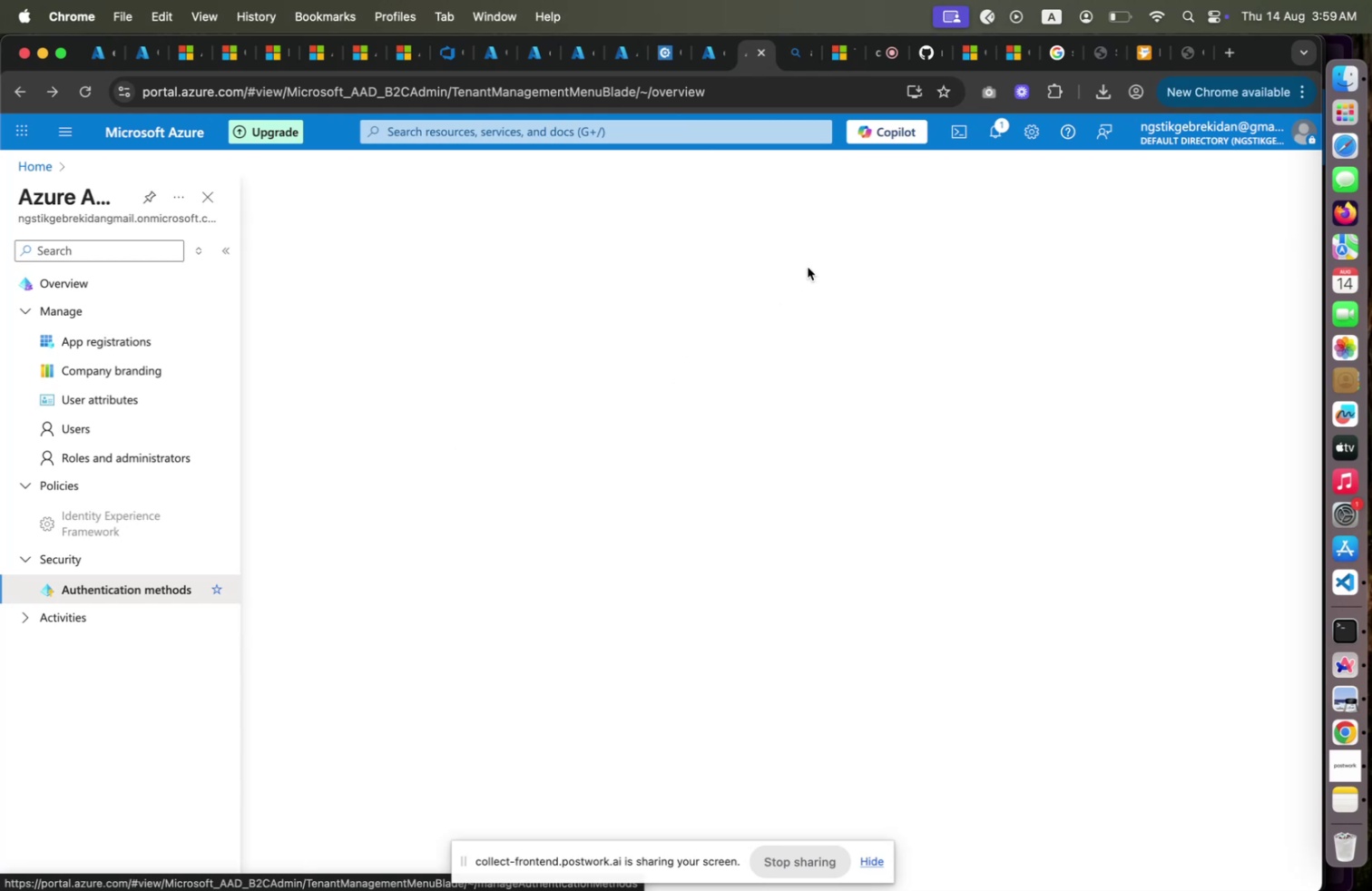 
wait(14.18)
 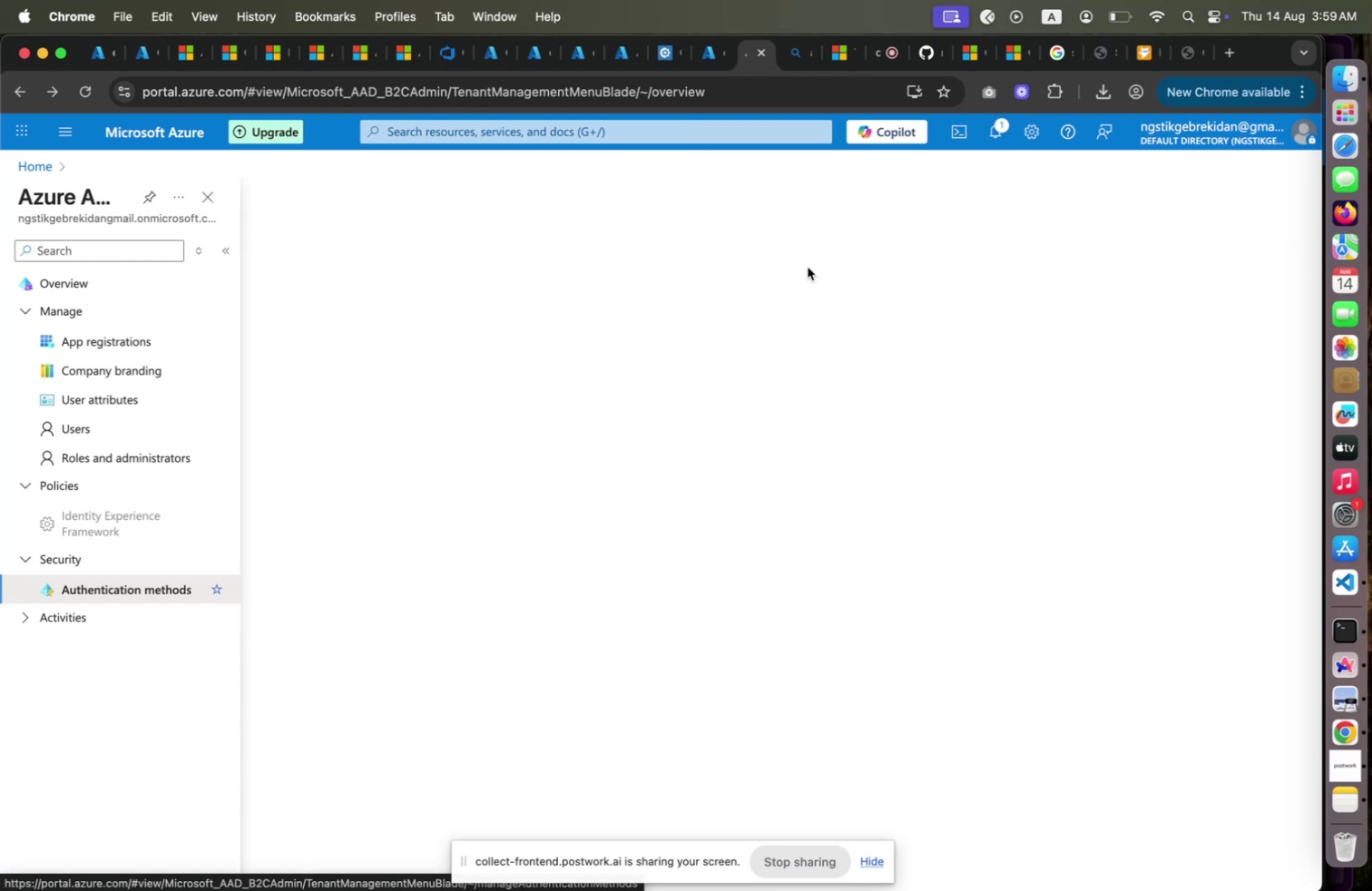 
left_click([1348, 591])
 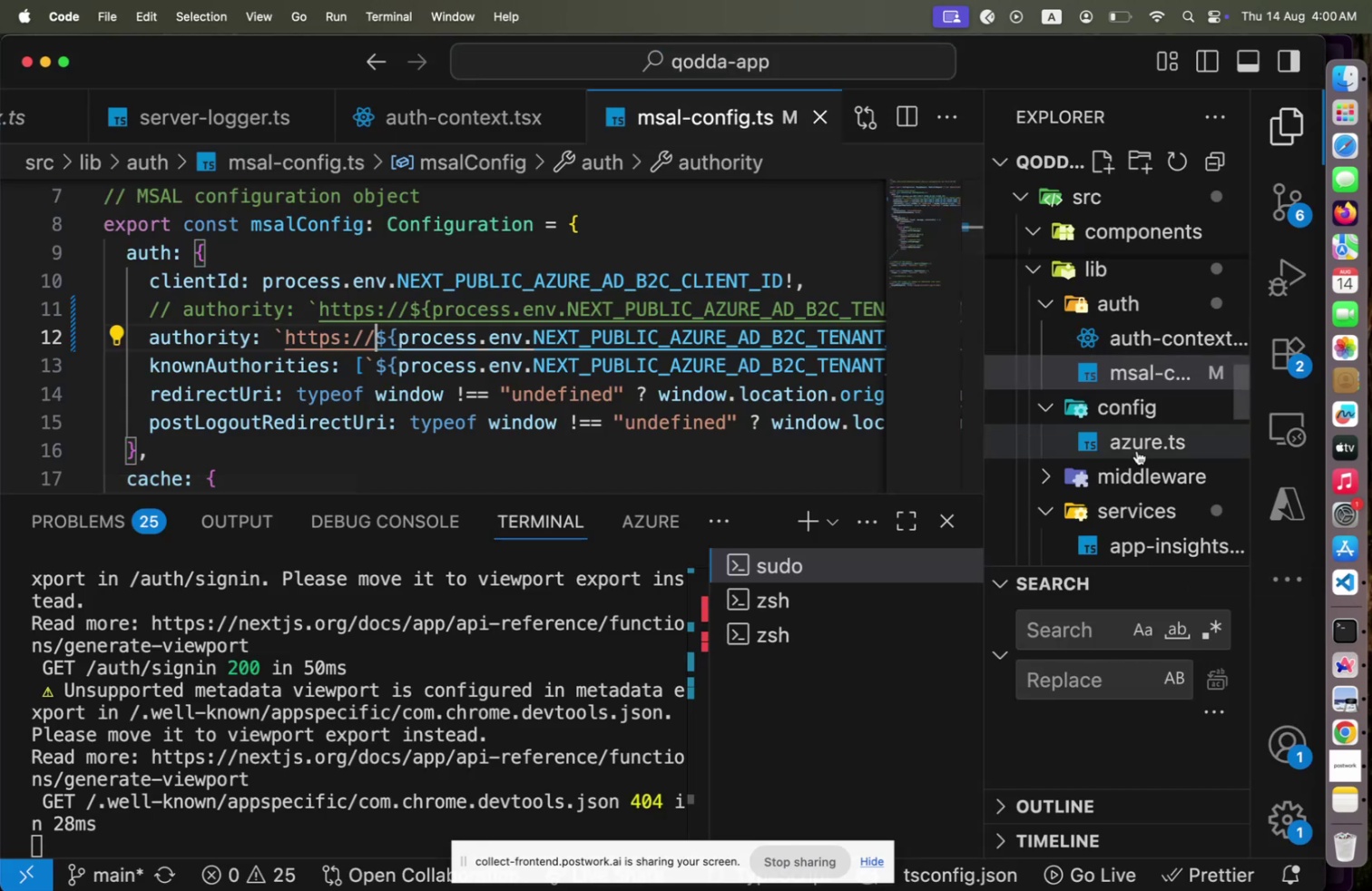 
scroll: coordinate [1137, 429], scroll_direction: down, amount: 8.0
 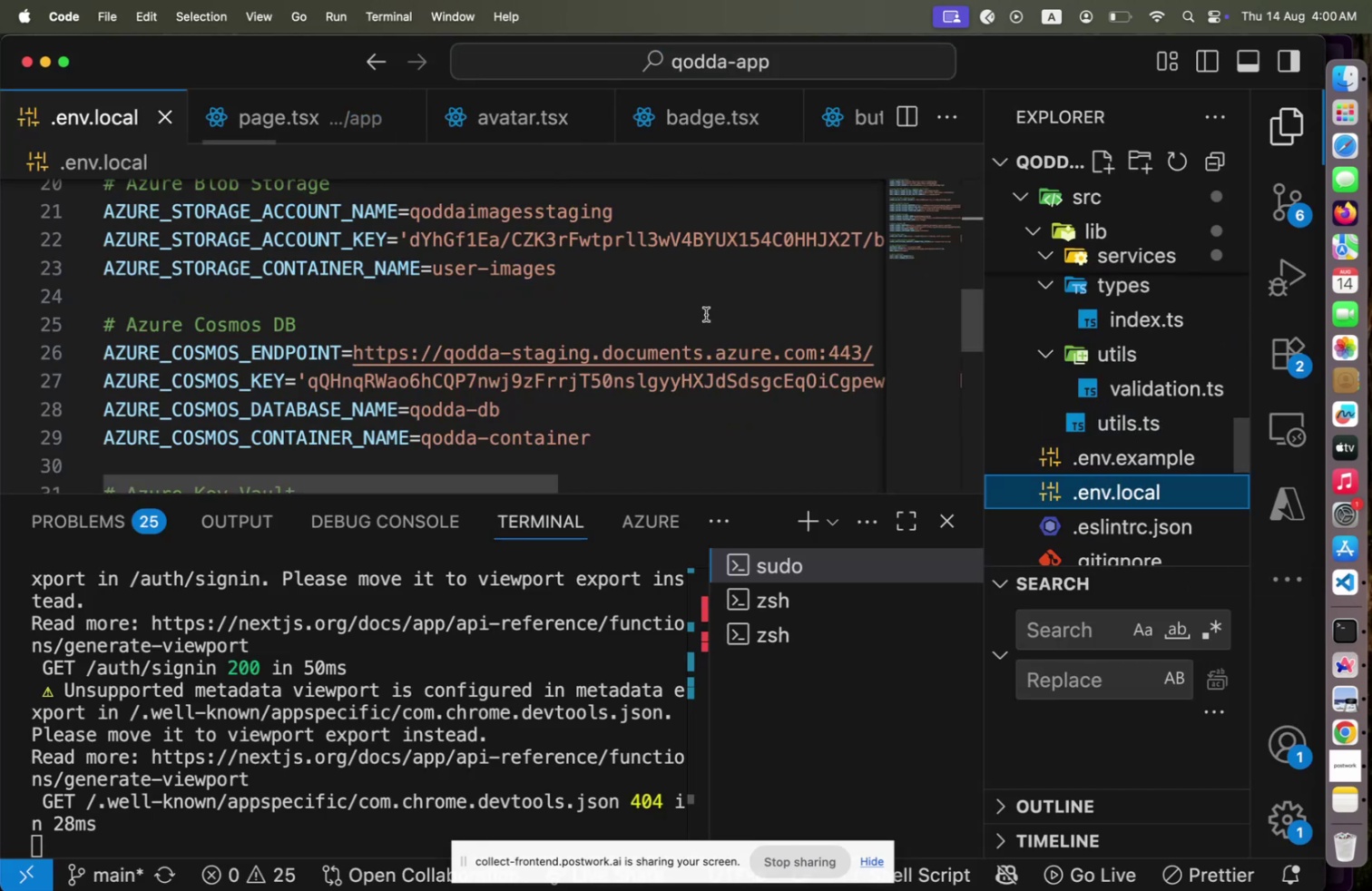 
left_click([1116, 480])
 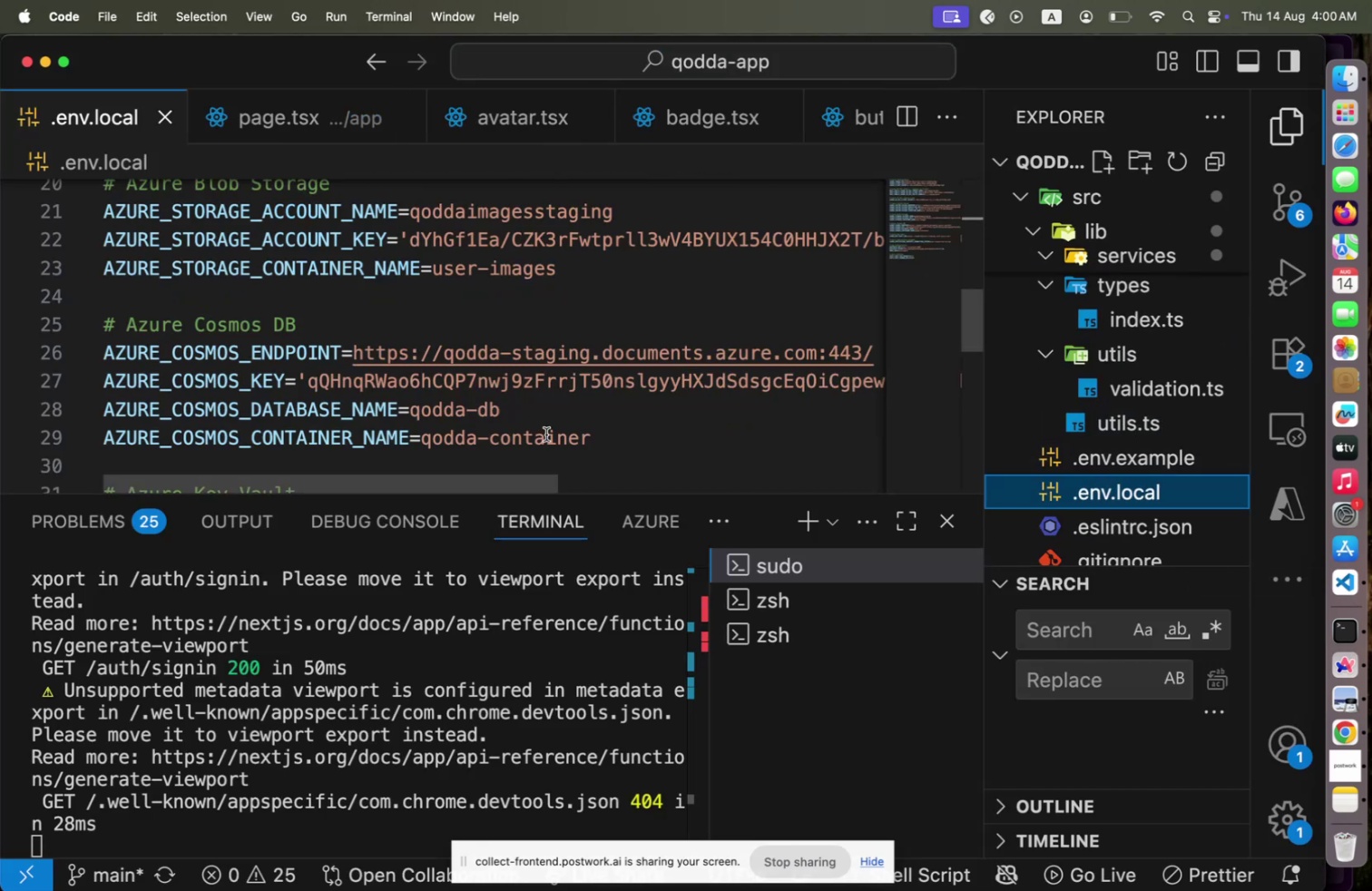 
scroll: coordinate [549, 434], scroll_direction: up, amount: 11.0
 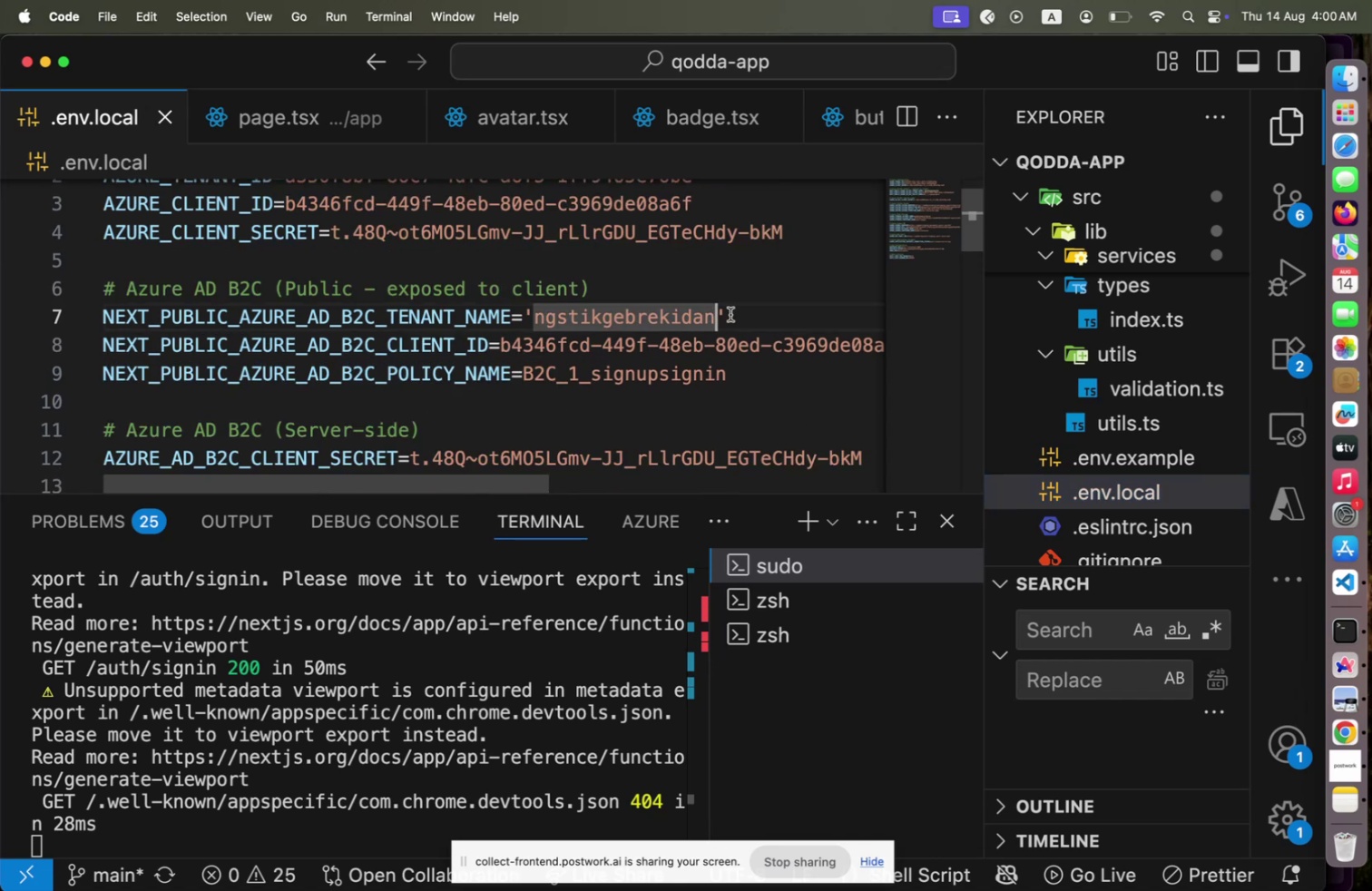 
left_click([715, 314])
 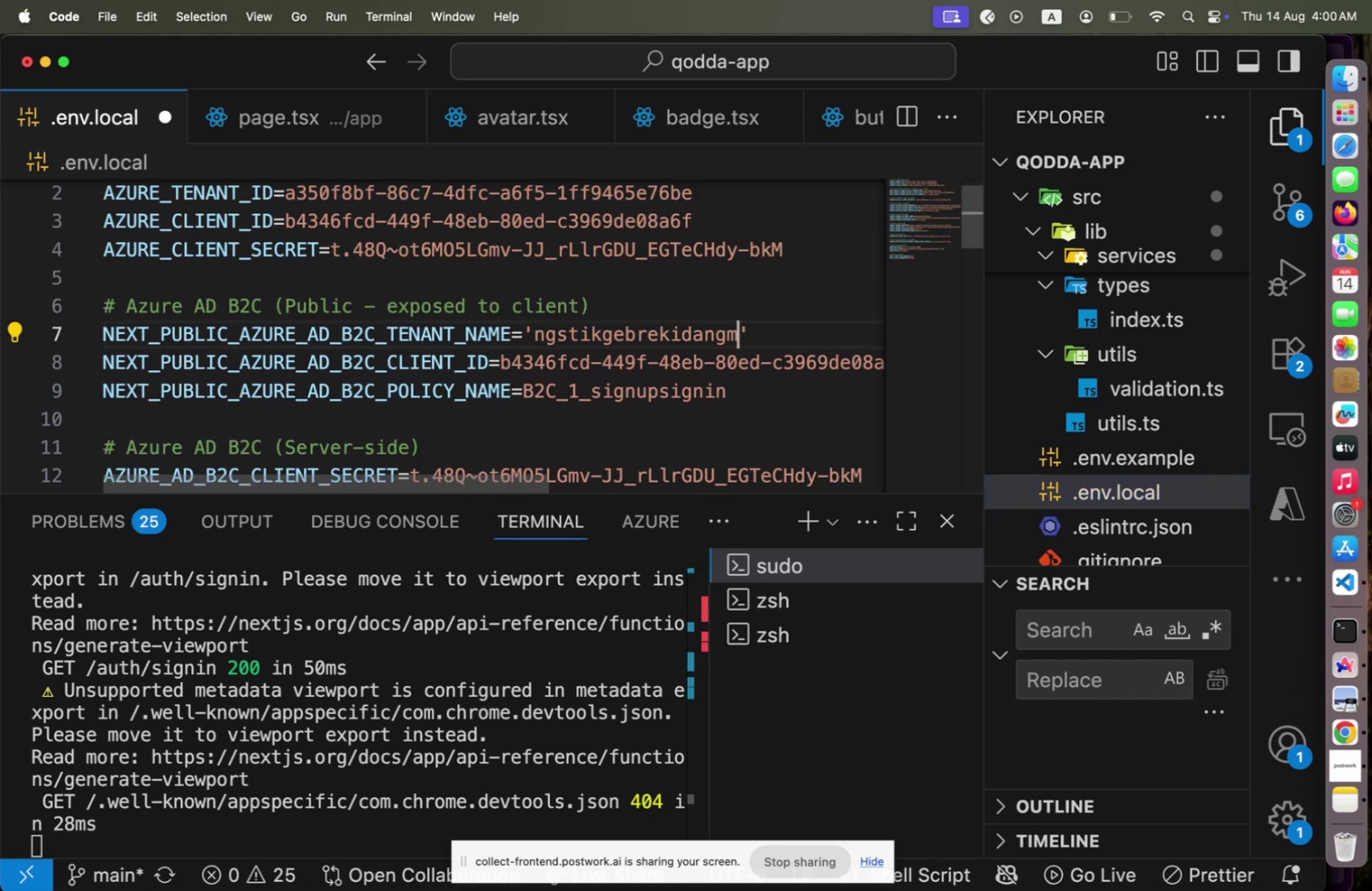 
type(gmail)
 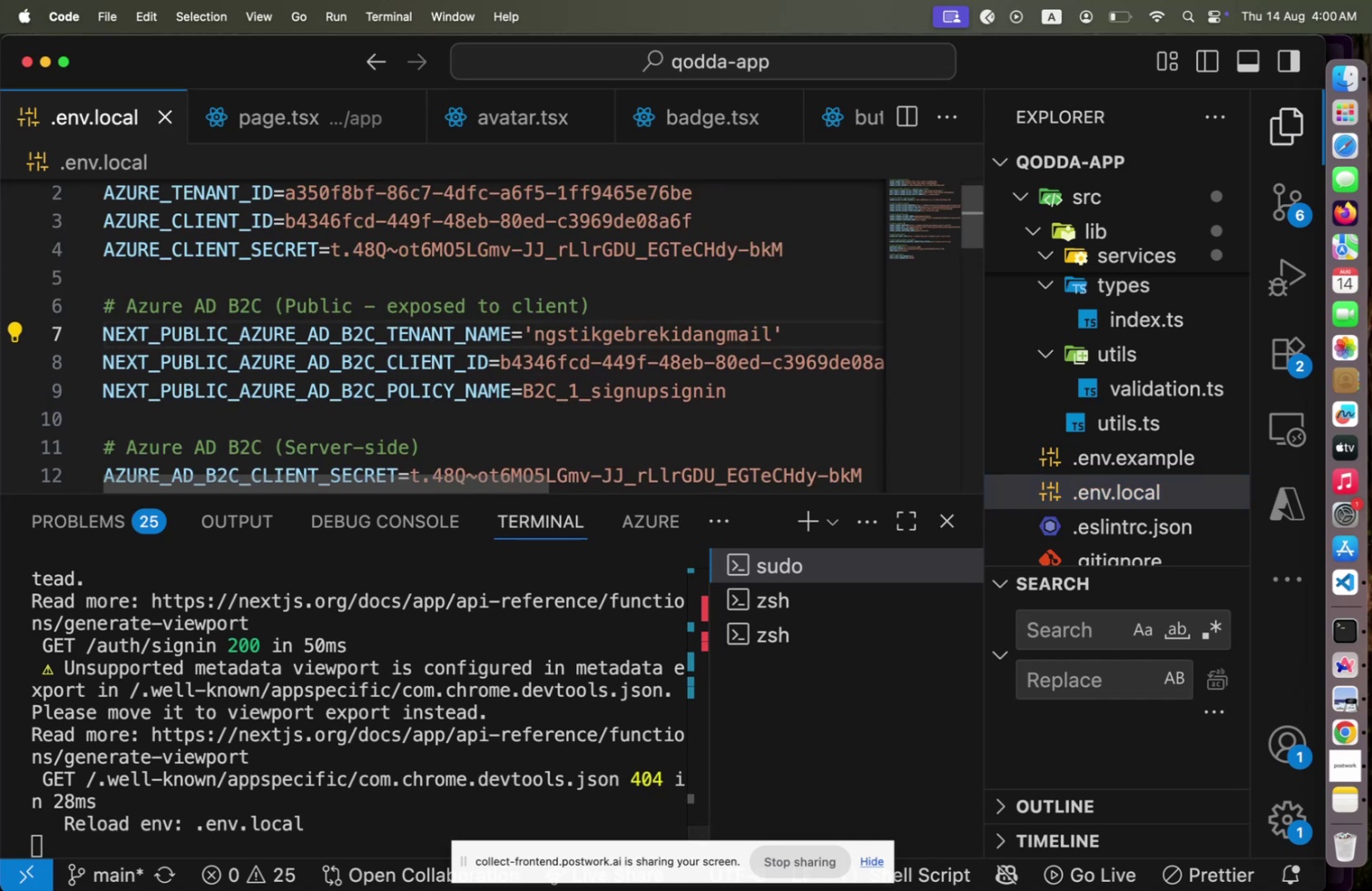 
key(Meta+CommandLeft)
 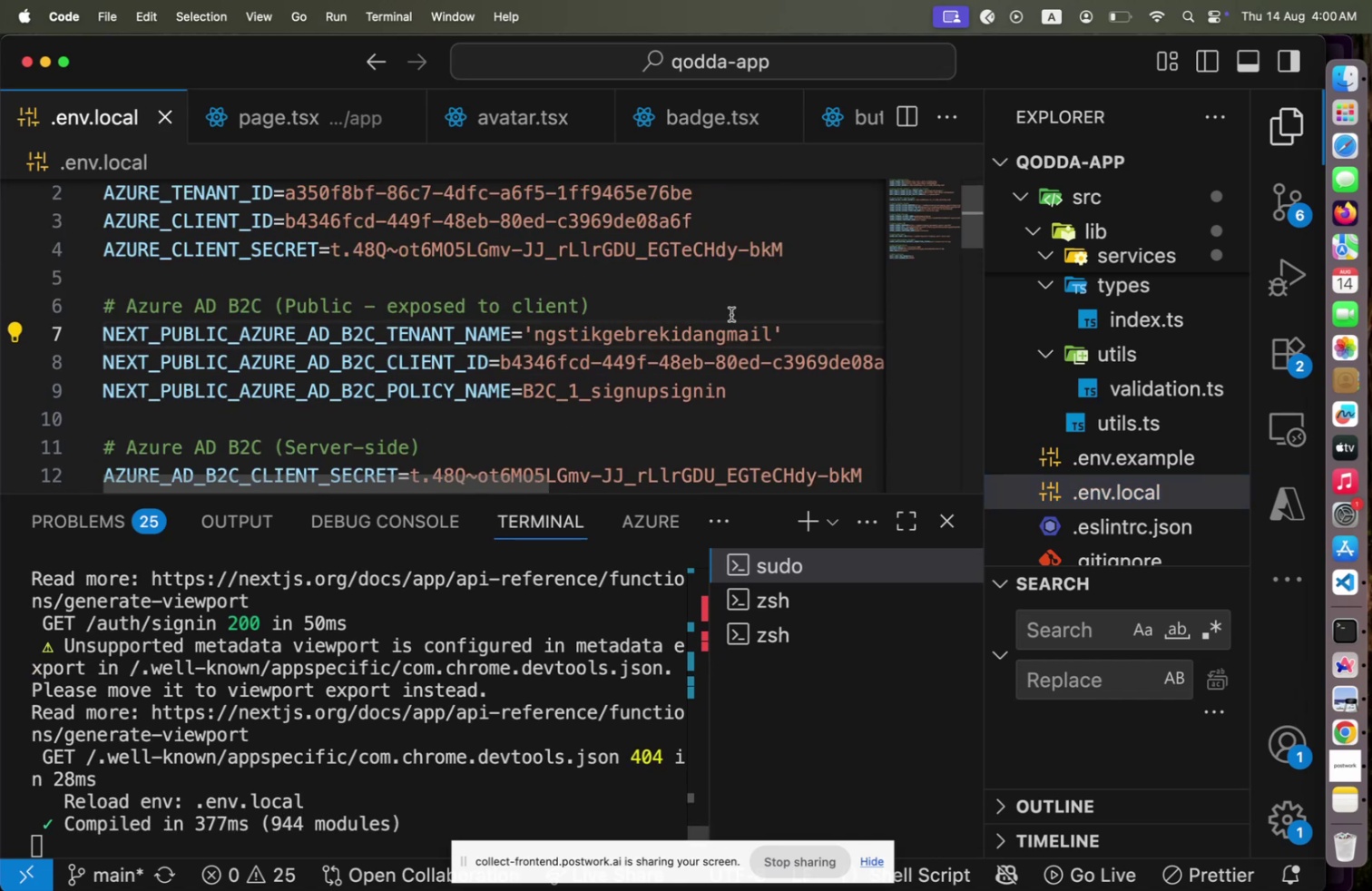 
key(Meta+S)
 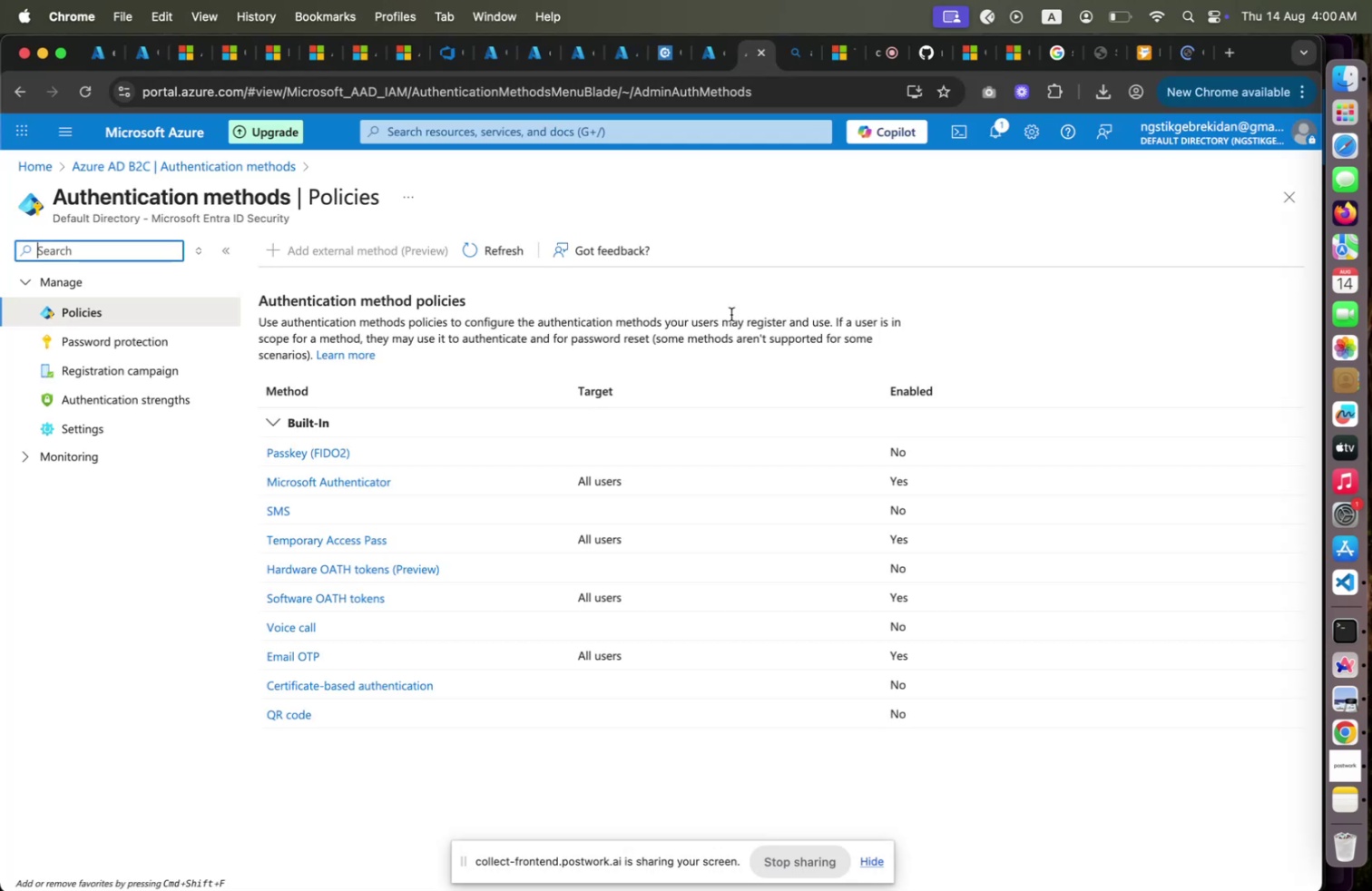 
key(Meta+CommandLeft)
 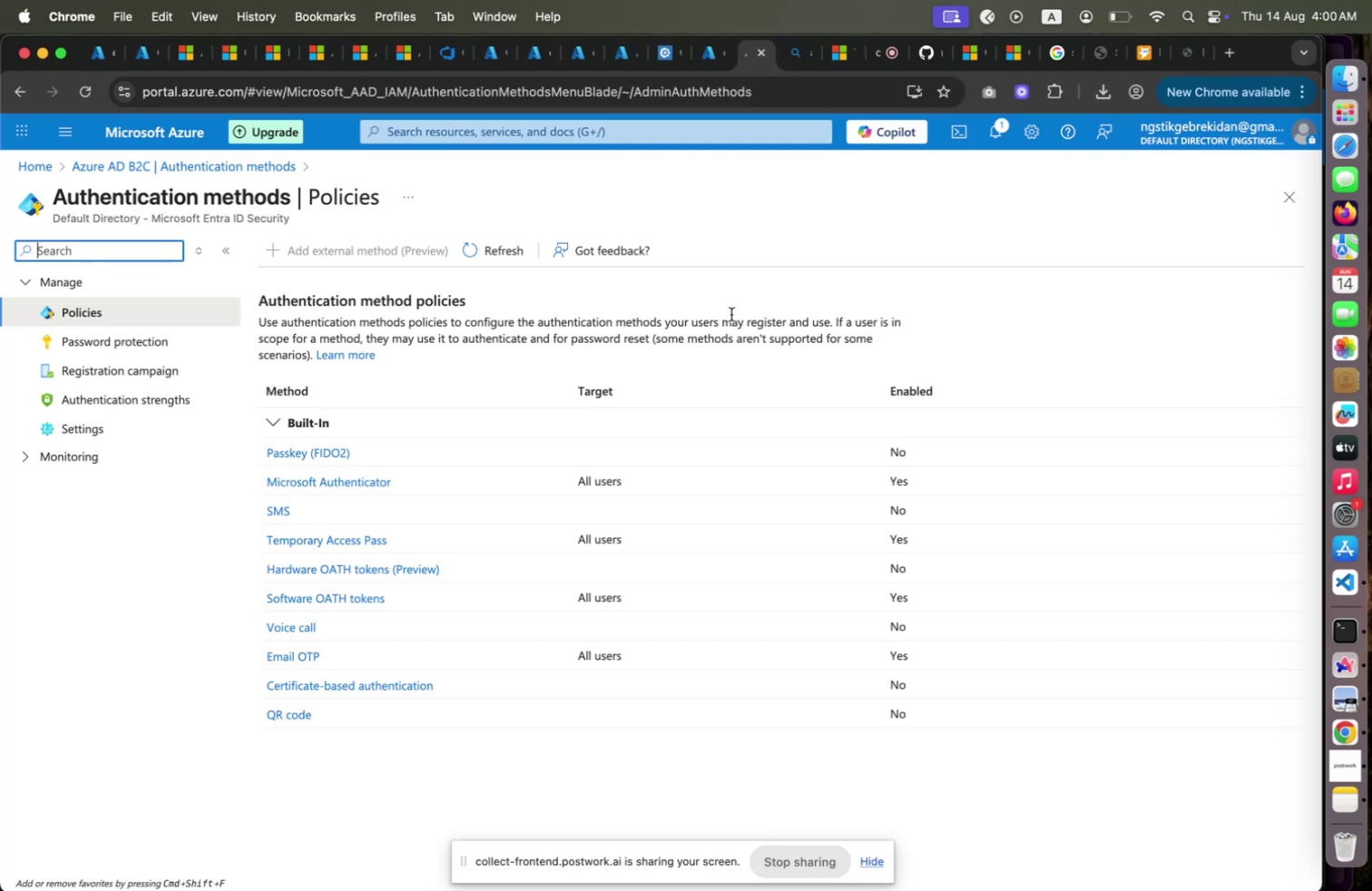 
key(Meta+Tab)
 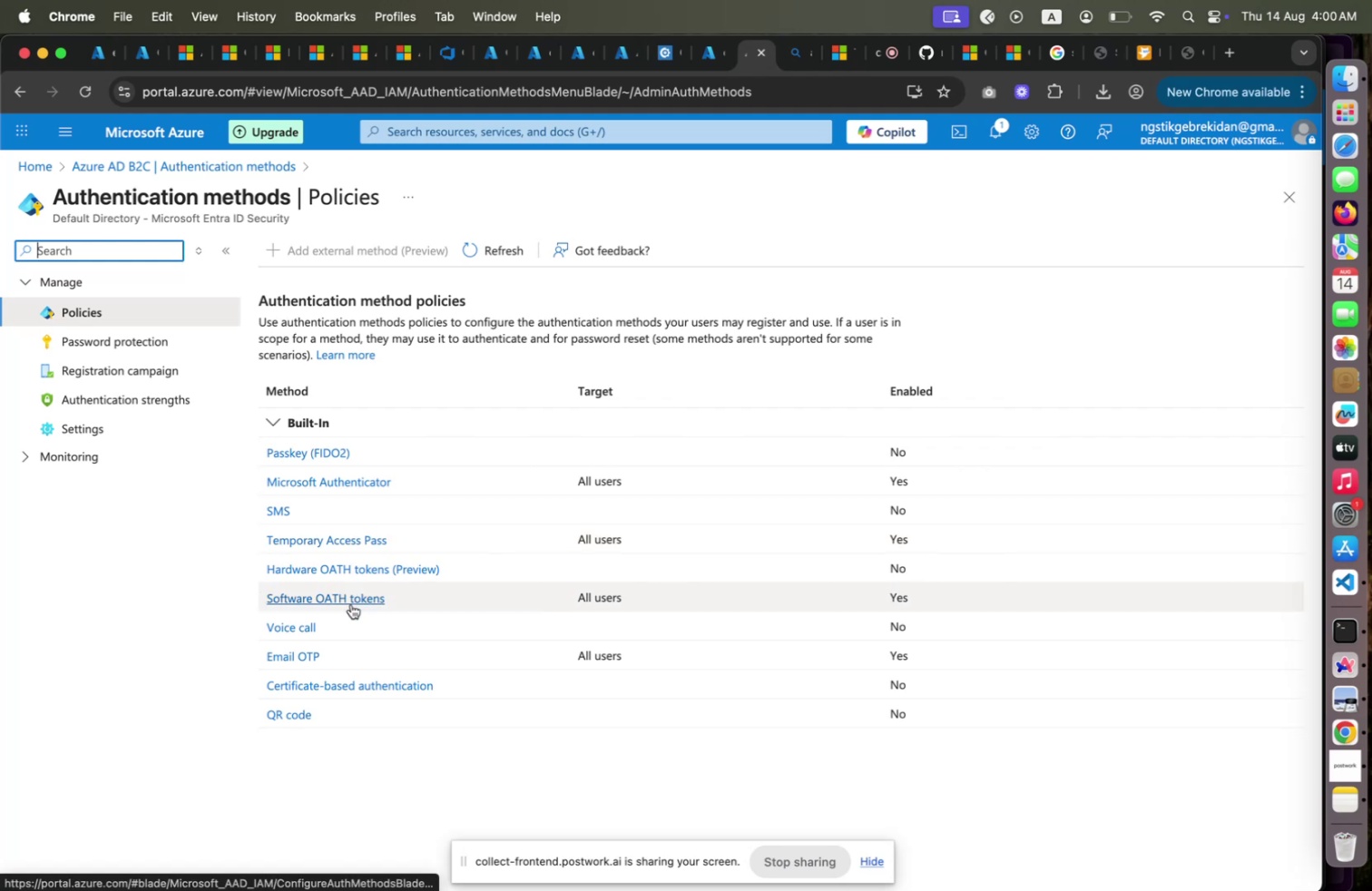 
wait(13.64)
 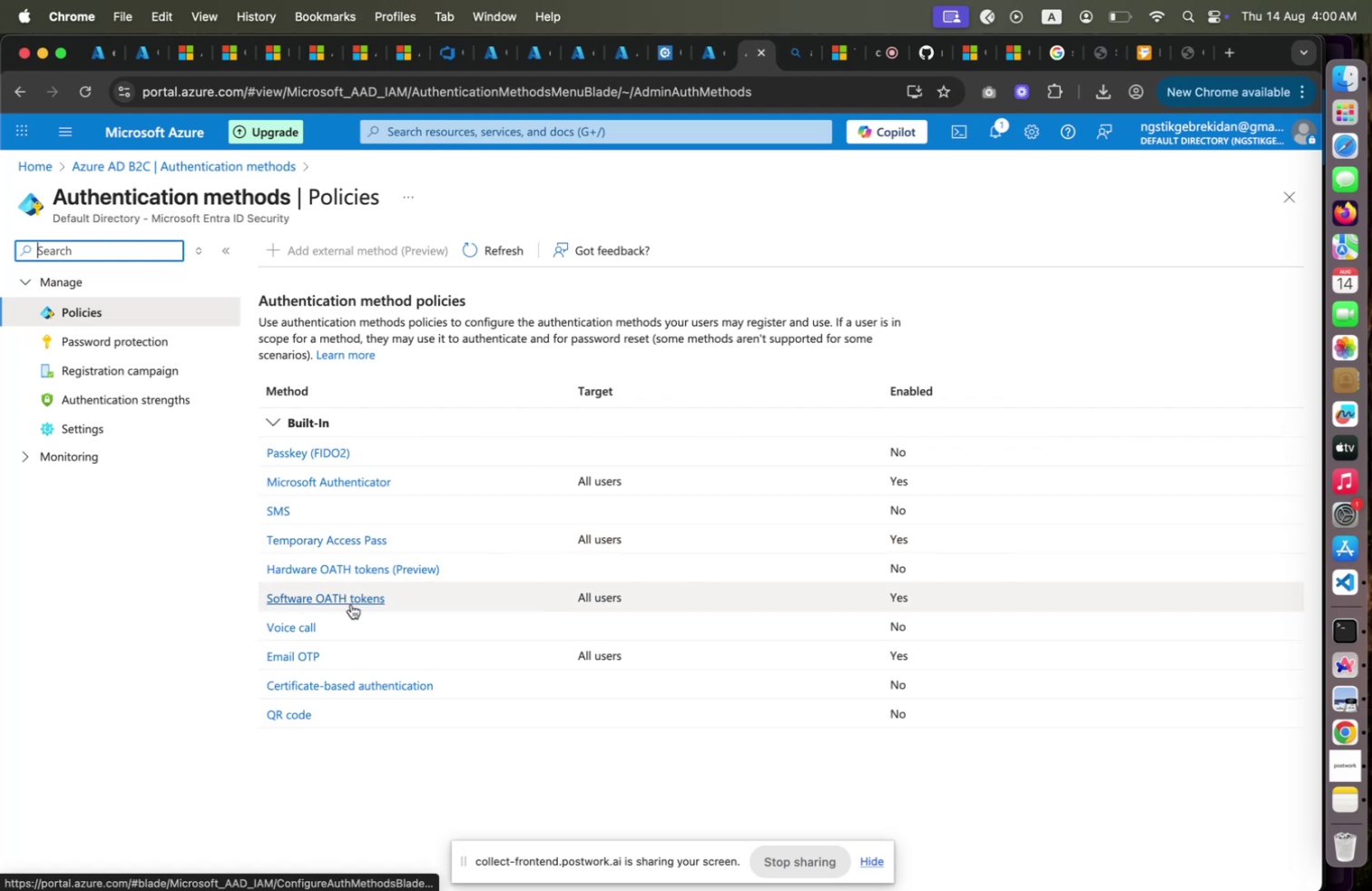 
left_click([1184, 60])
 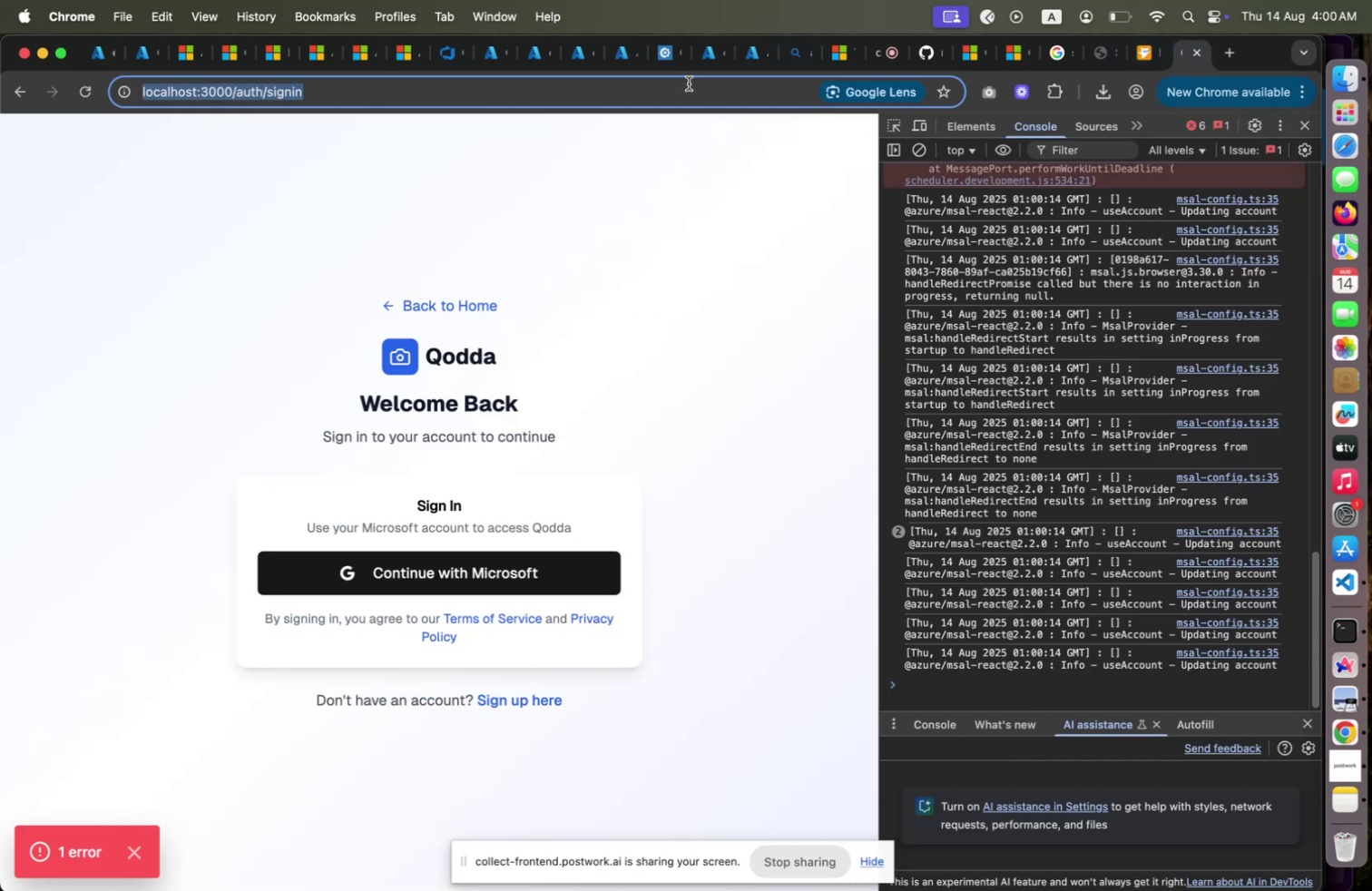 
left_click([689, 83])
 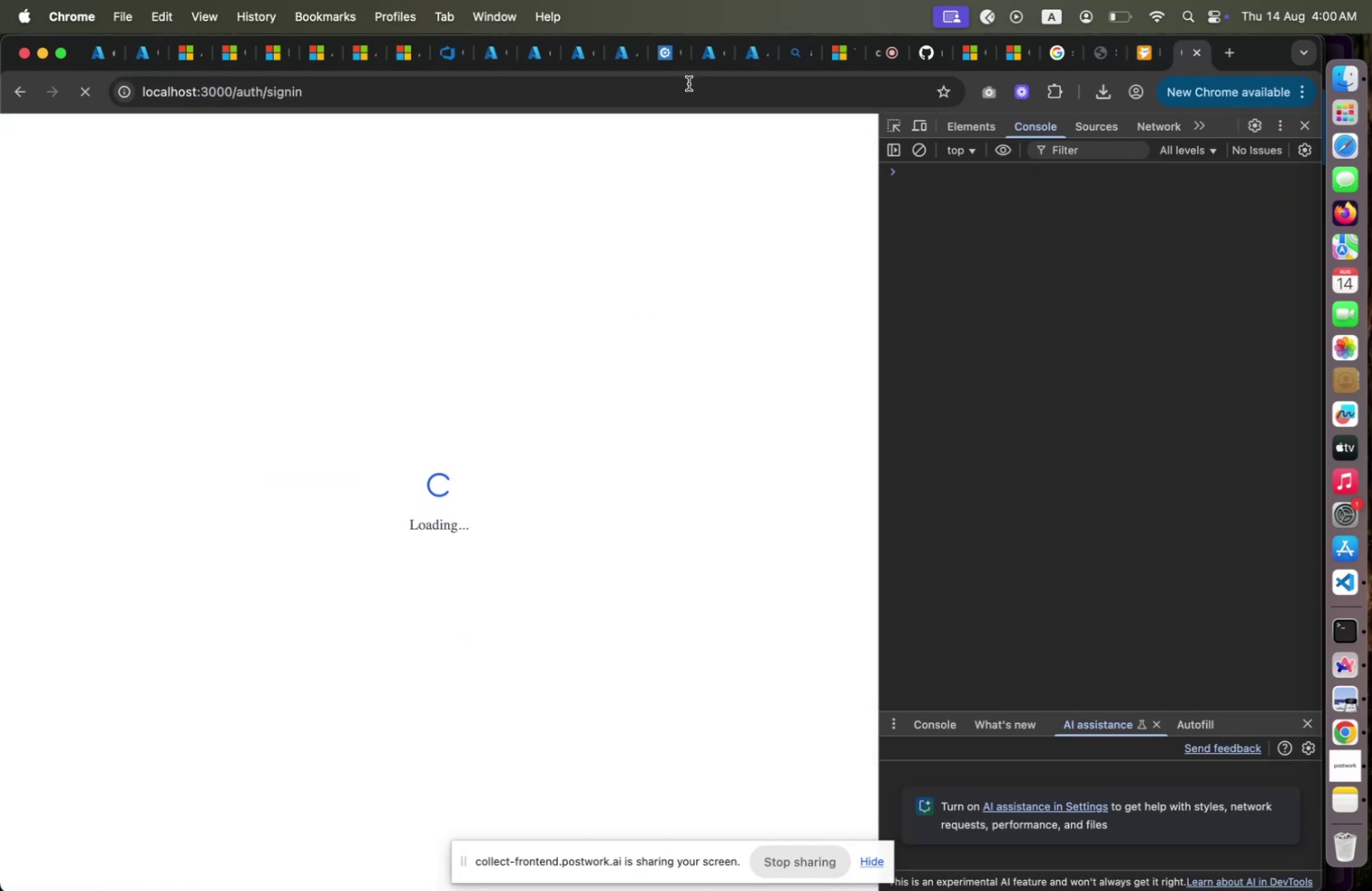 
key(Enter)
 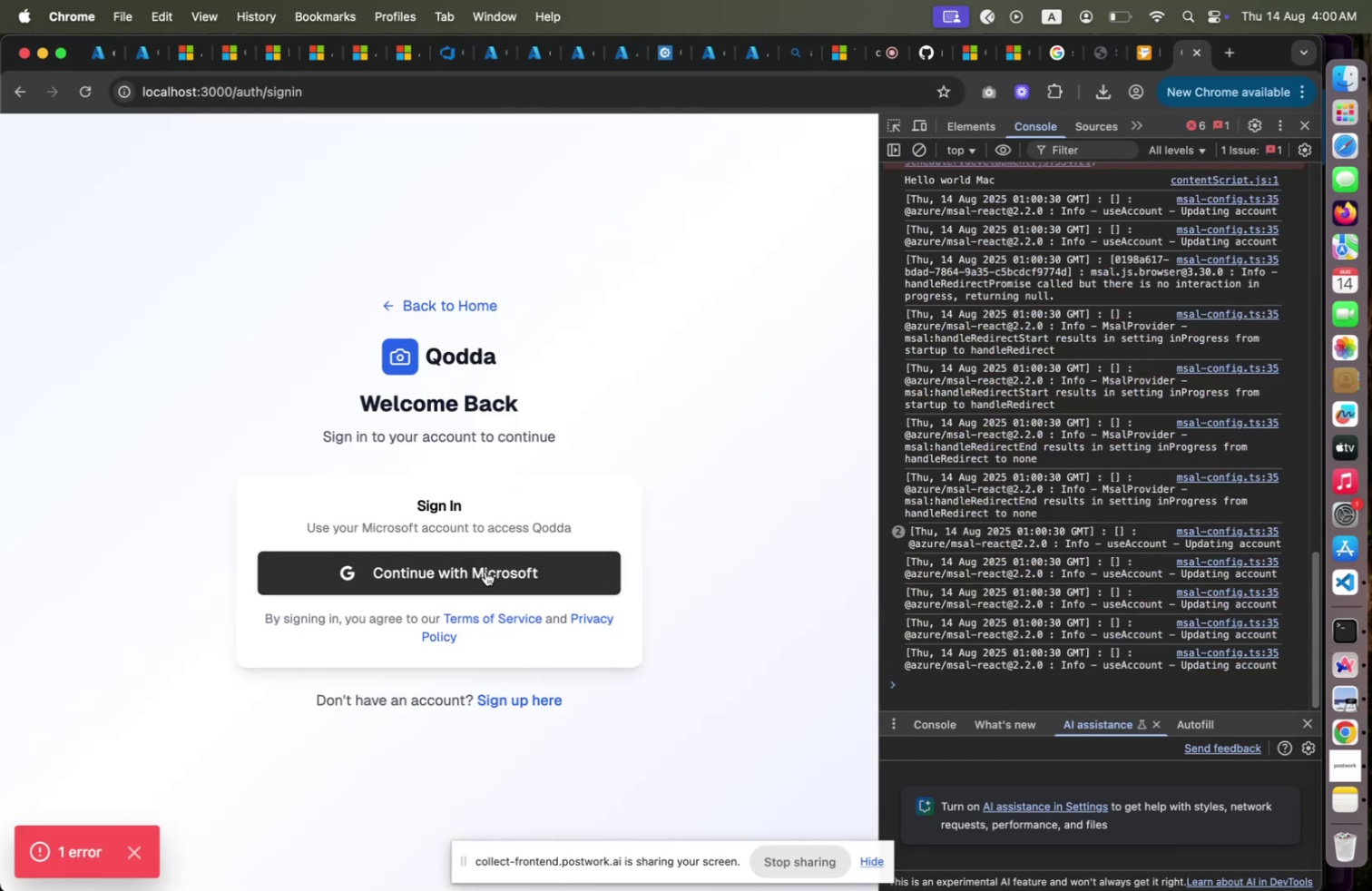 
left_click([485, 571])
 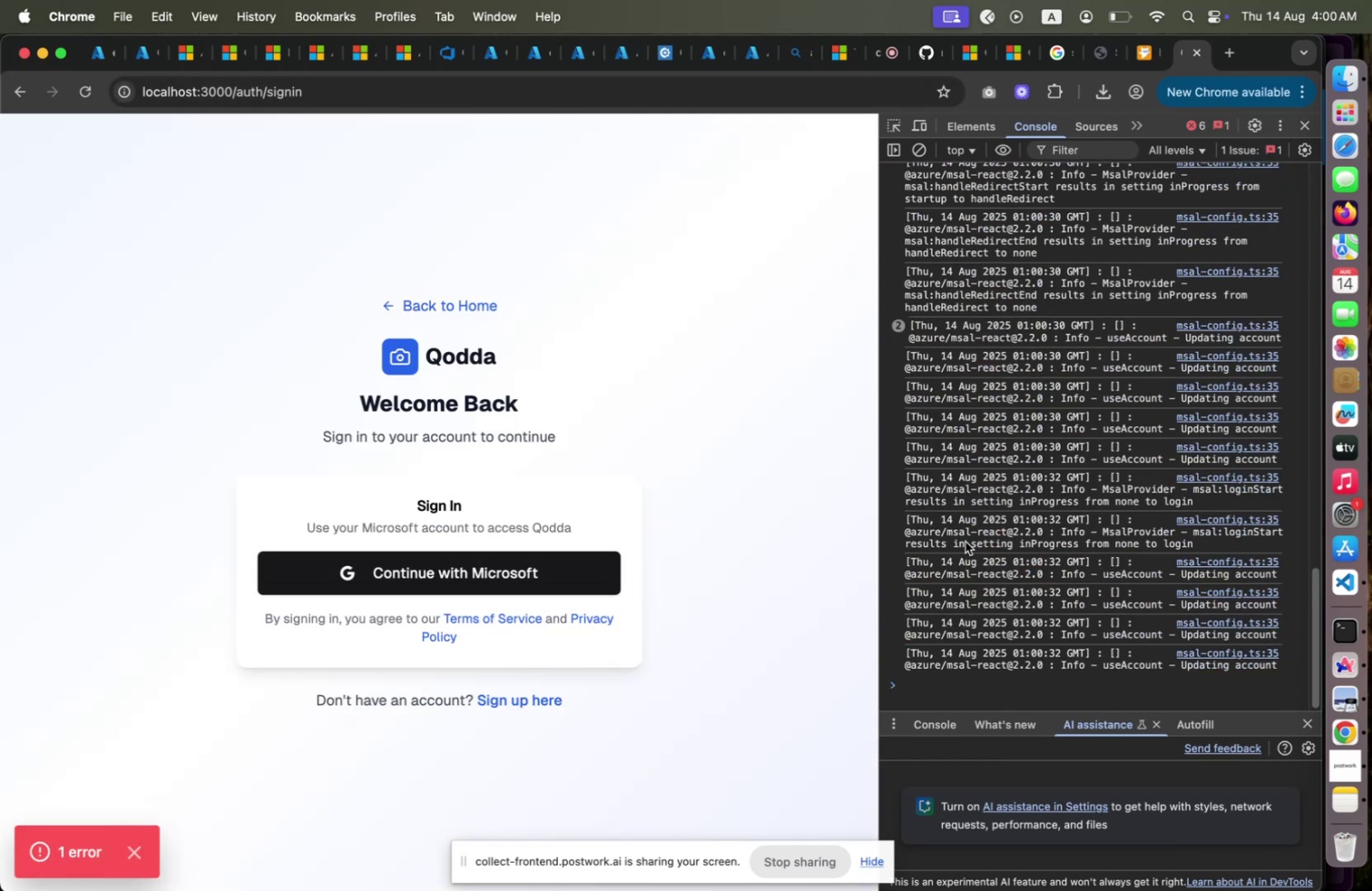 
scroll: coordinate [966, 543], scroll_direction: up, amount: 30.0
 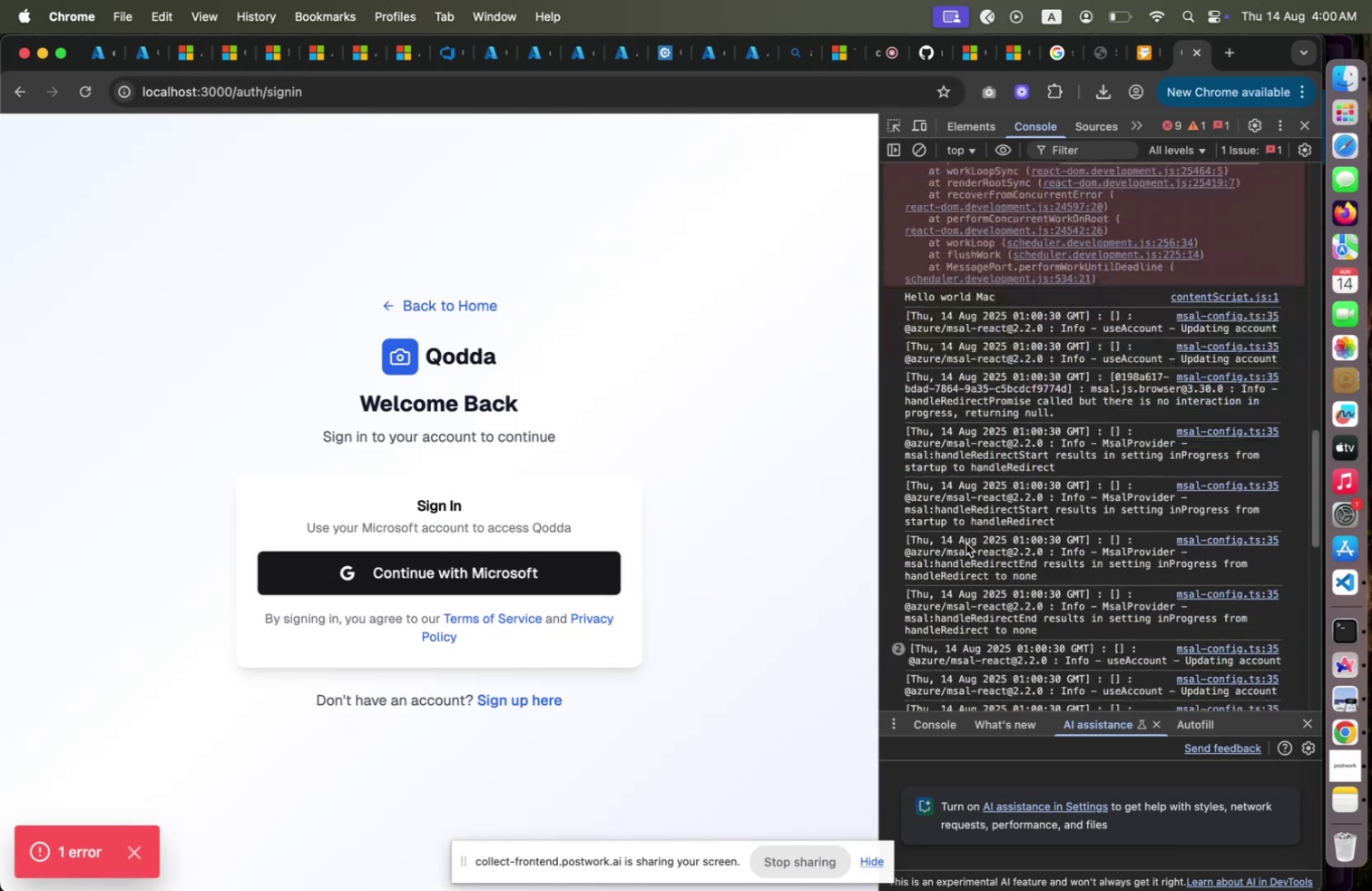 
scroll: coordinate [966, 543], scroll_direction: down, amount: 34.0
 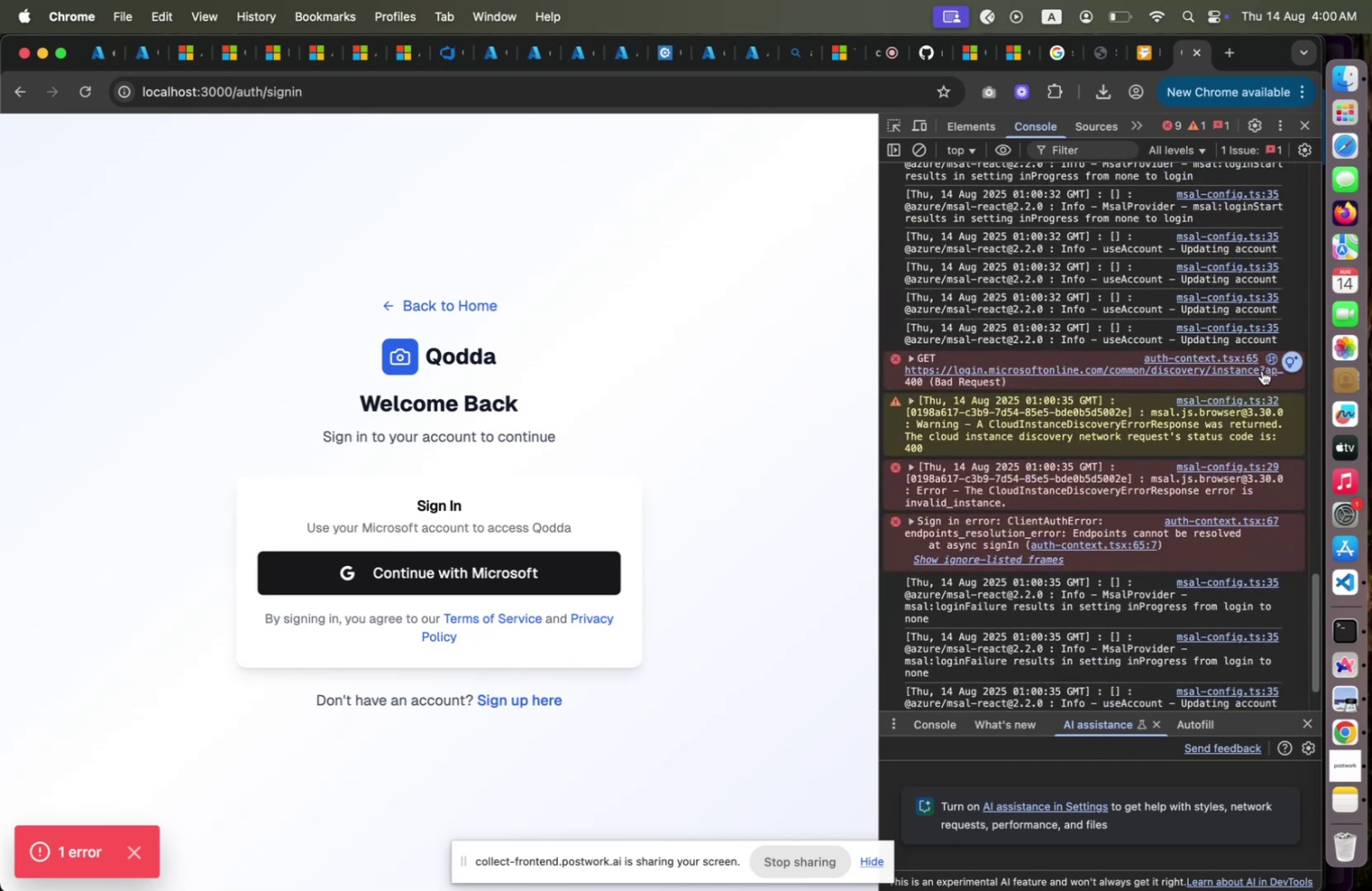 
wait(12.11)
 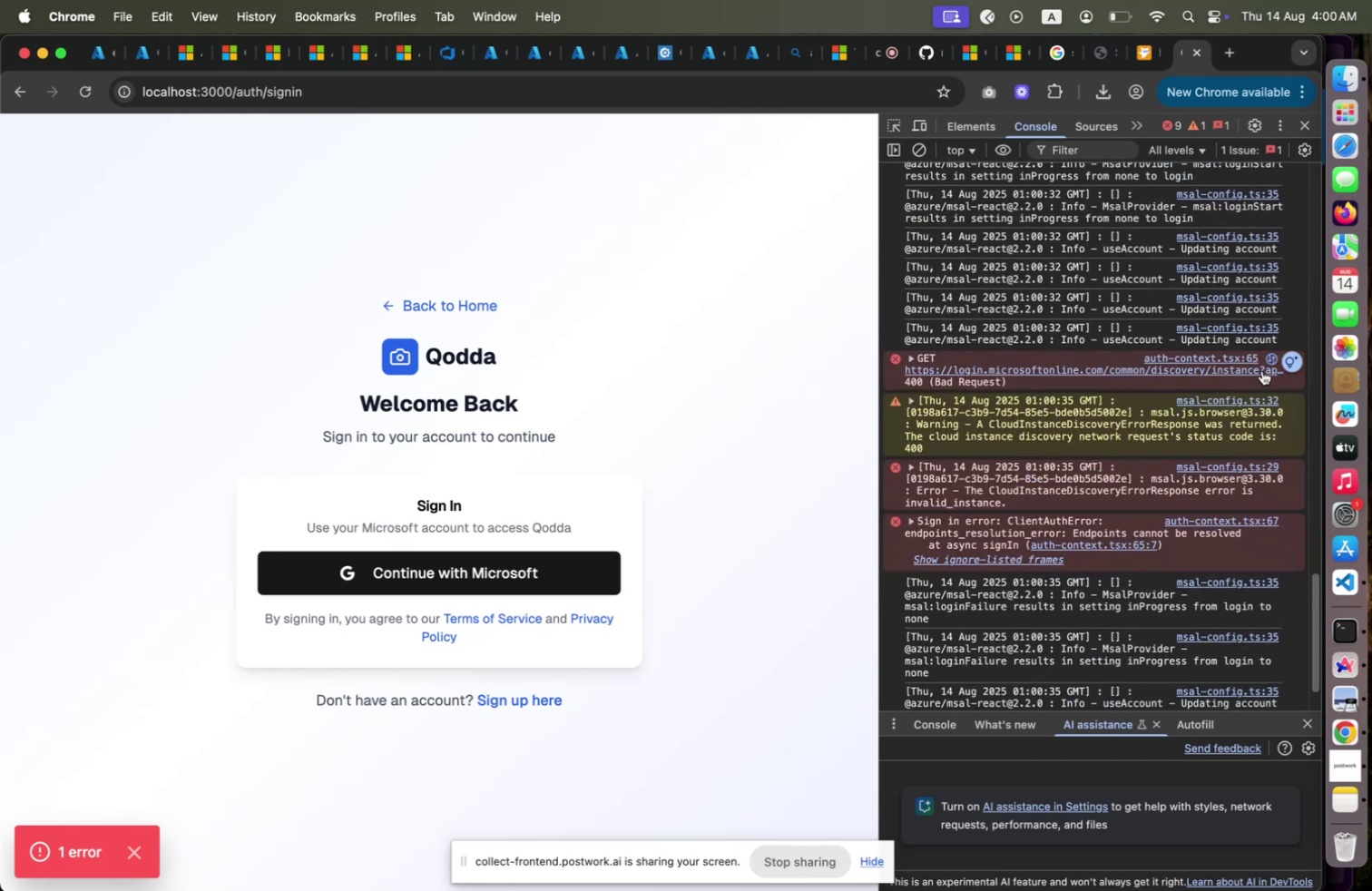 
left_click([909, 360])
 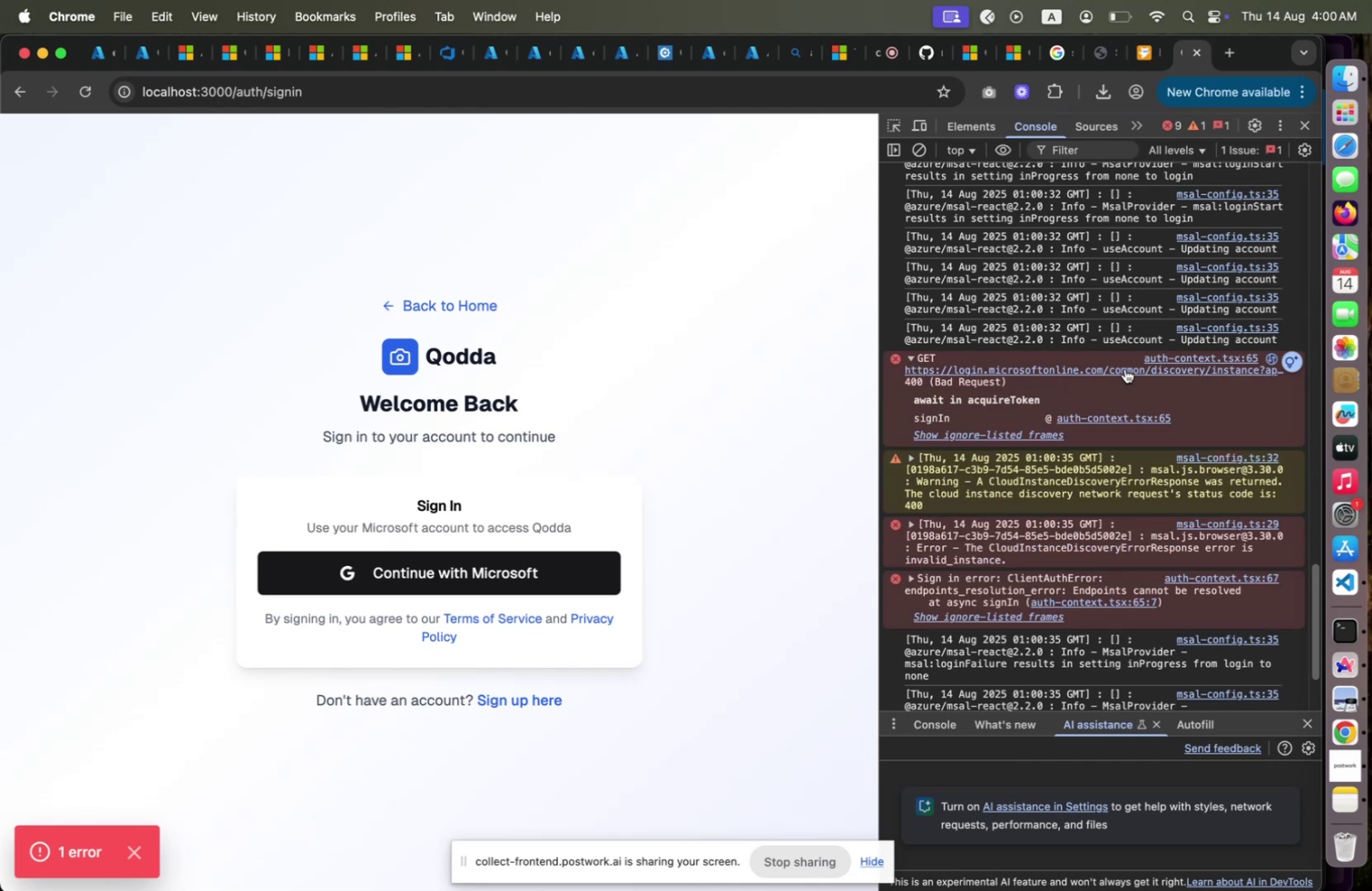 
wait(6.82)
 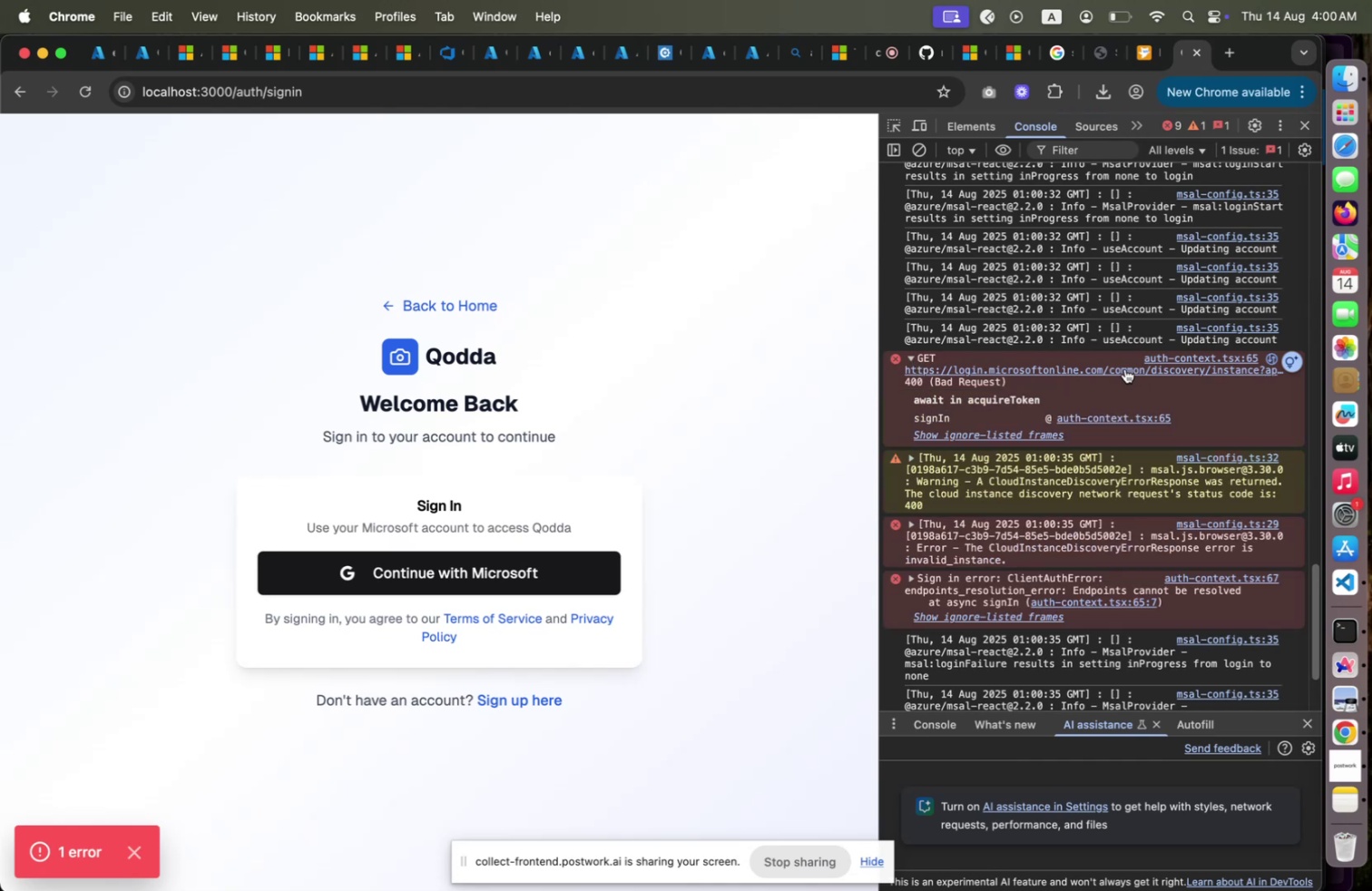 
key(Meta+CommandLeft)
 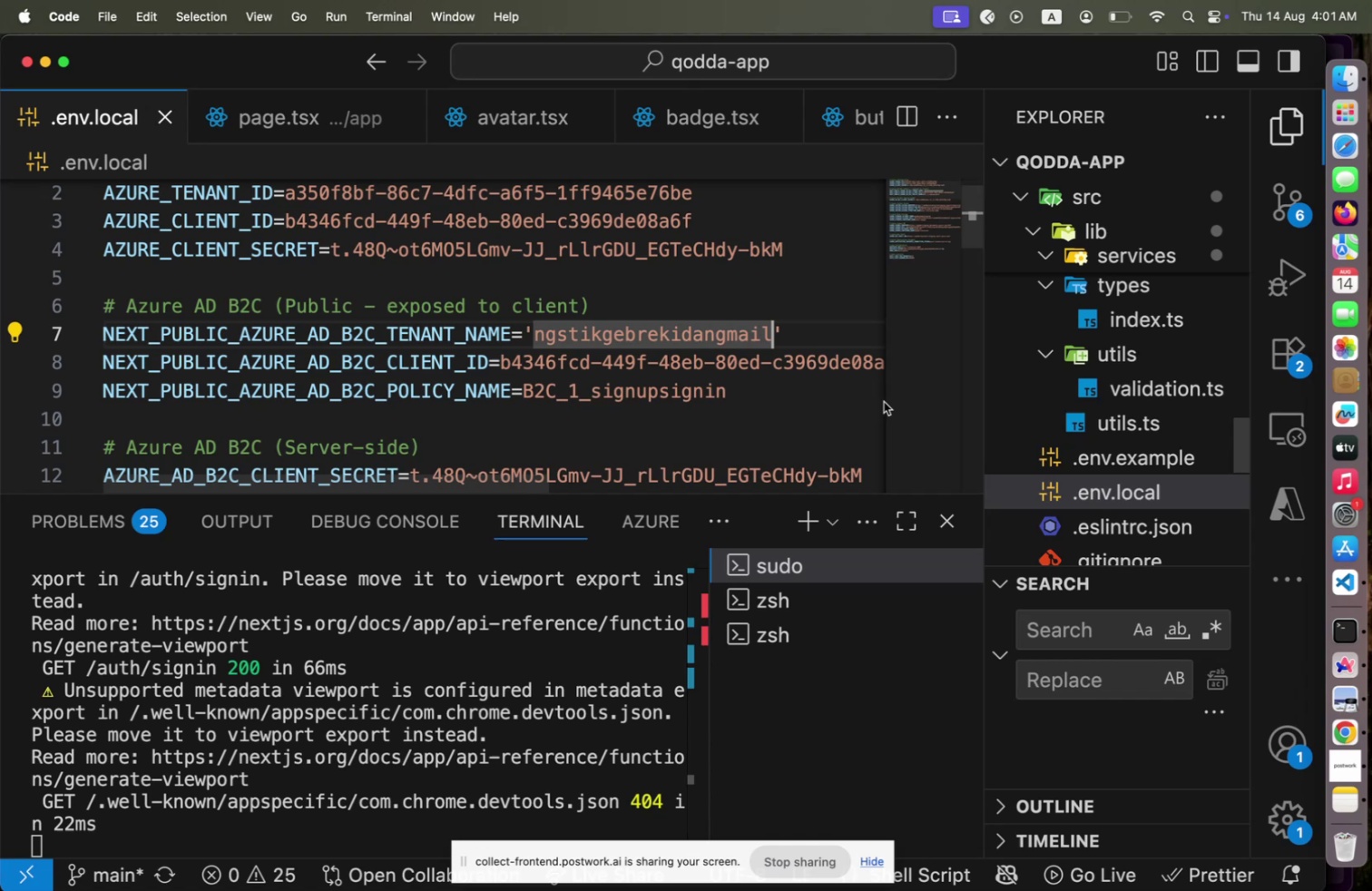 
key(Meta+Tab)
 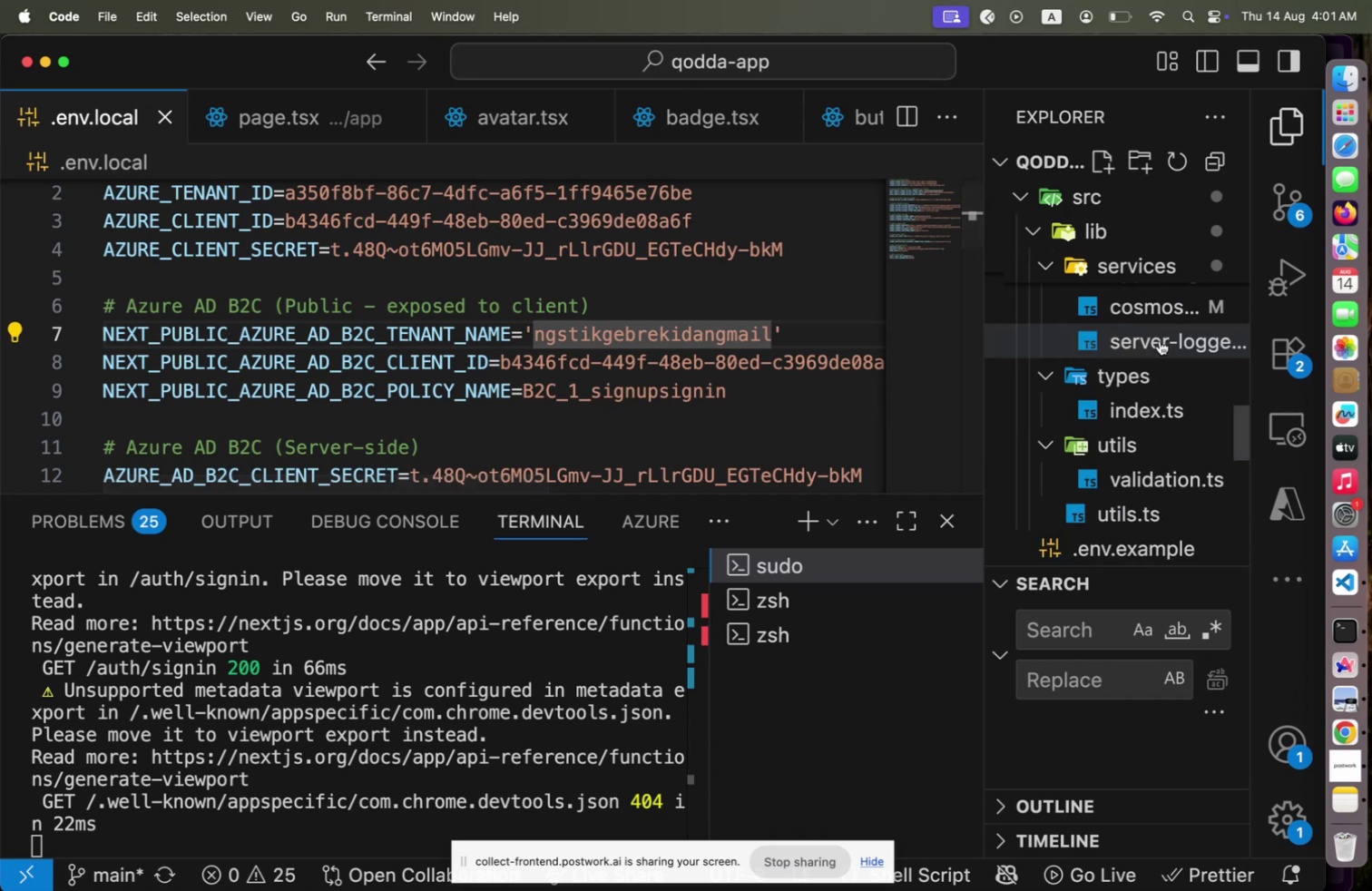 
scroll: coordinate [1160, 340], scroll_direction: up, amount: 6.0
 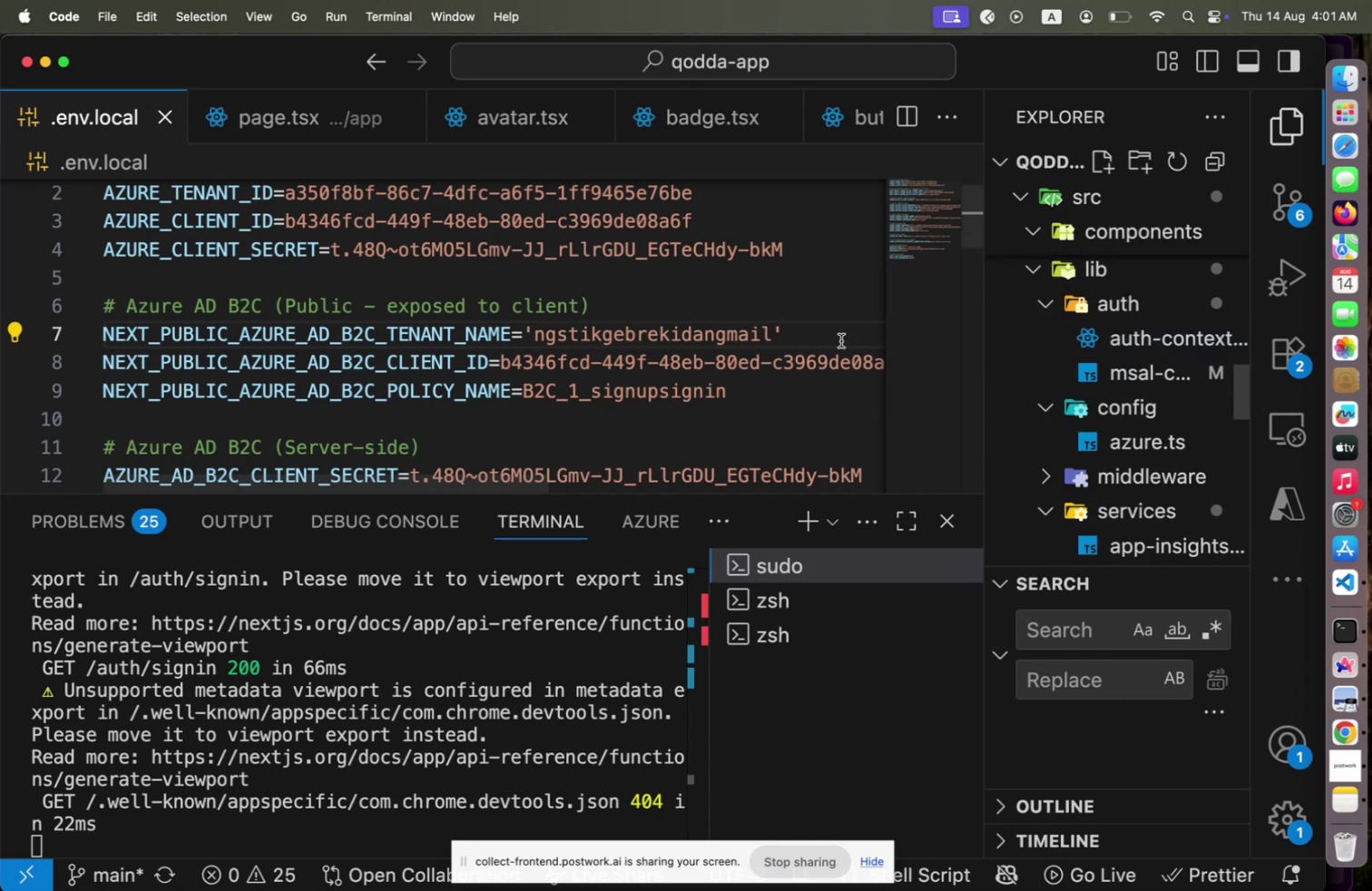 
left_click_drag(start_coordinate=[1160, 340], to_coordinate=[1154, 341])
 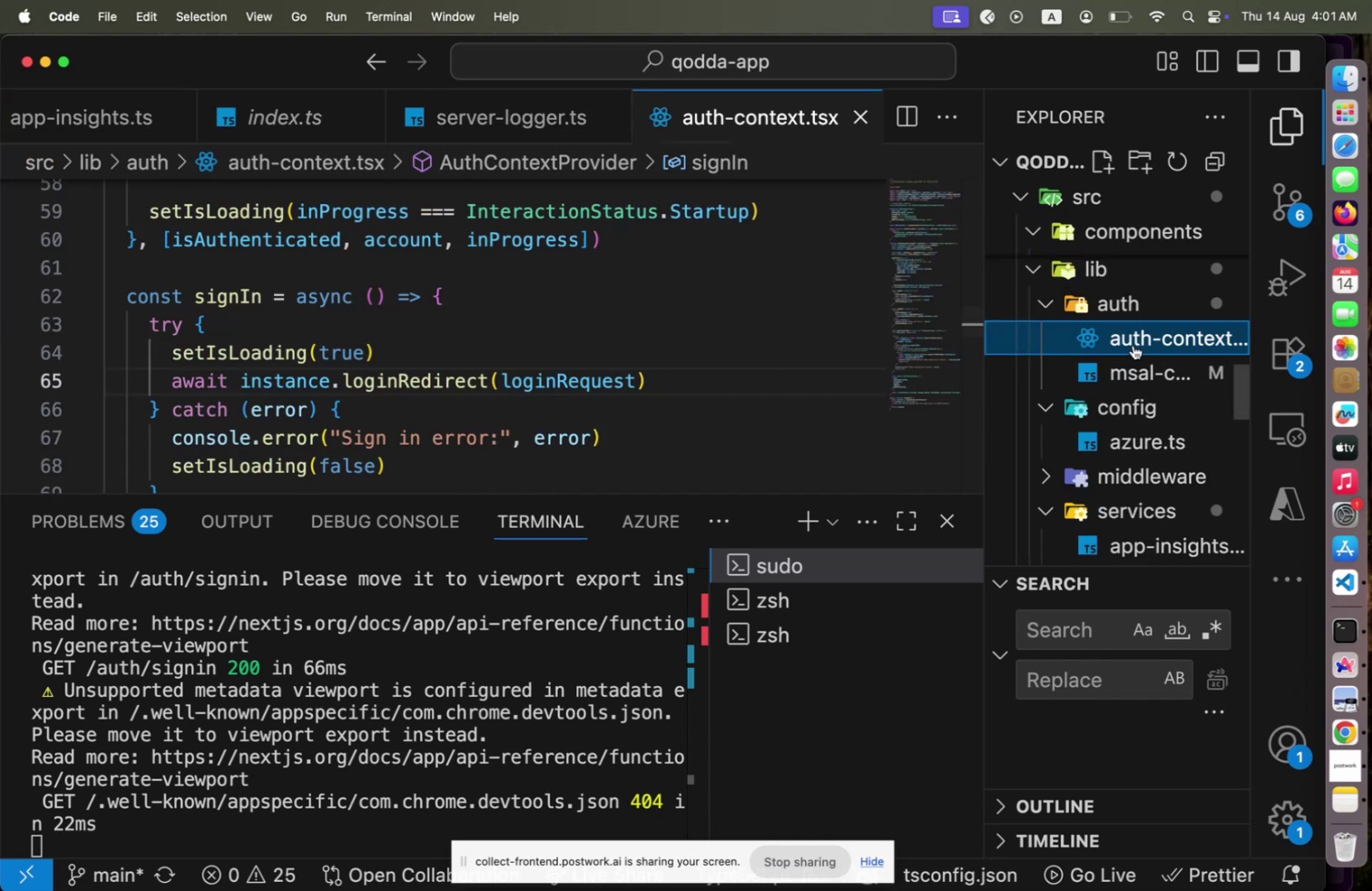 
left_click([1163, 341])
 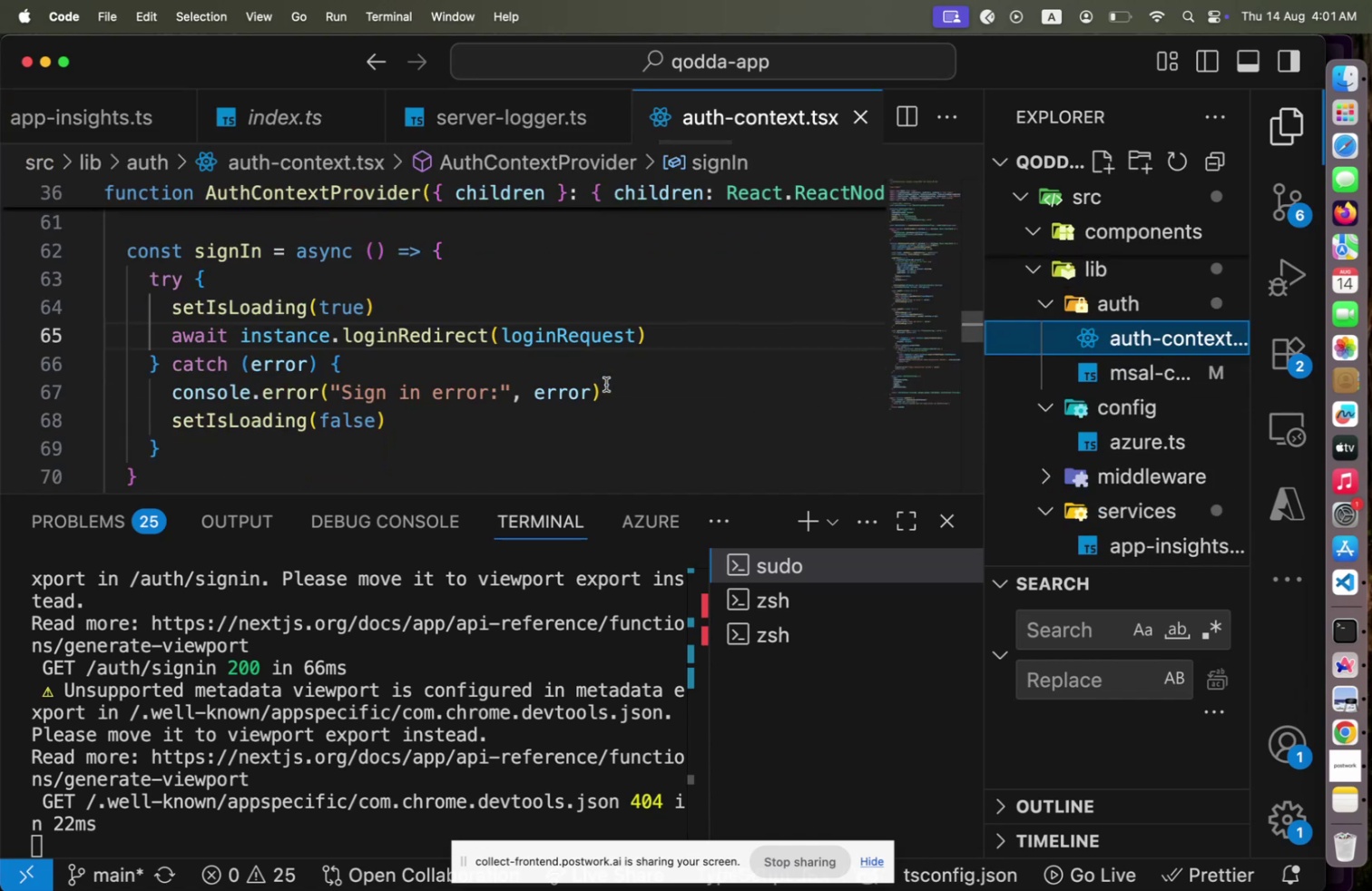 
scroll: coordinate [606, 384], scroll_direction: down, amount: 1.0
 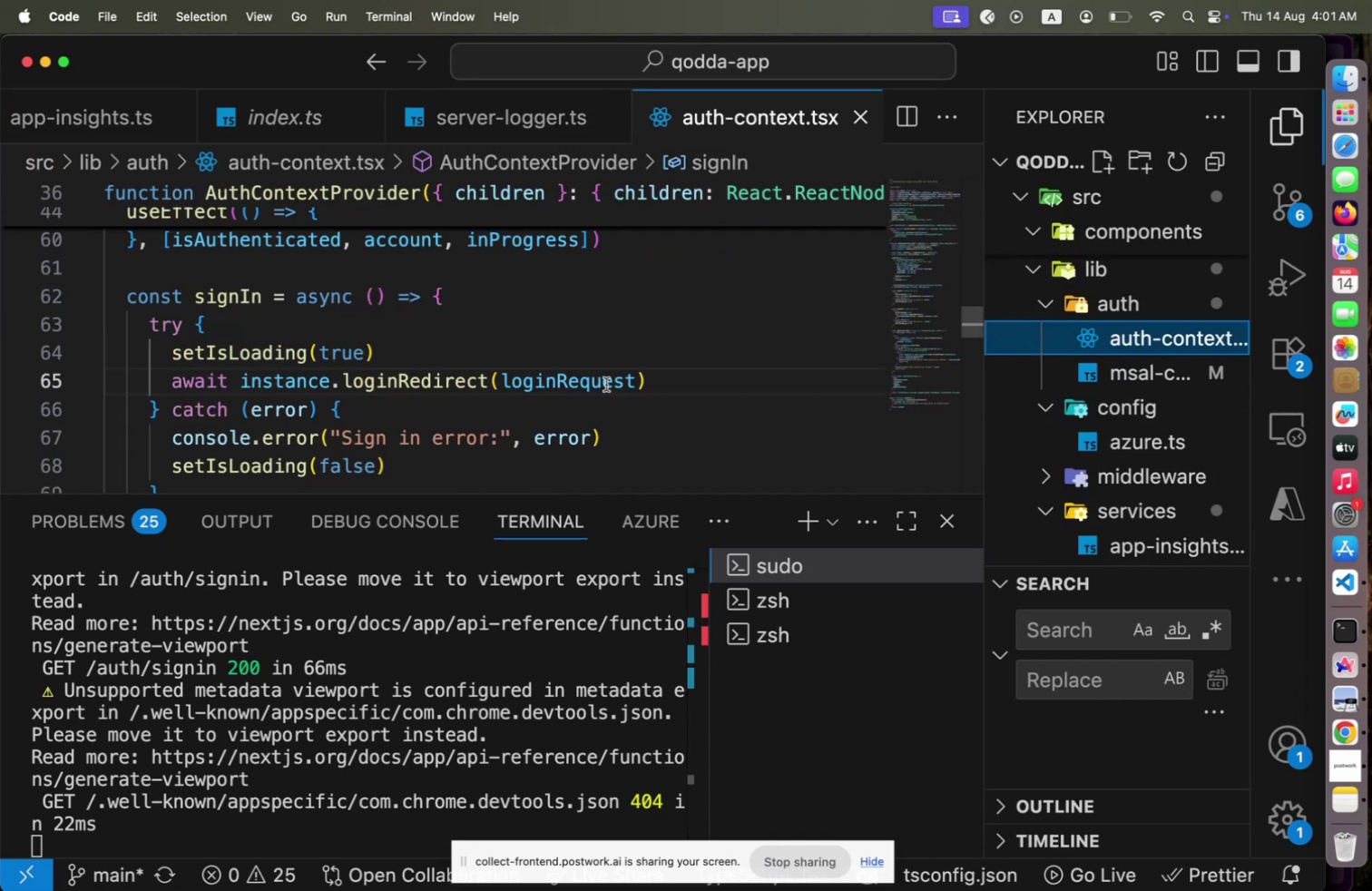 
scroll: coordinate [606, 384], scroll_direction: up, amount: 1.0
 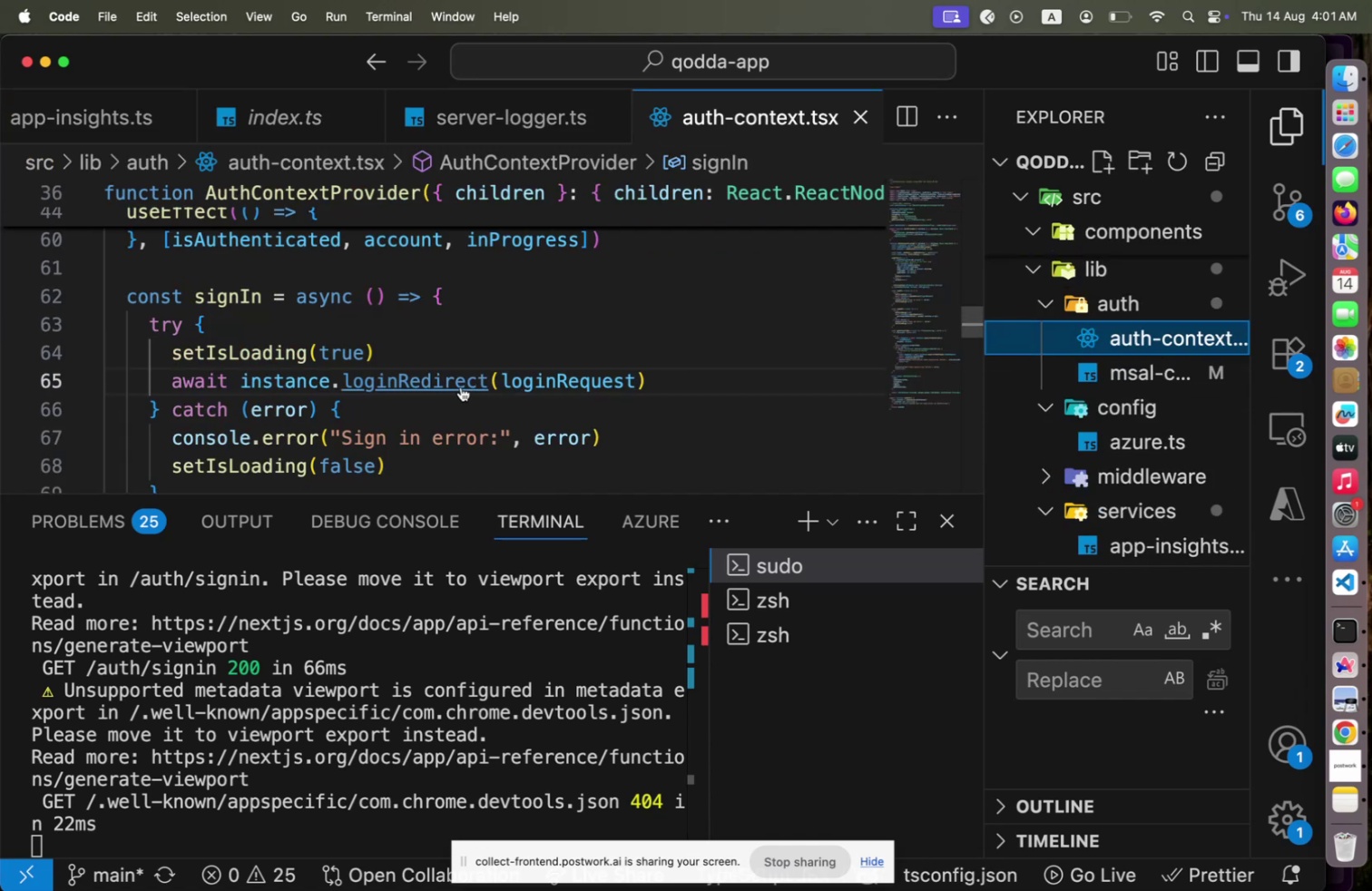 
hold_key(key=CommandLeft, duration=1.92)
left_click([528, 379])
 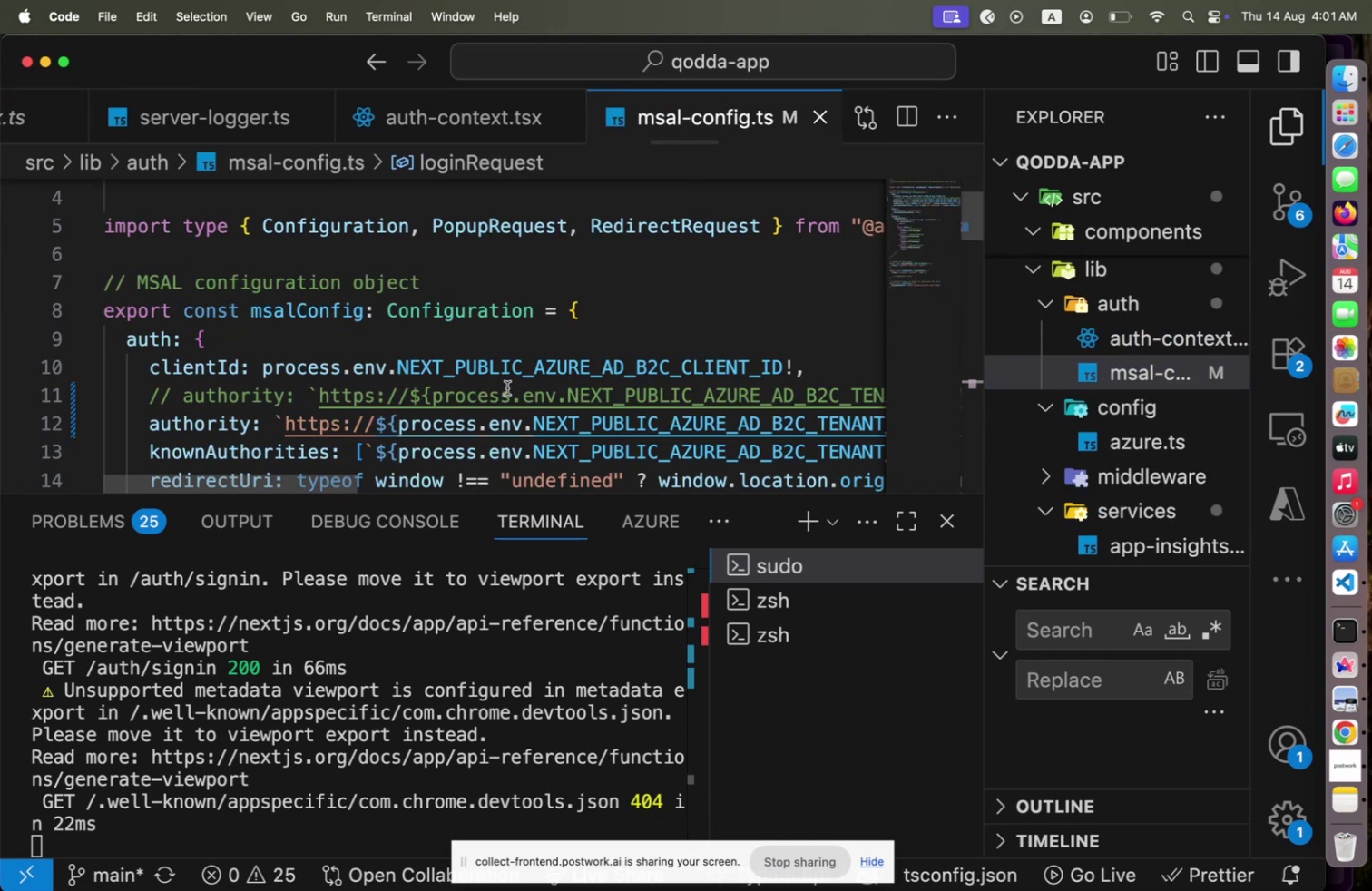 
scroll: coordinate [509, 385], scroll_direction: up, amount: 23.0
 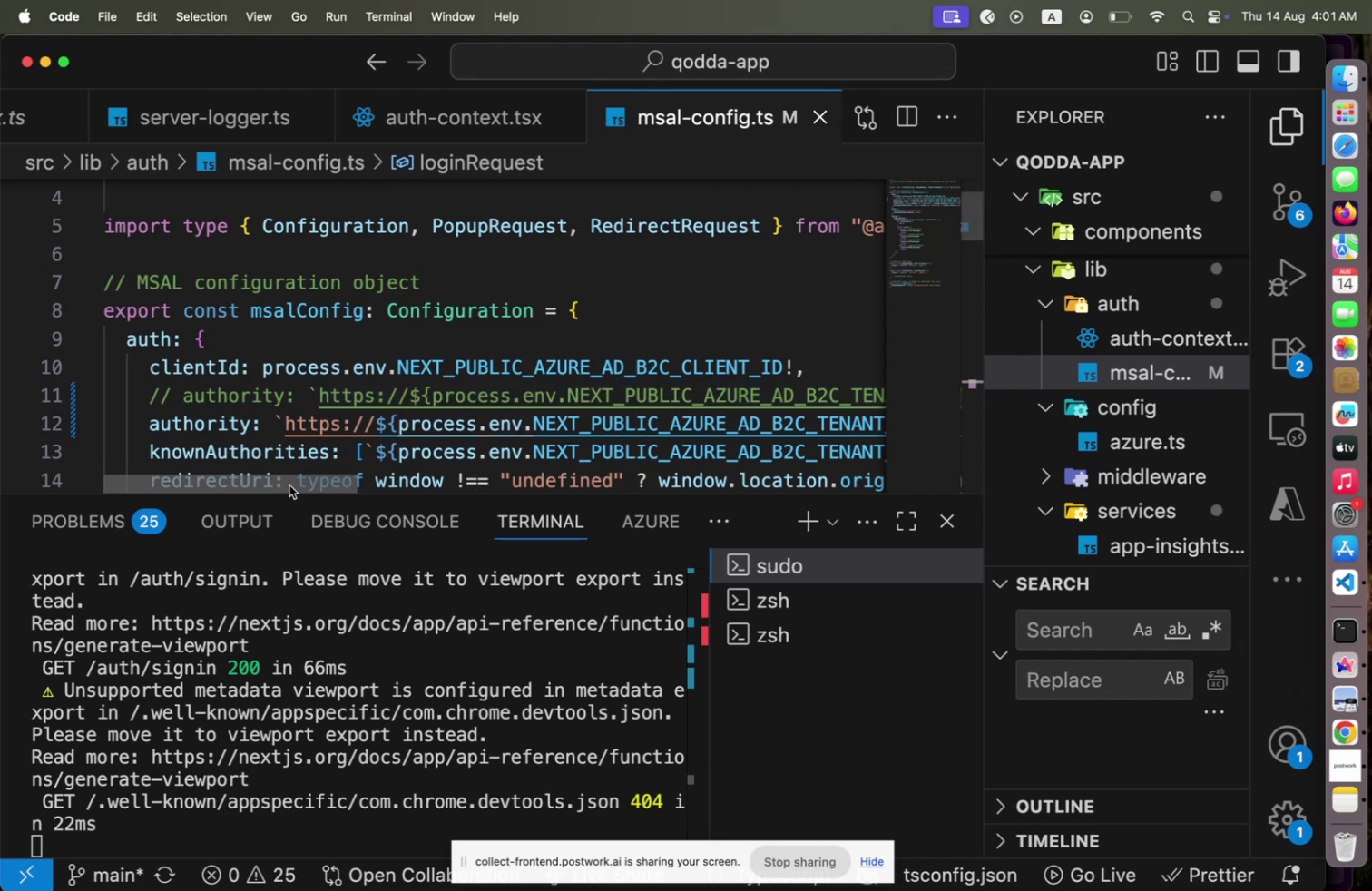 
left_click_drag(start_coordinate=[289, 485], to_coordinate=[299, 485])
 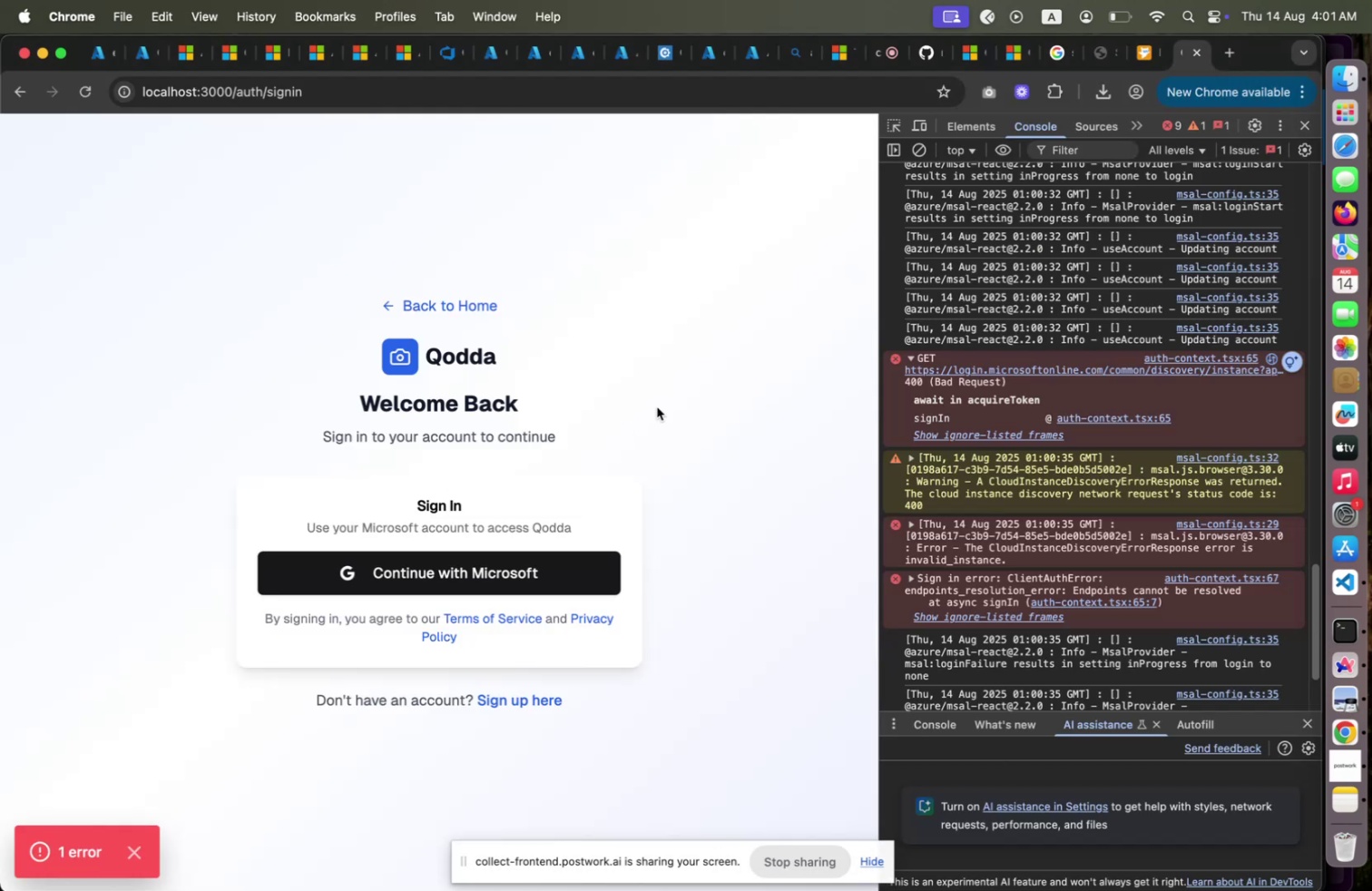 
key(Meta+CommandLeft)
 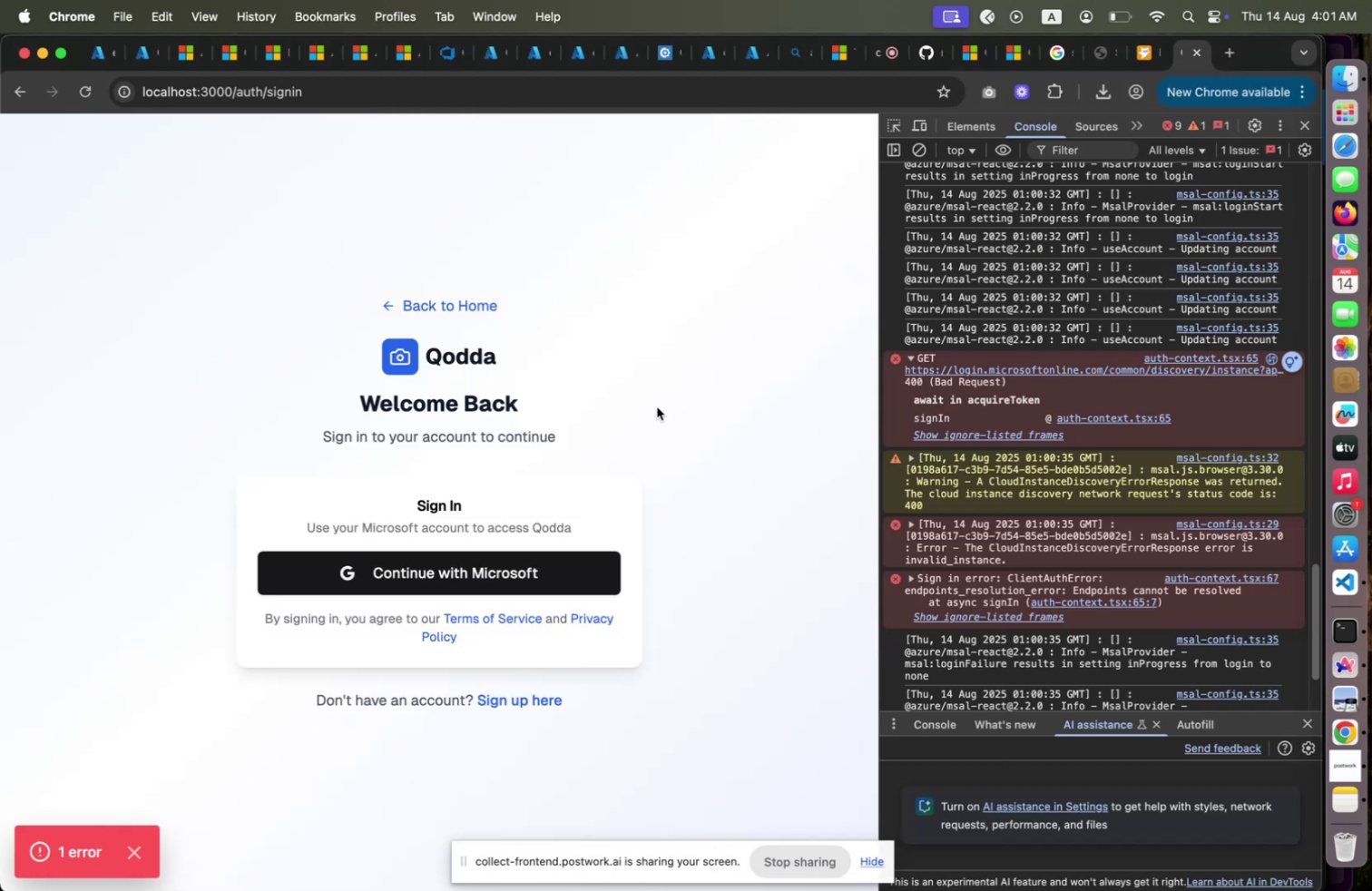 
key(Meta+Tab)
 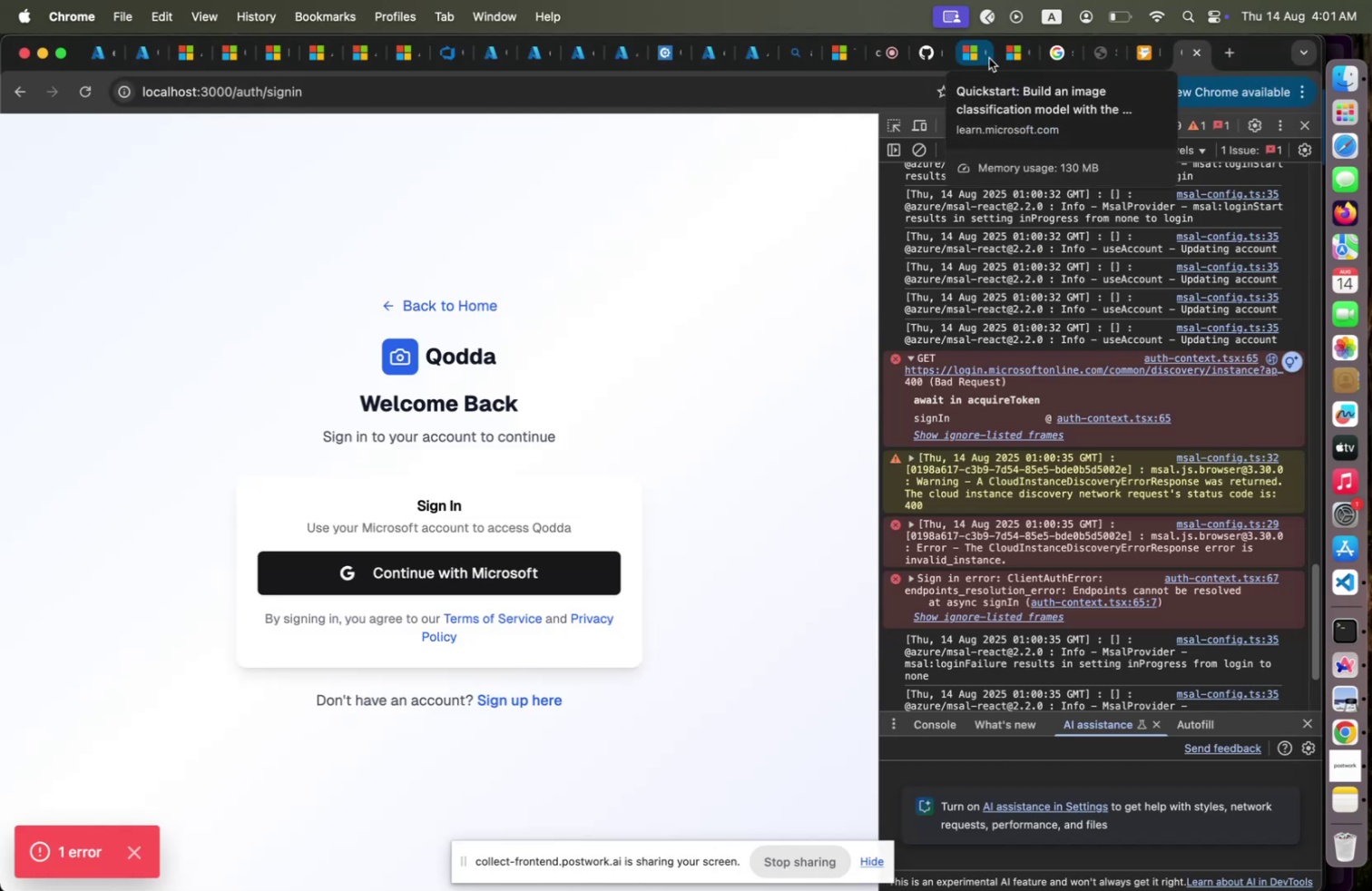 
mouse_move([975, 63])
 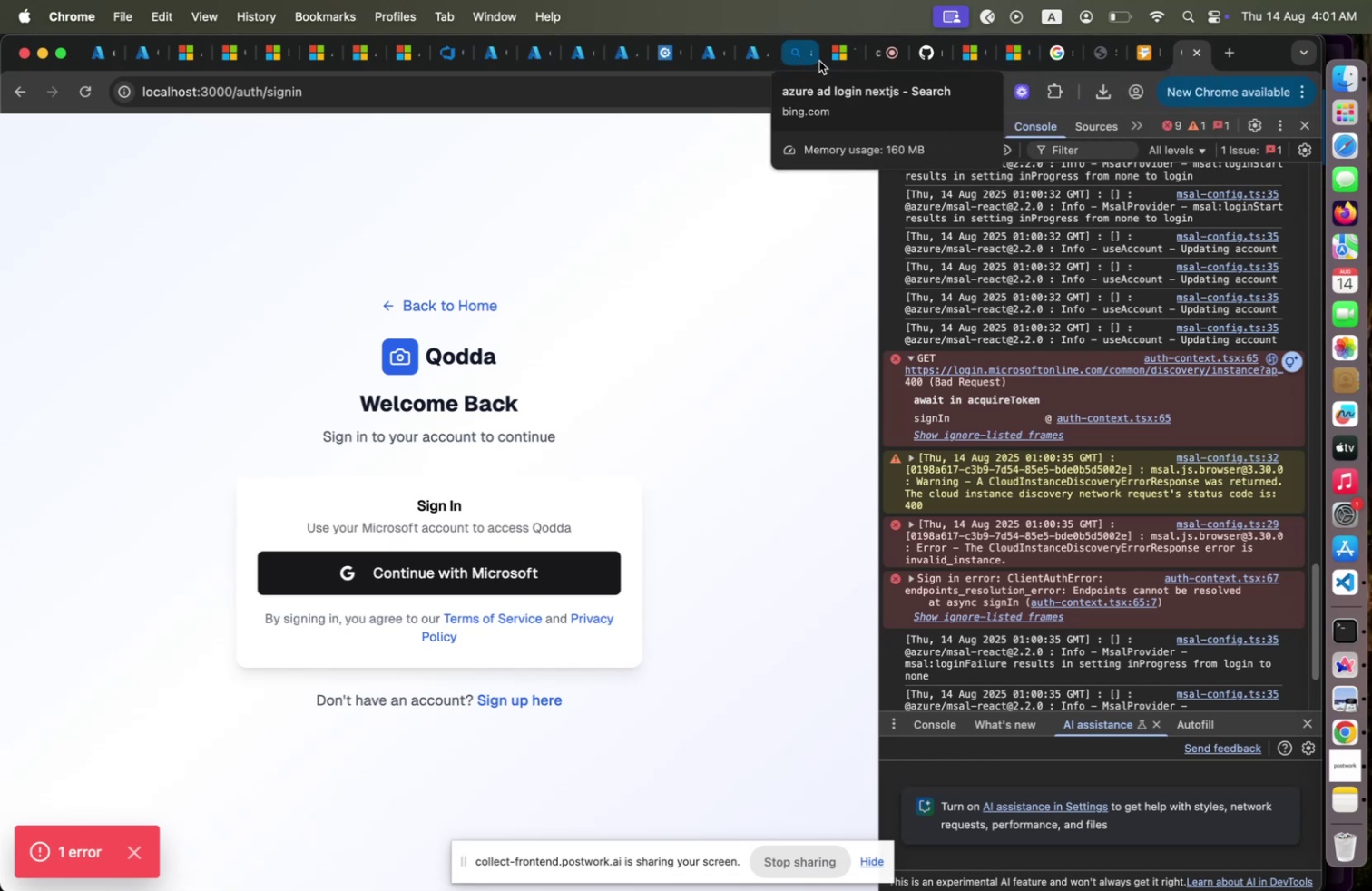 
mouse_move([846, 58])
 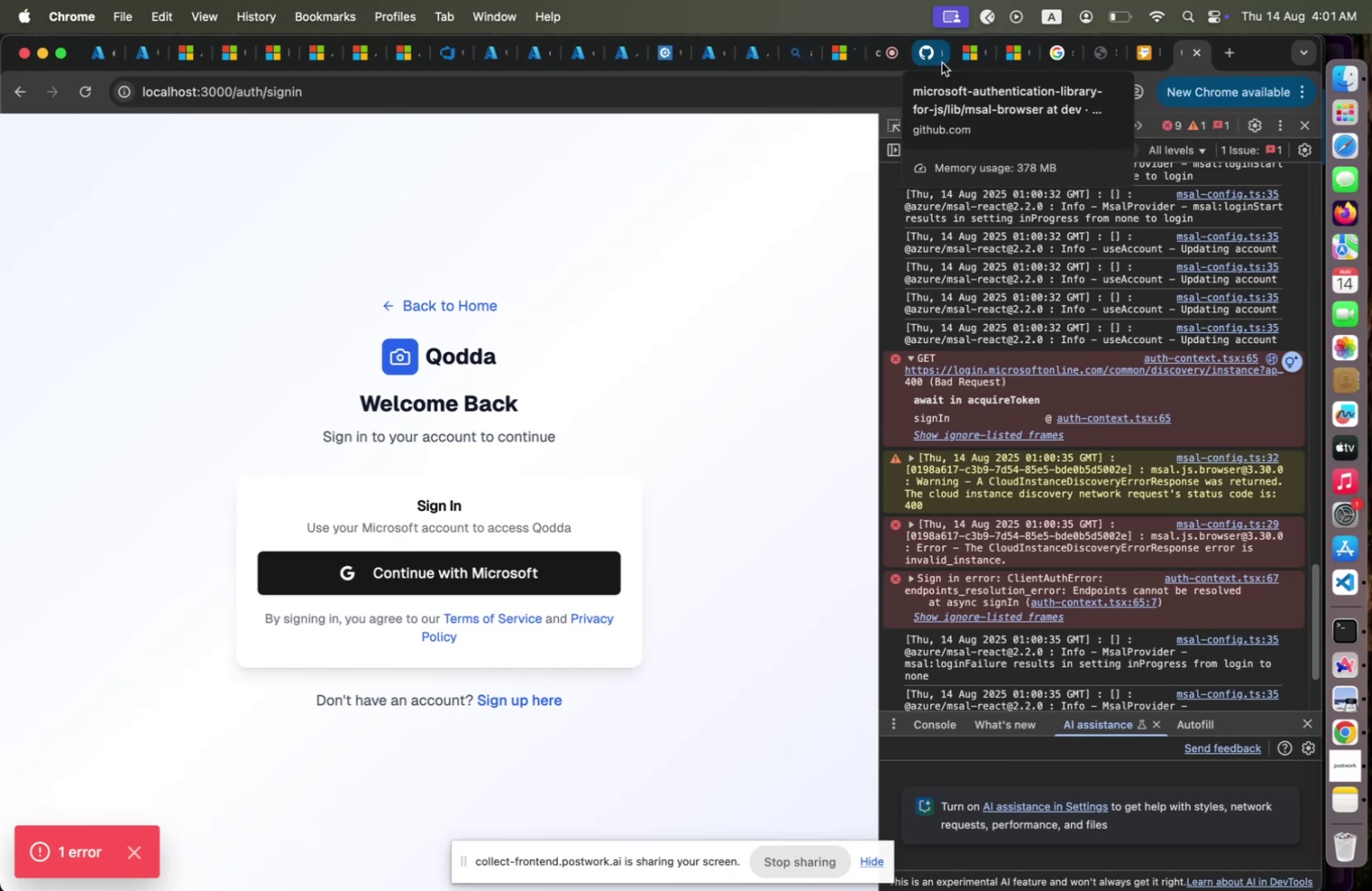 
left_click([942, 63])
 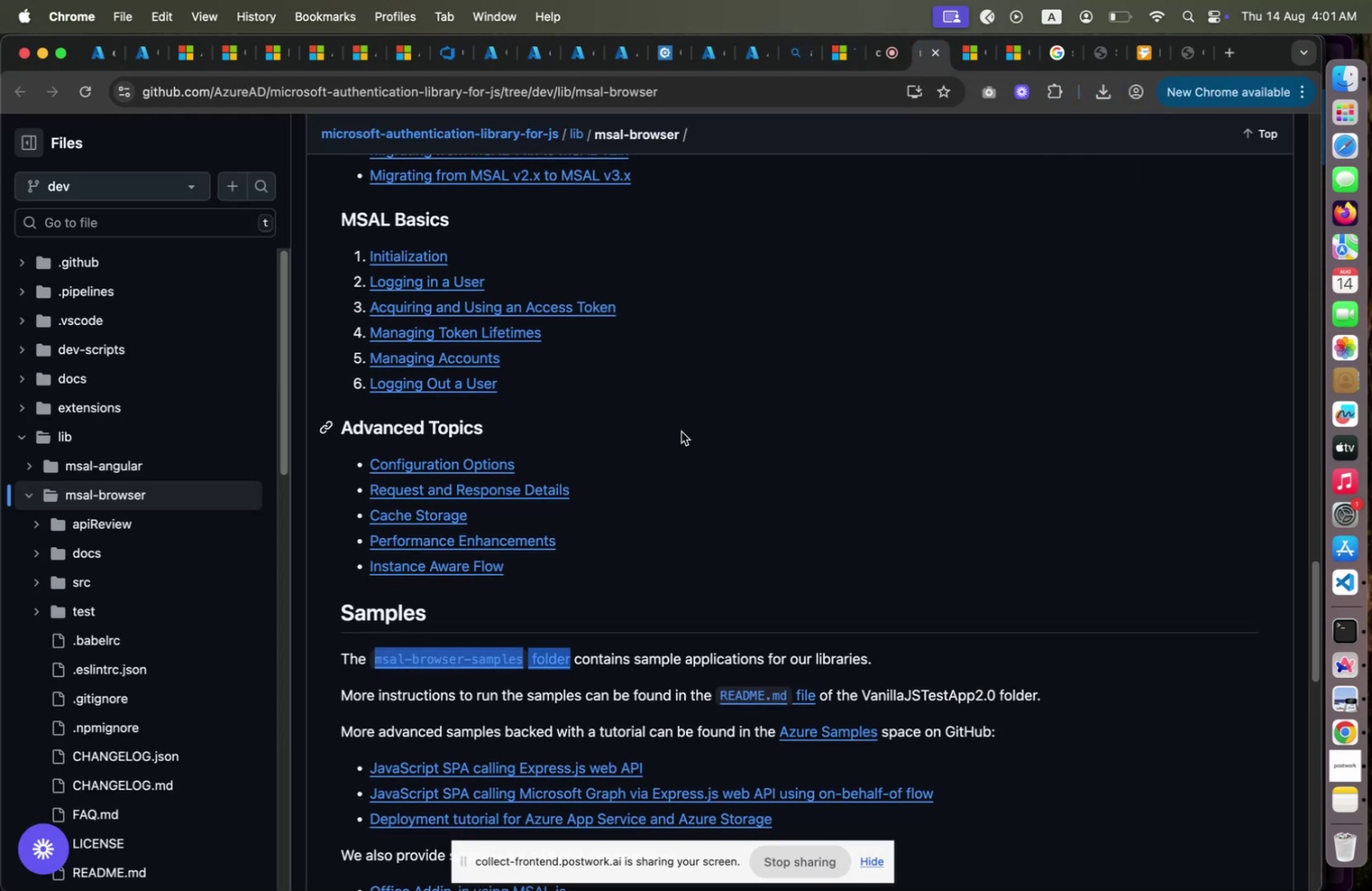 
scroll: coordinate [200, 517], scroll_direction: down, amount: 18.0
 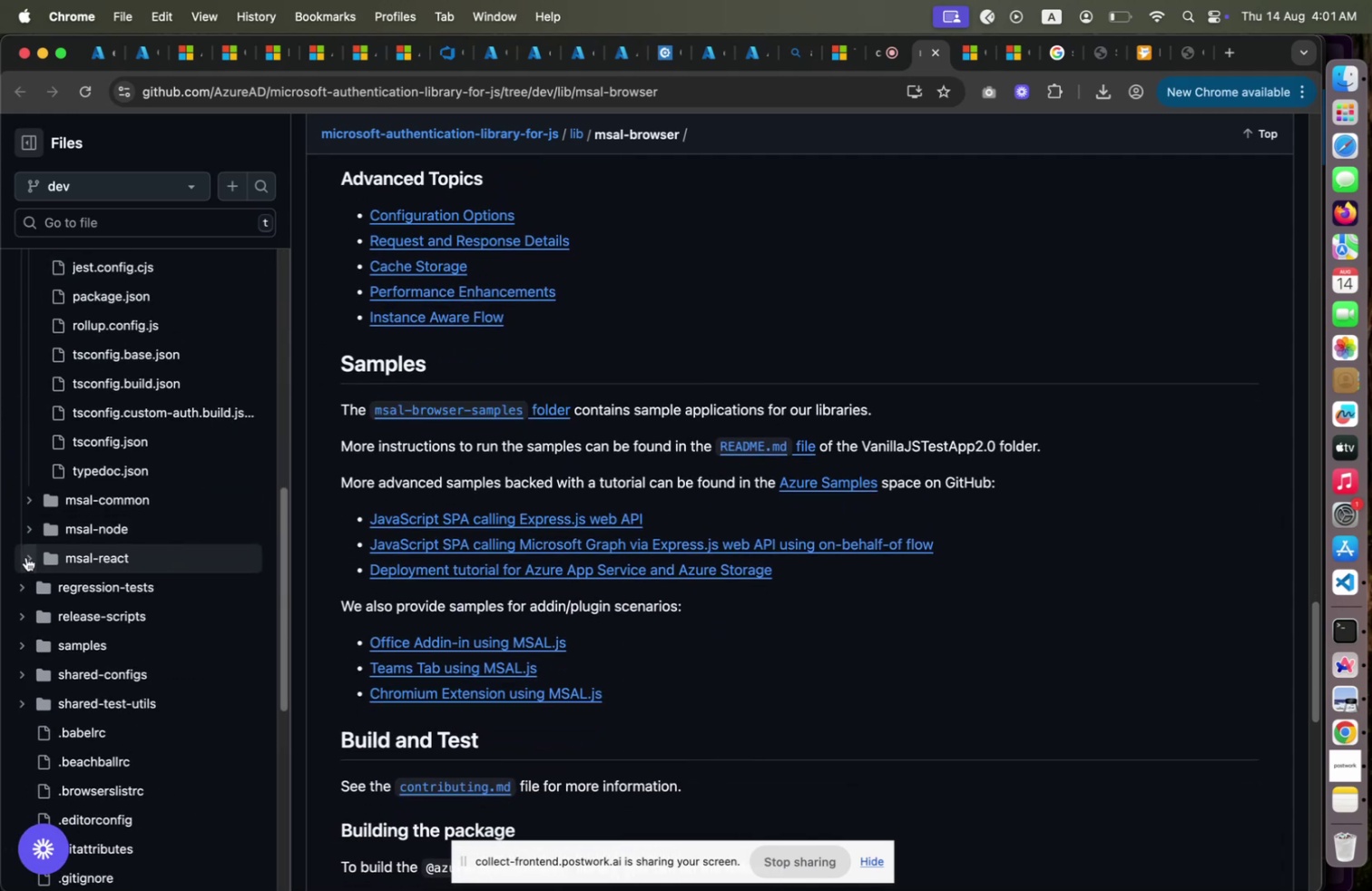 
left_click([26, 556])
 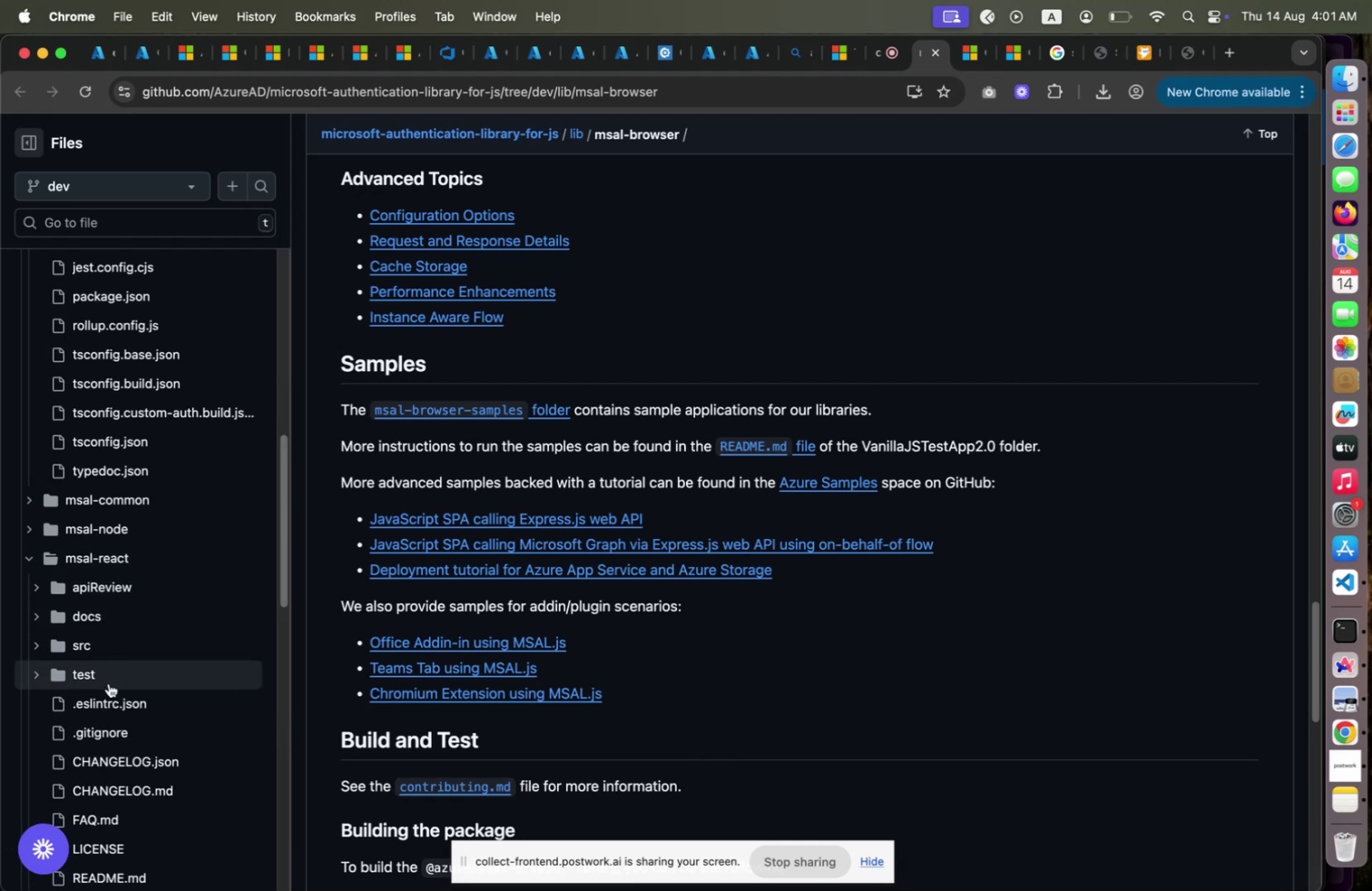 
scroll: coordinate [132, 693], scroll_direction: down, amount: 1.0
 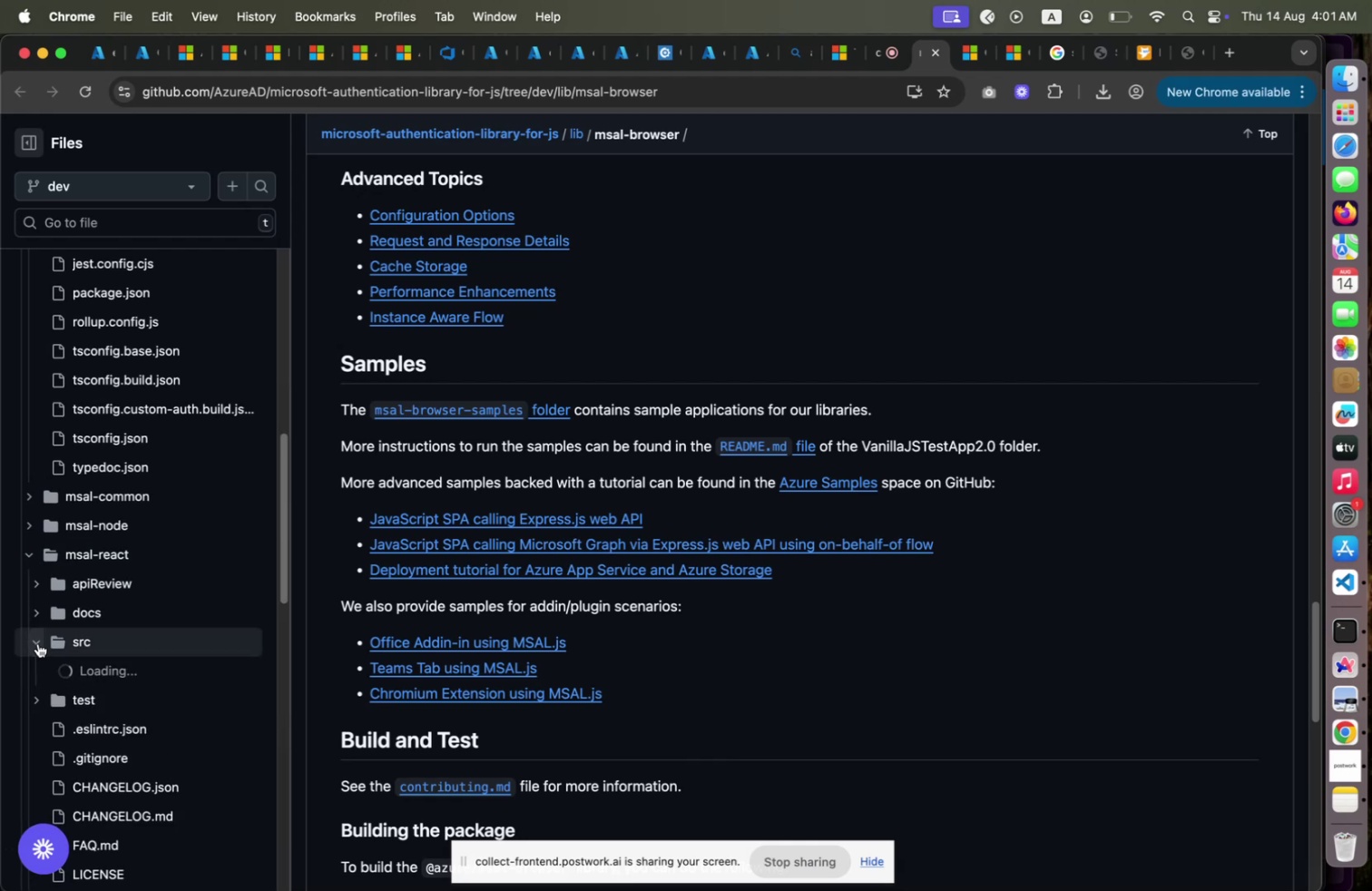 
left_click([38, 642])
 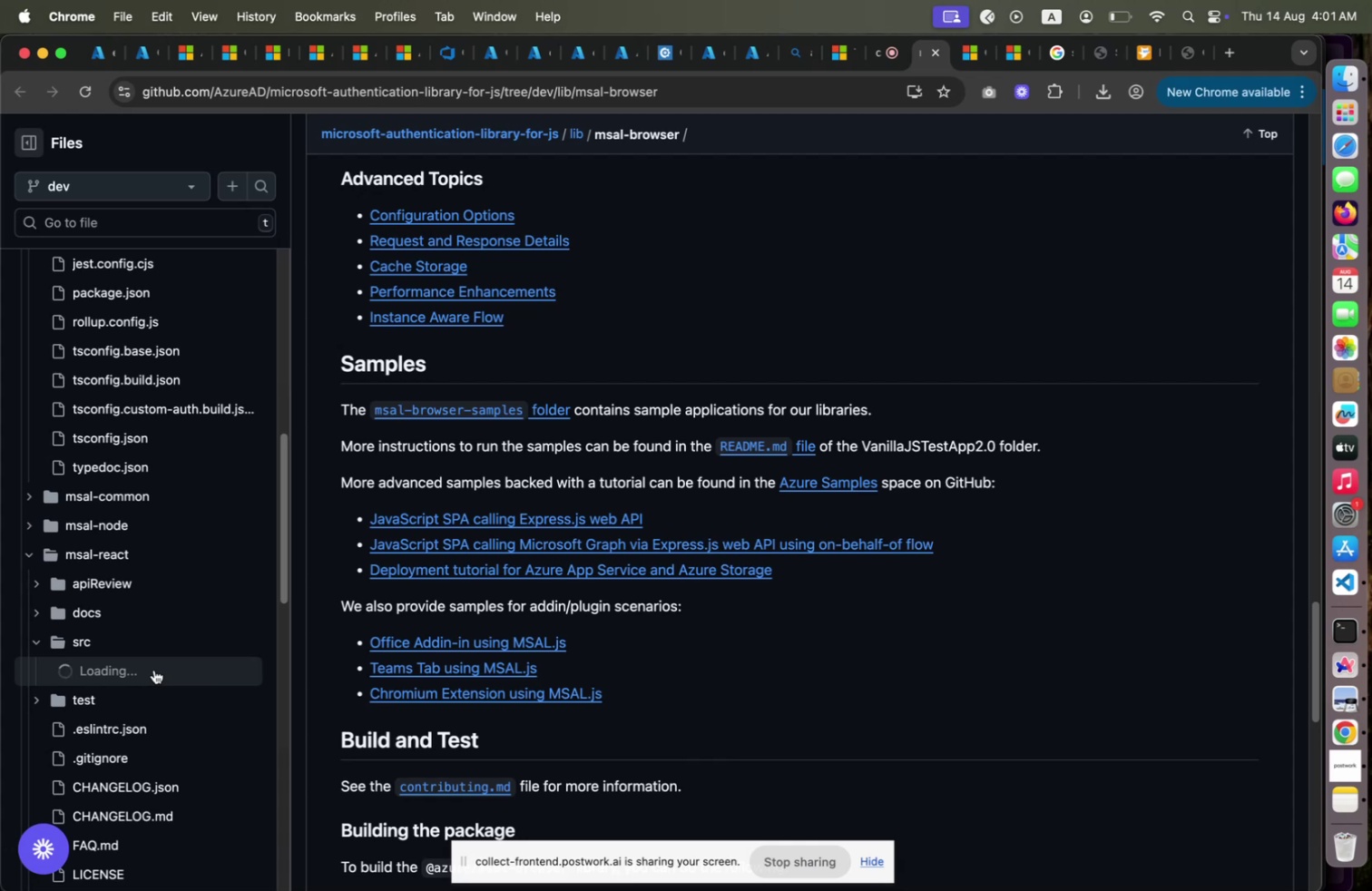 
mouse_move([223, 665])
 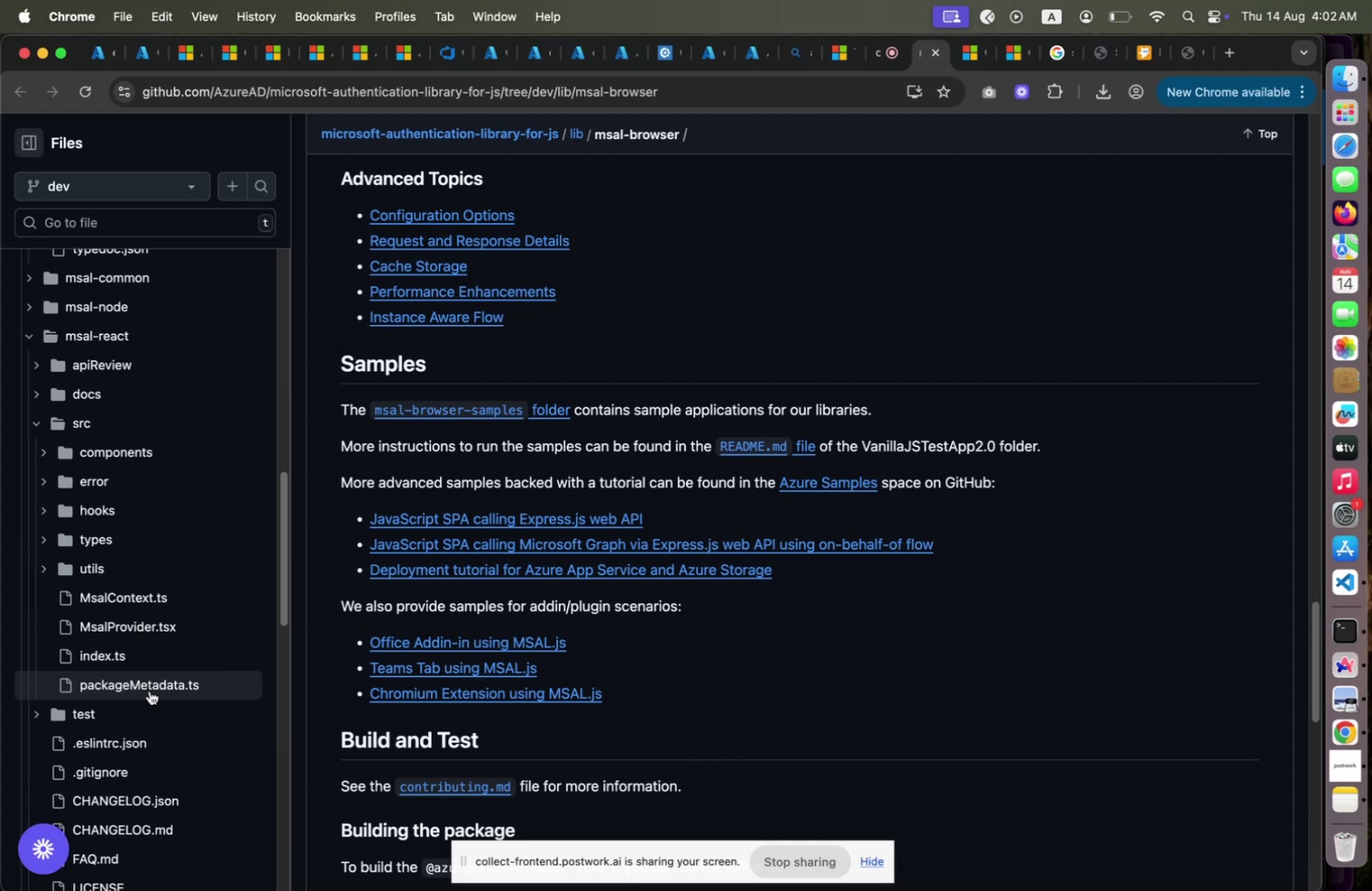 
scroll: coordinate [150, 691], scroll_direction: down, amount: 7.0
 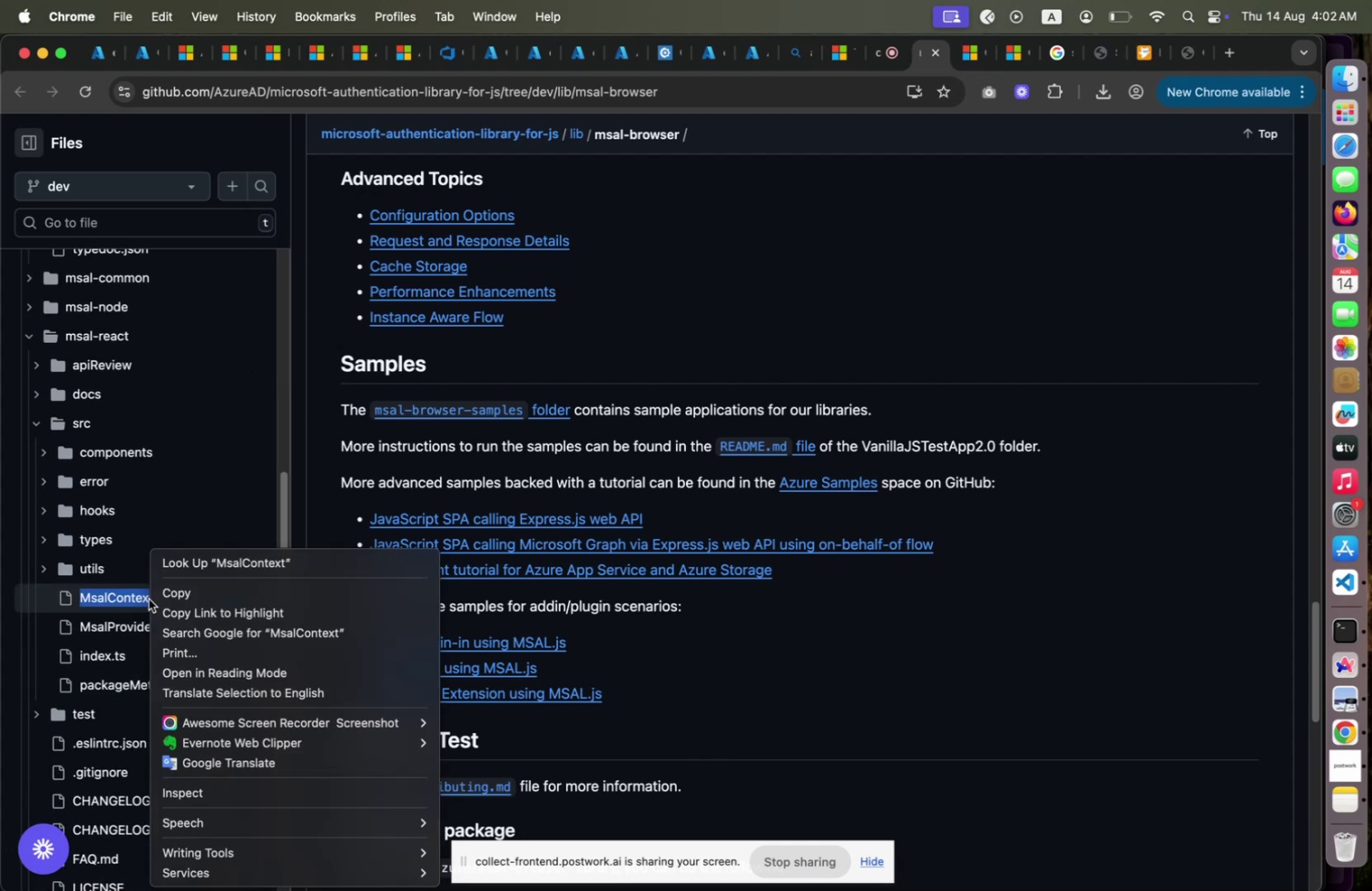 
right_click([149, 598])
 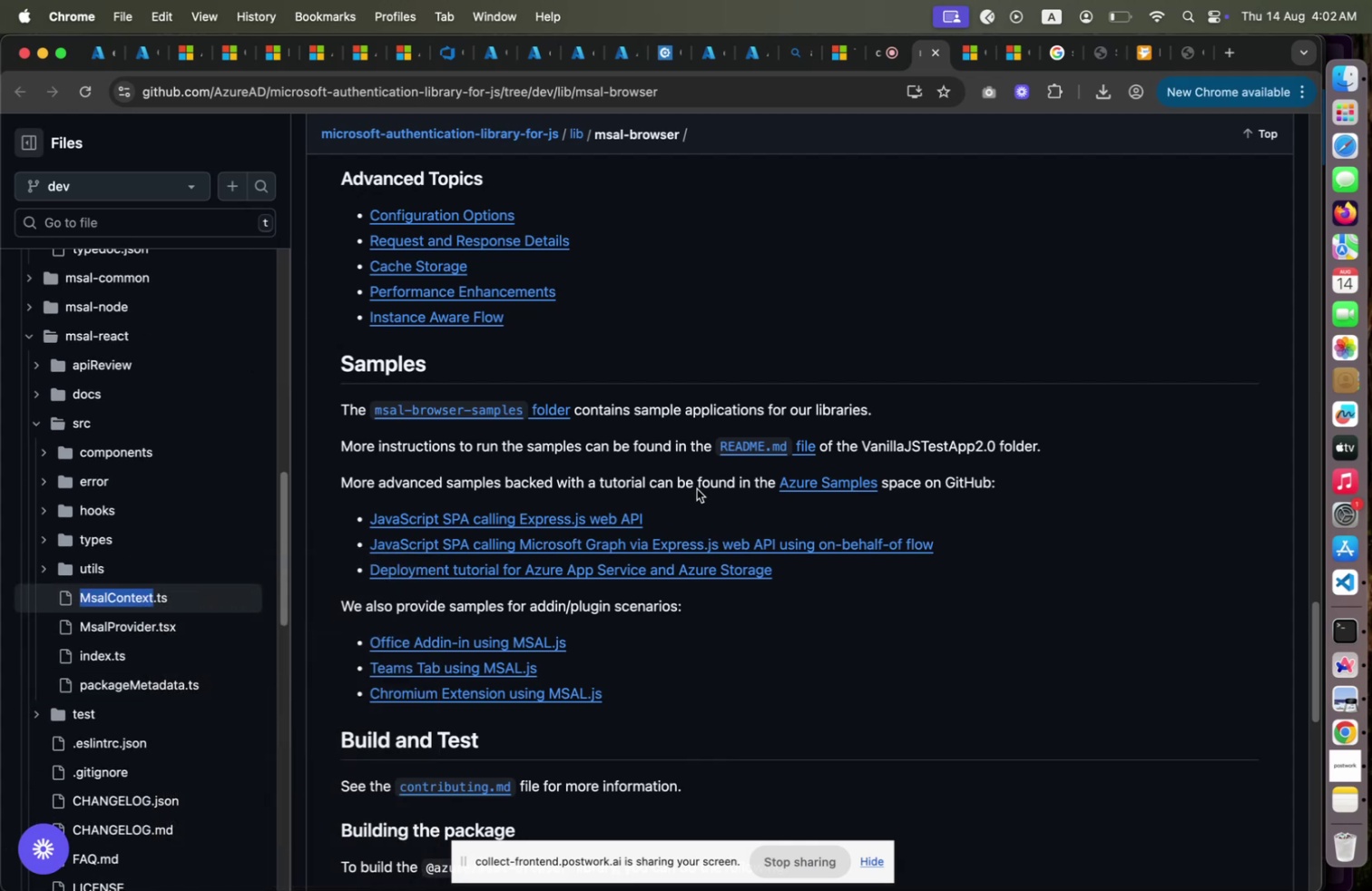 
left_click([698, 488])
 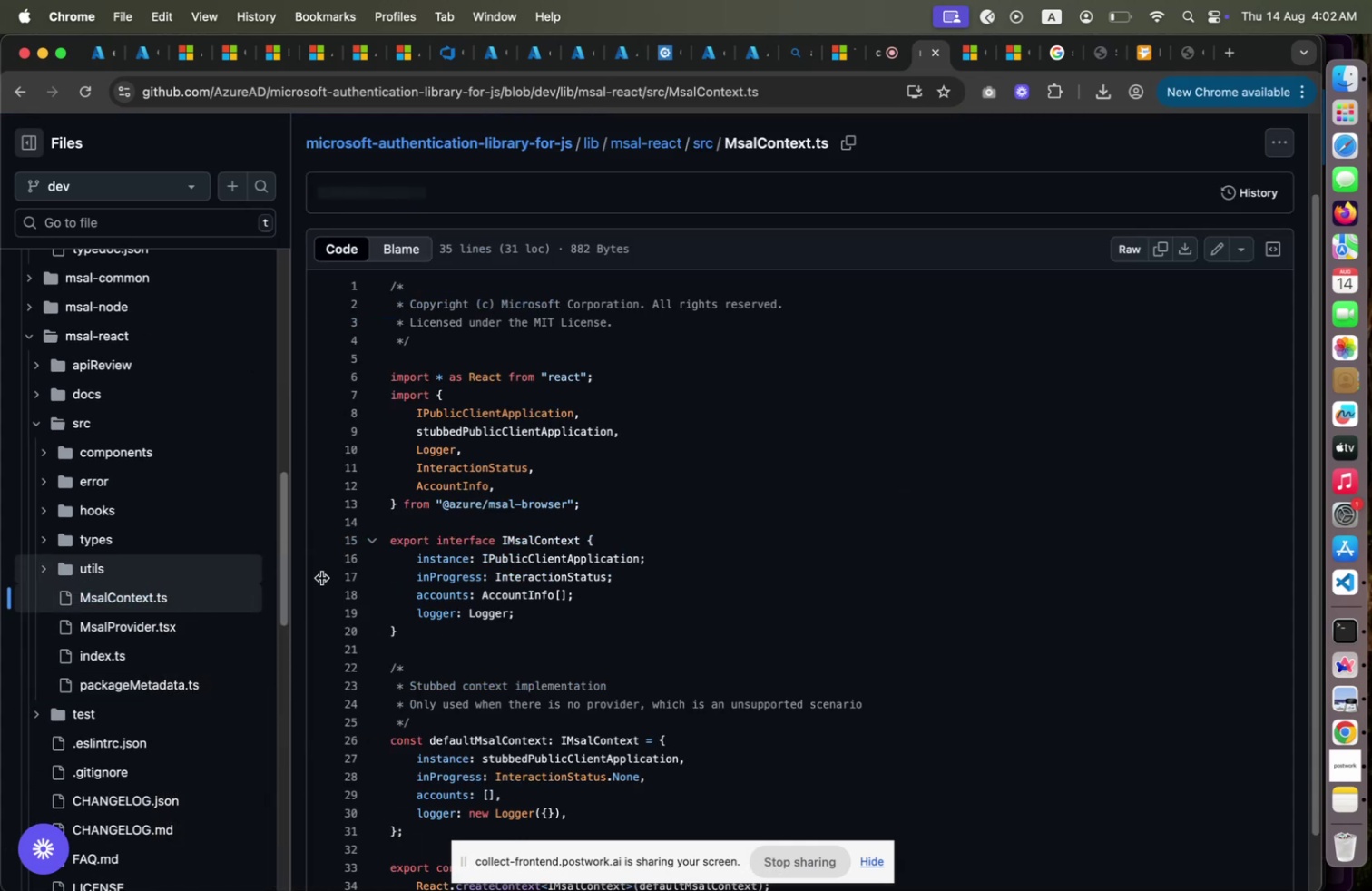 
scroll: coordinate [629, 613], scroll_direction: down, amount: 22.0
 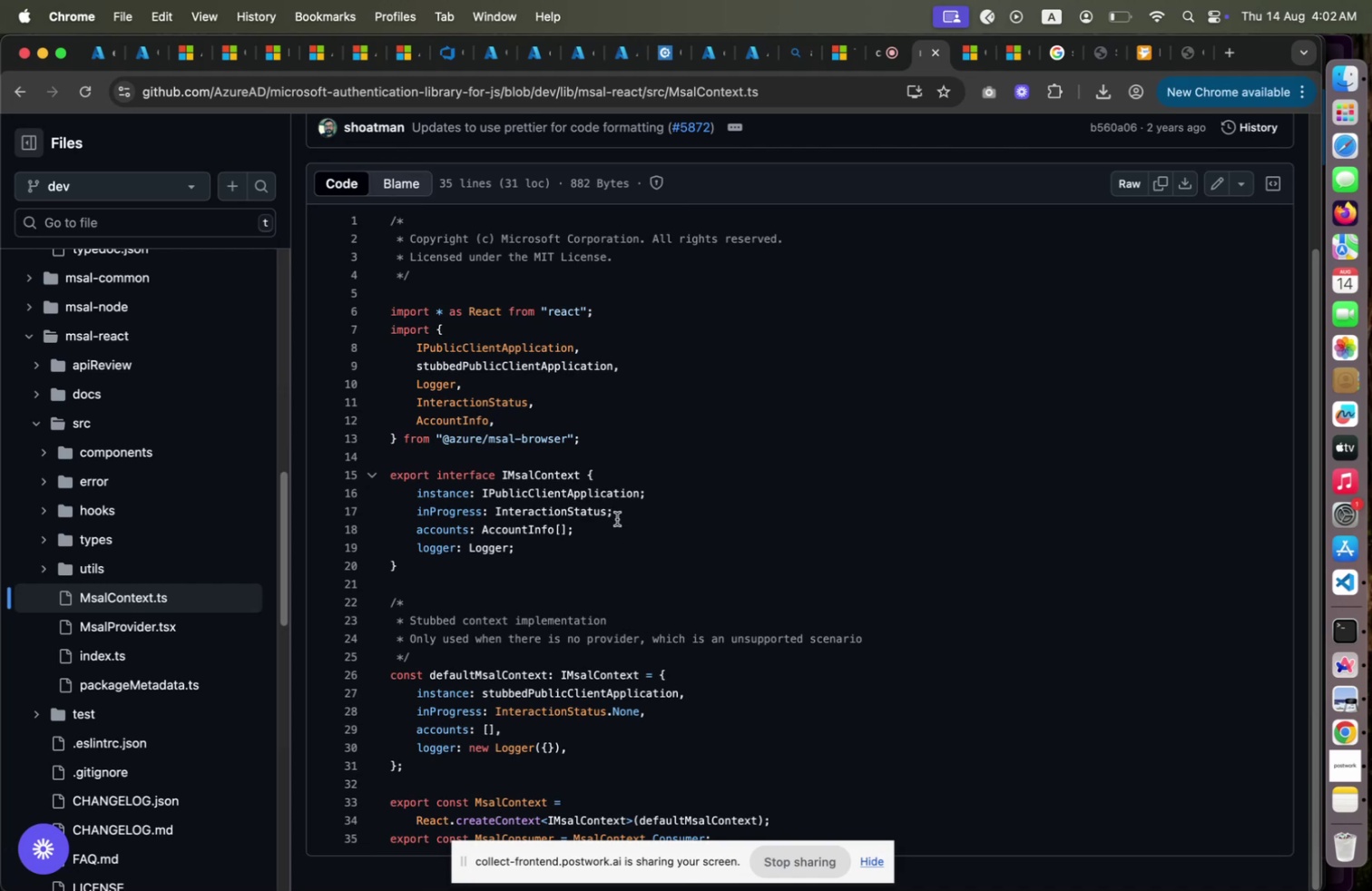 
wait(5.87)
 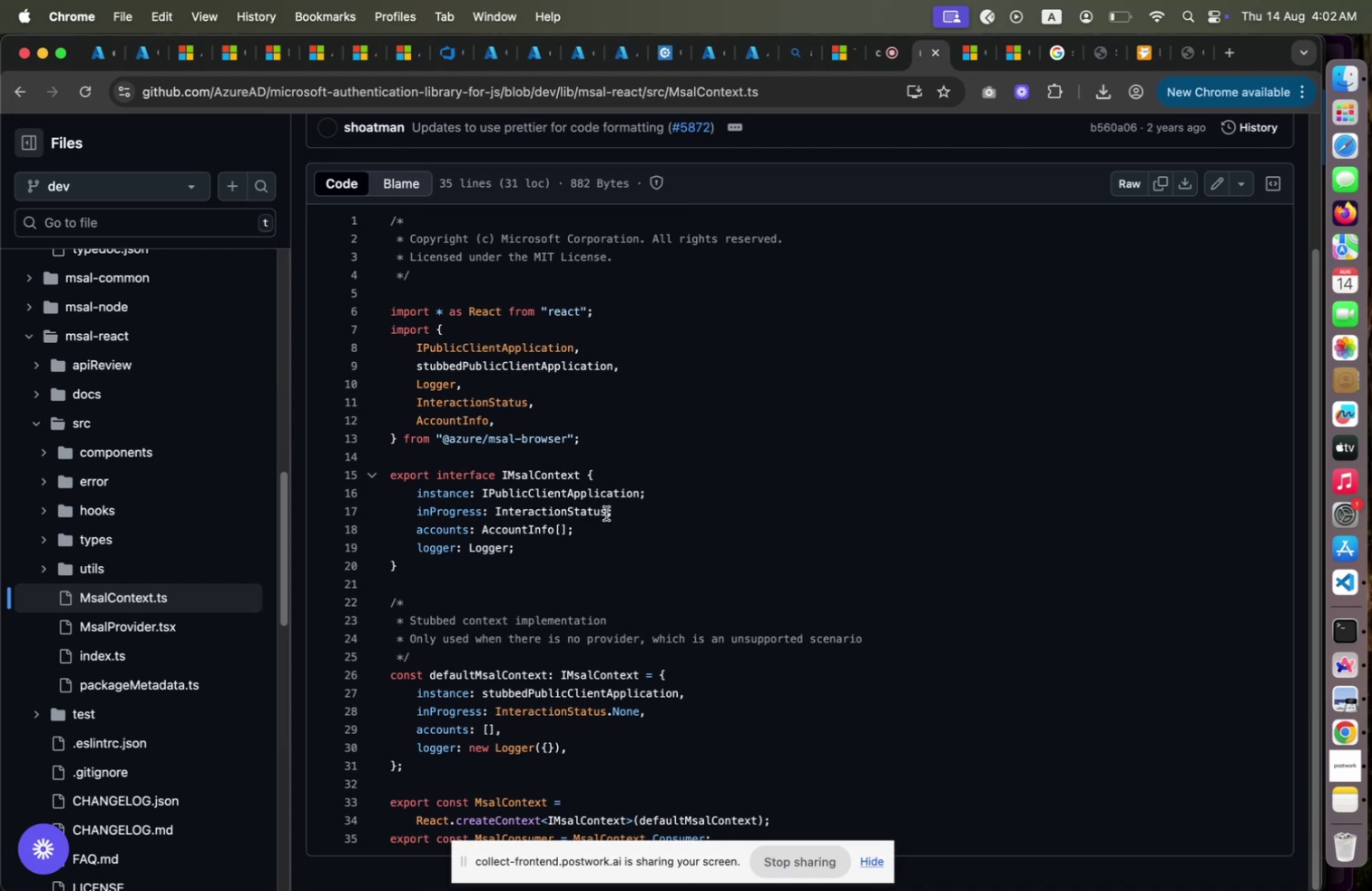 
scroll: coordinate [673, 539], scroll_direction: down, amount: 2.0
 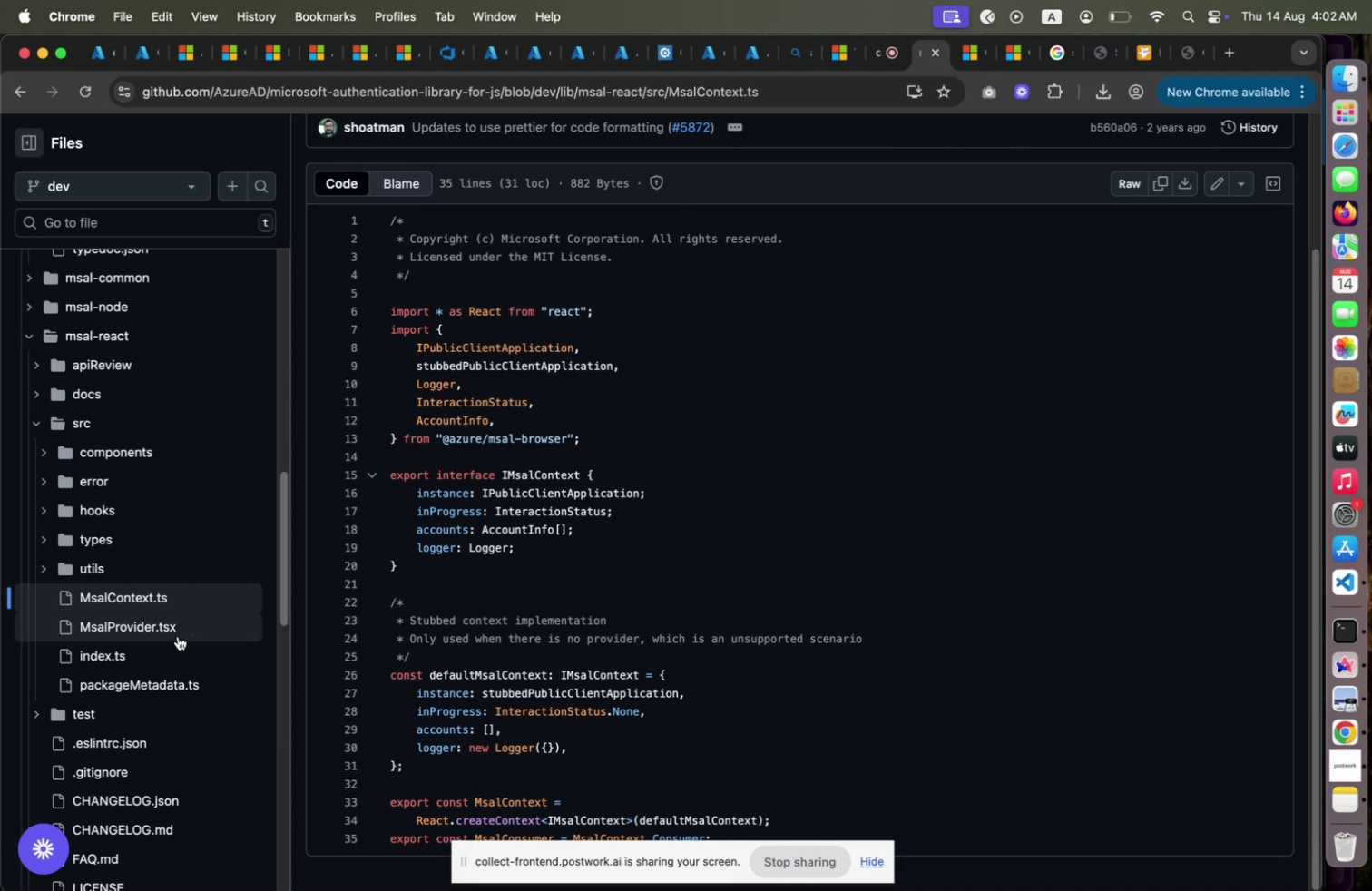 
left_click([178, 635])
 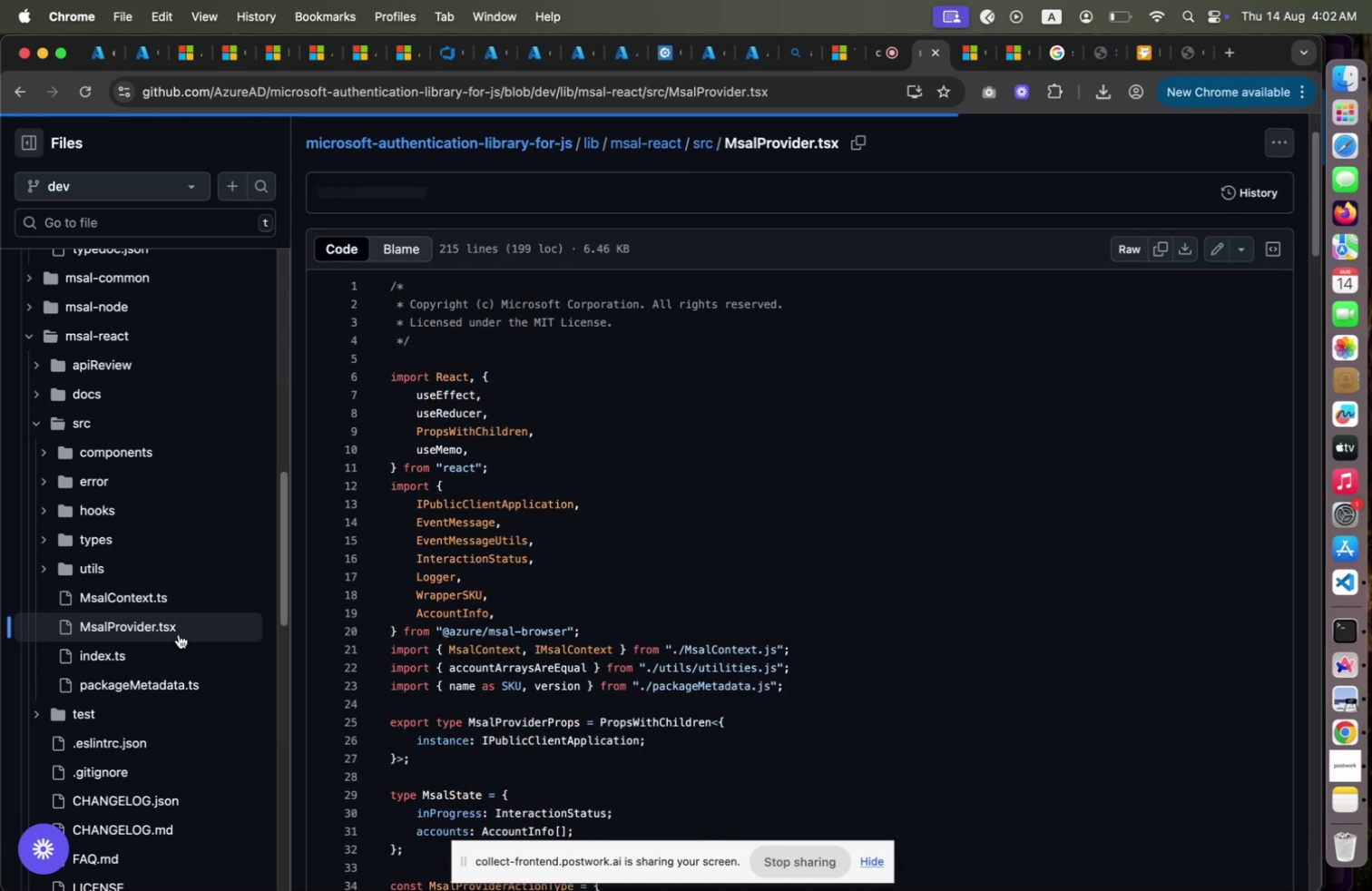 
wait(7.62)
 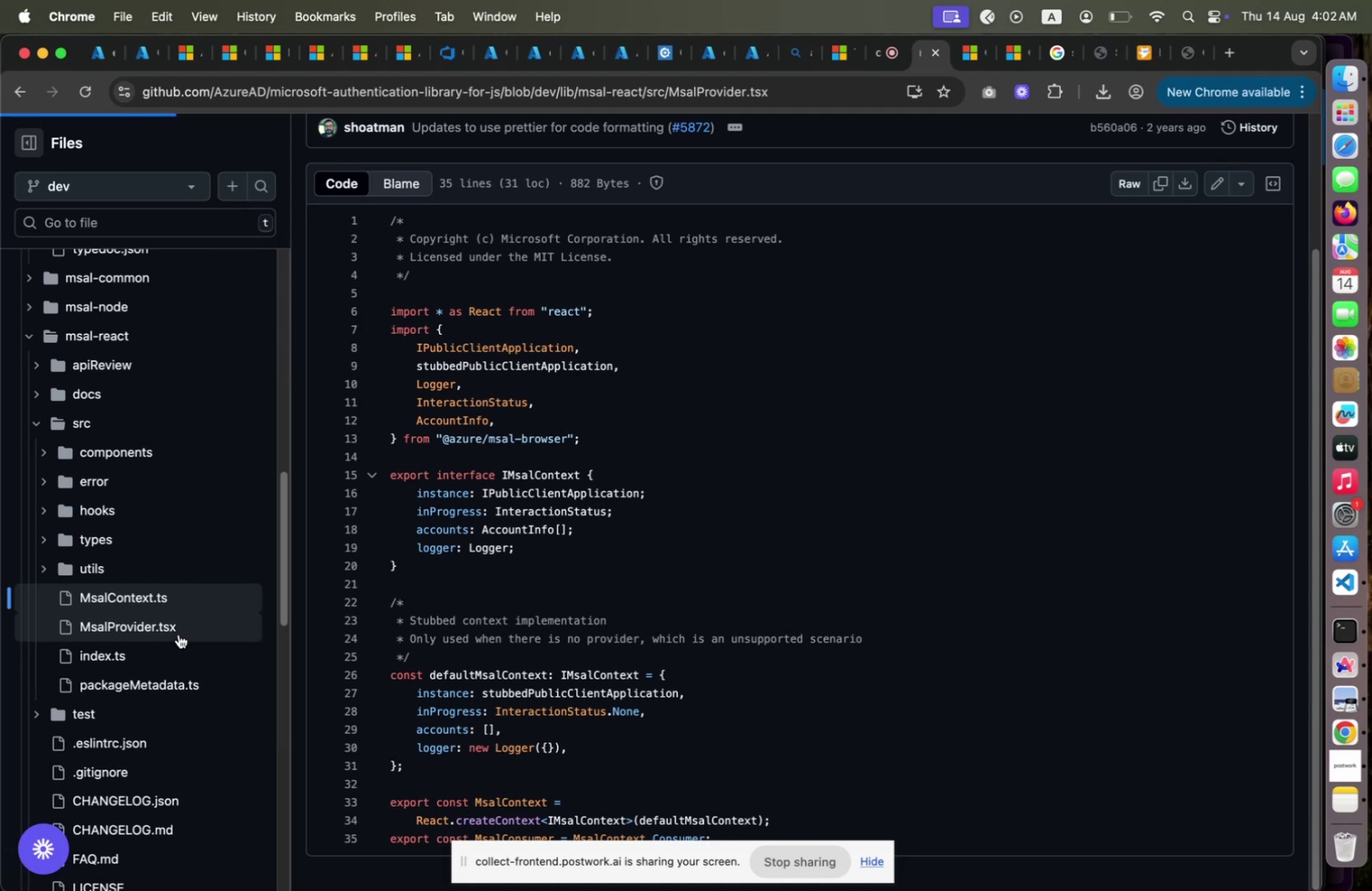 
scroll: coordinate [699, 510], scroll_direction: down, amount: 26.0
 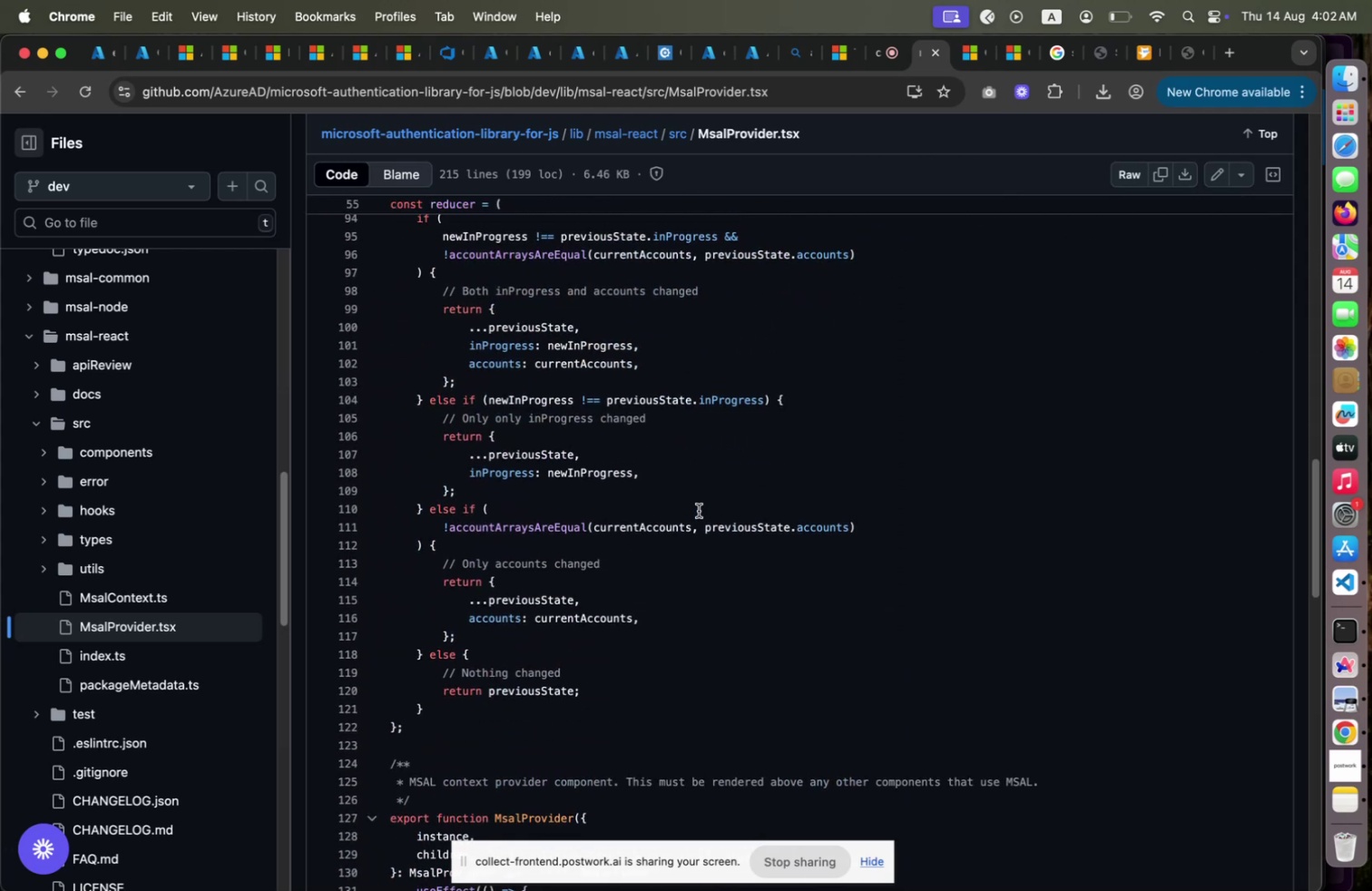 
scroll: coordinate [699, 510], scroll_direction: up, amount: 5.0
 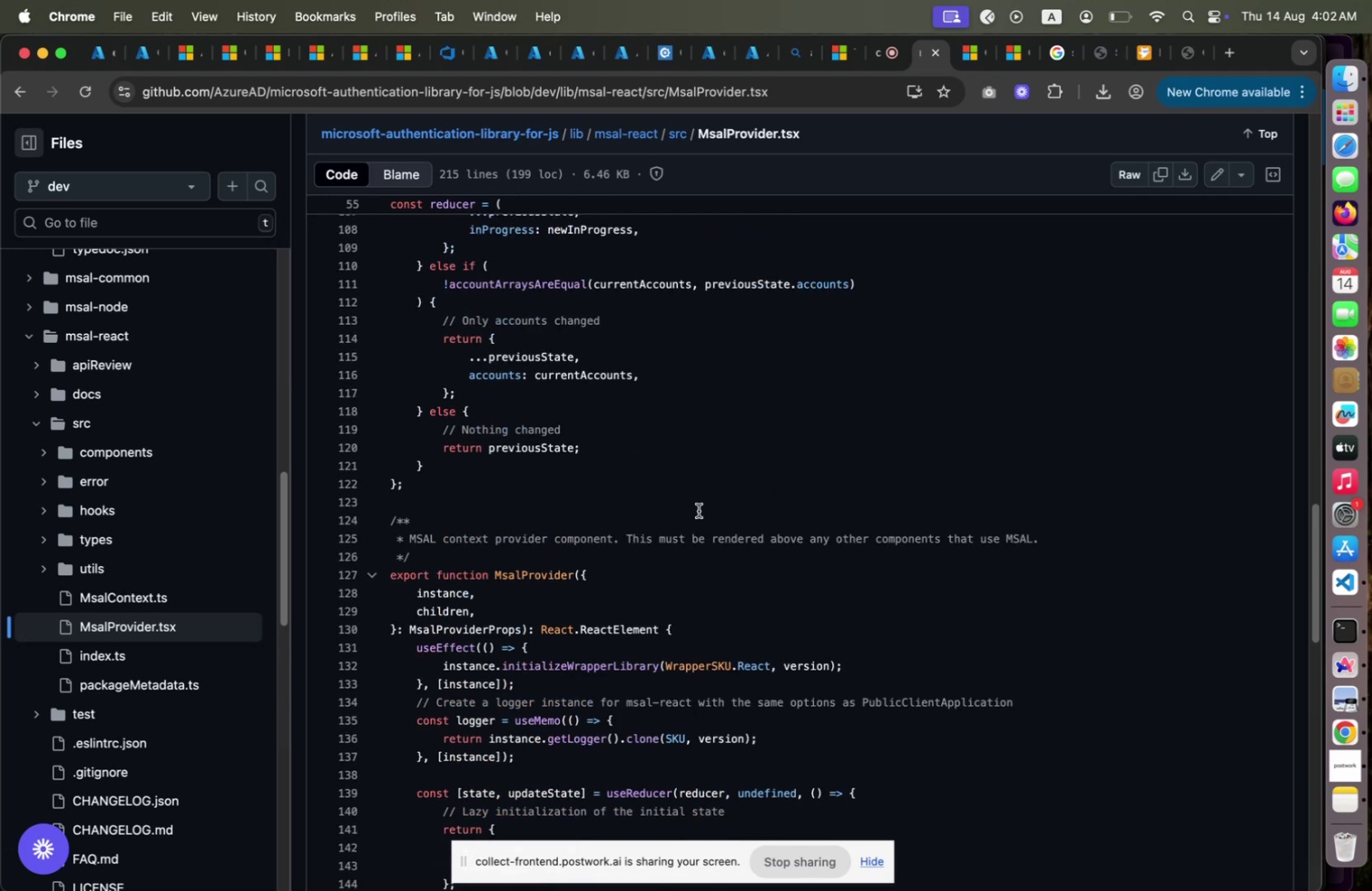 
scroll: coordinate [700, 510], scroll_direction: down, amount: 31.0
 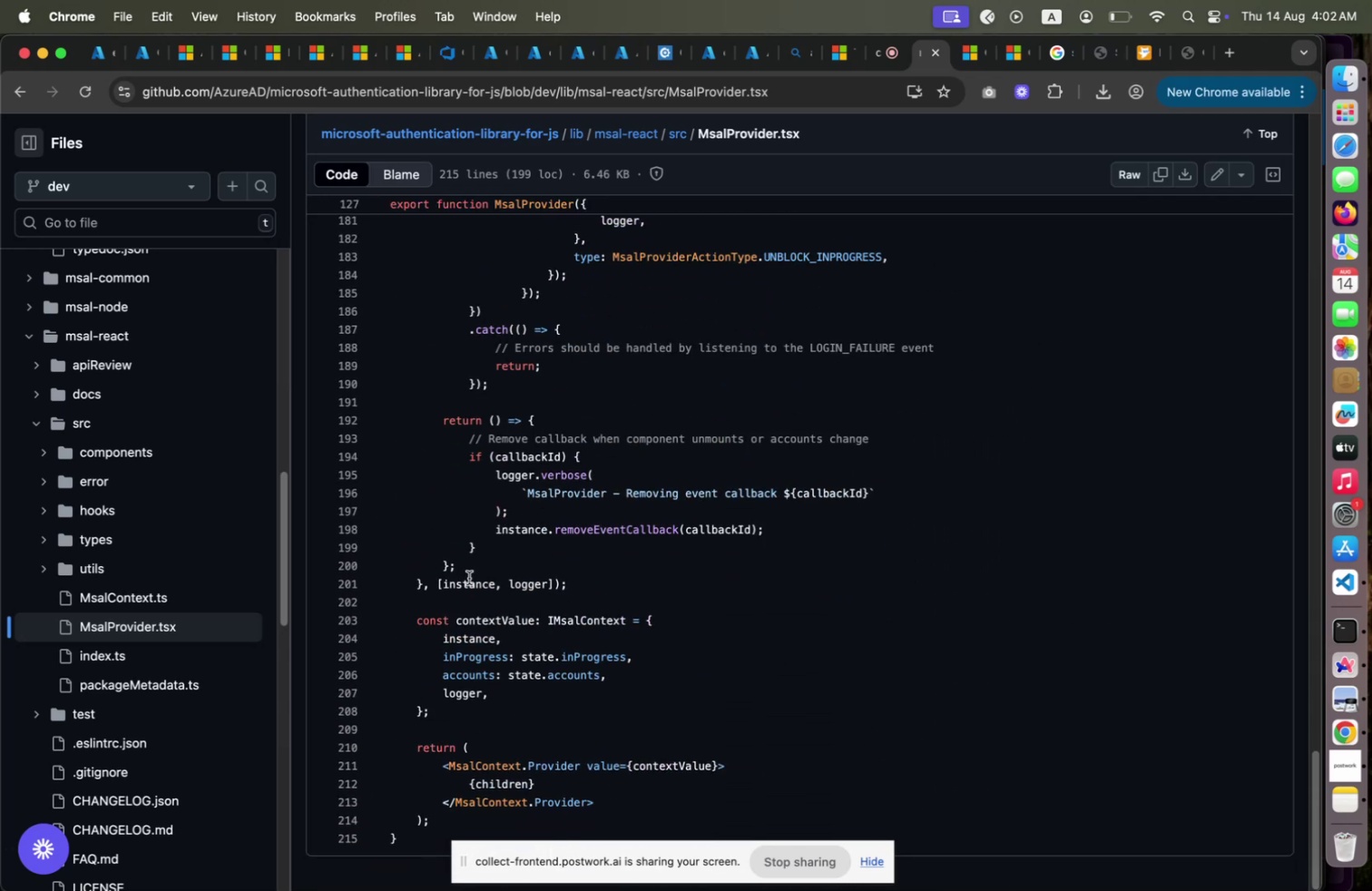 
scroll: coordinate [476, 587], scroll_direction: up, amount: 77.0
 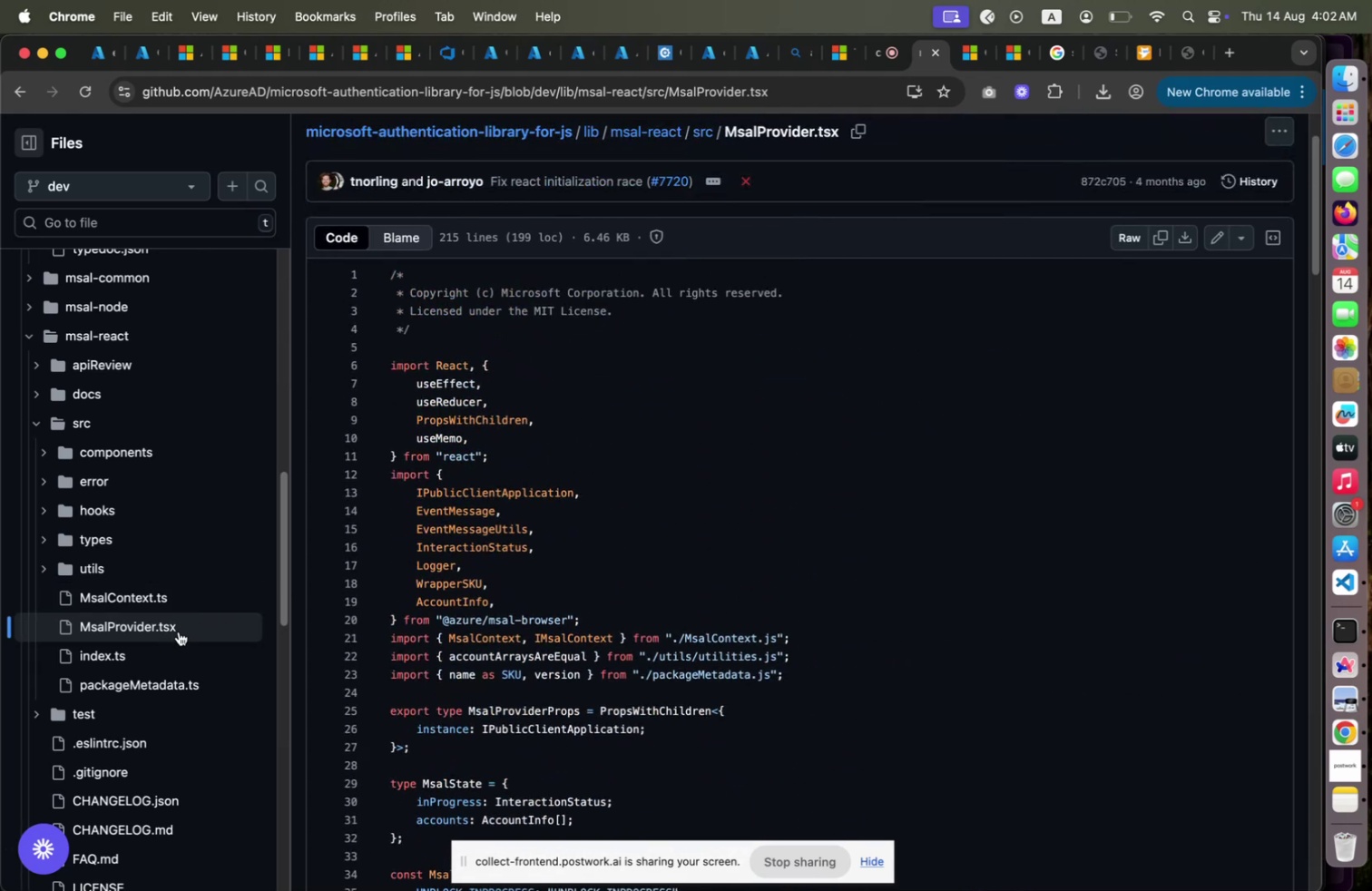 
left_click([165, 647])
 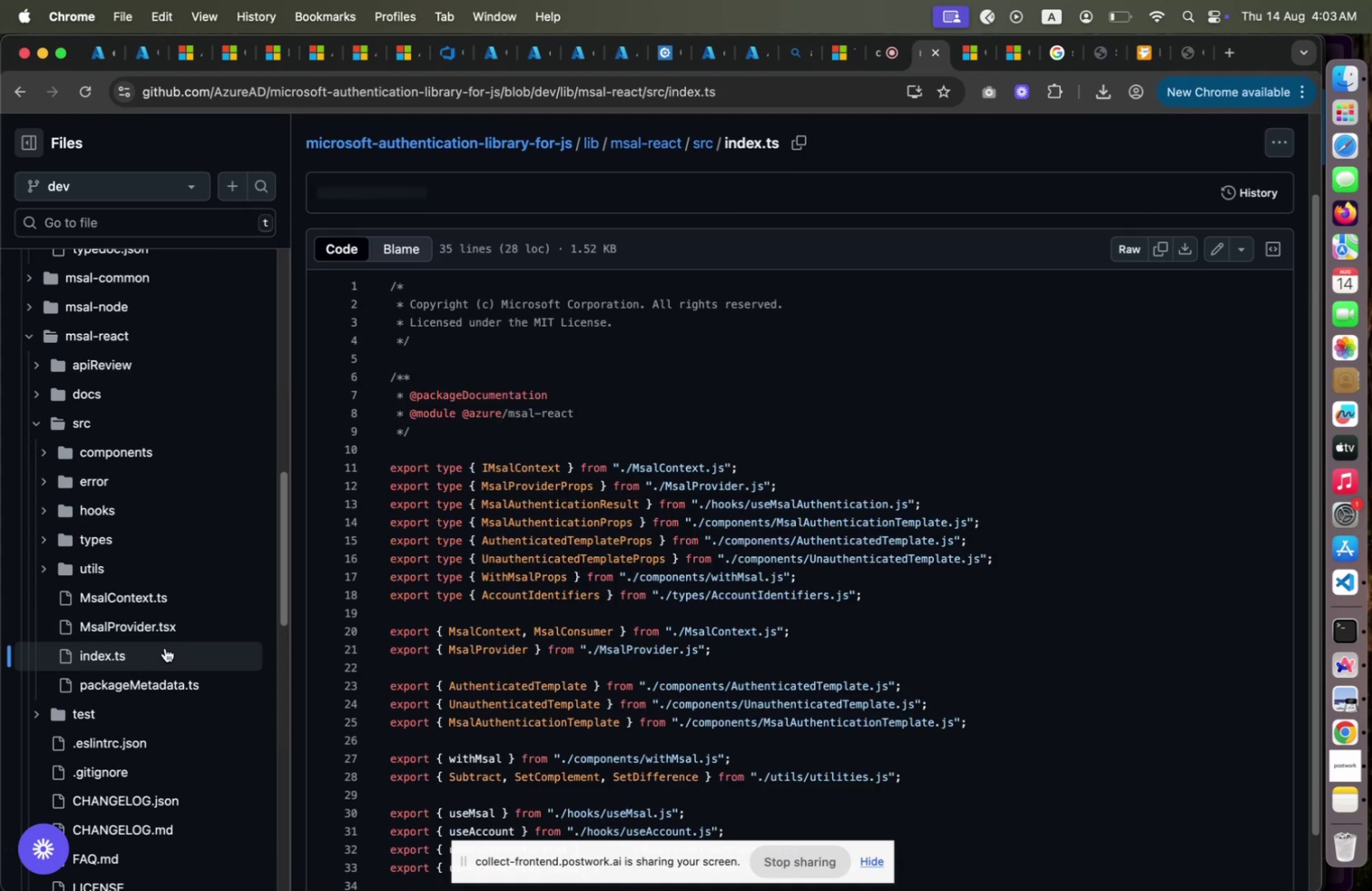 
scroll: coordinate [542, 571], scroll_direction: down, amount: 78.0
 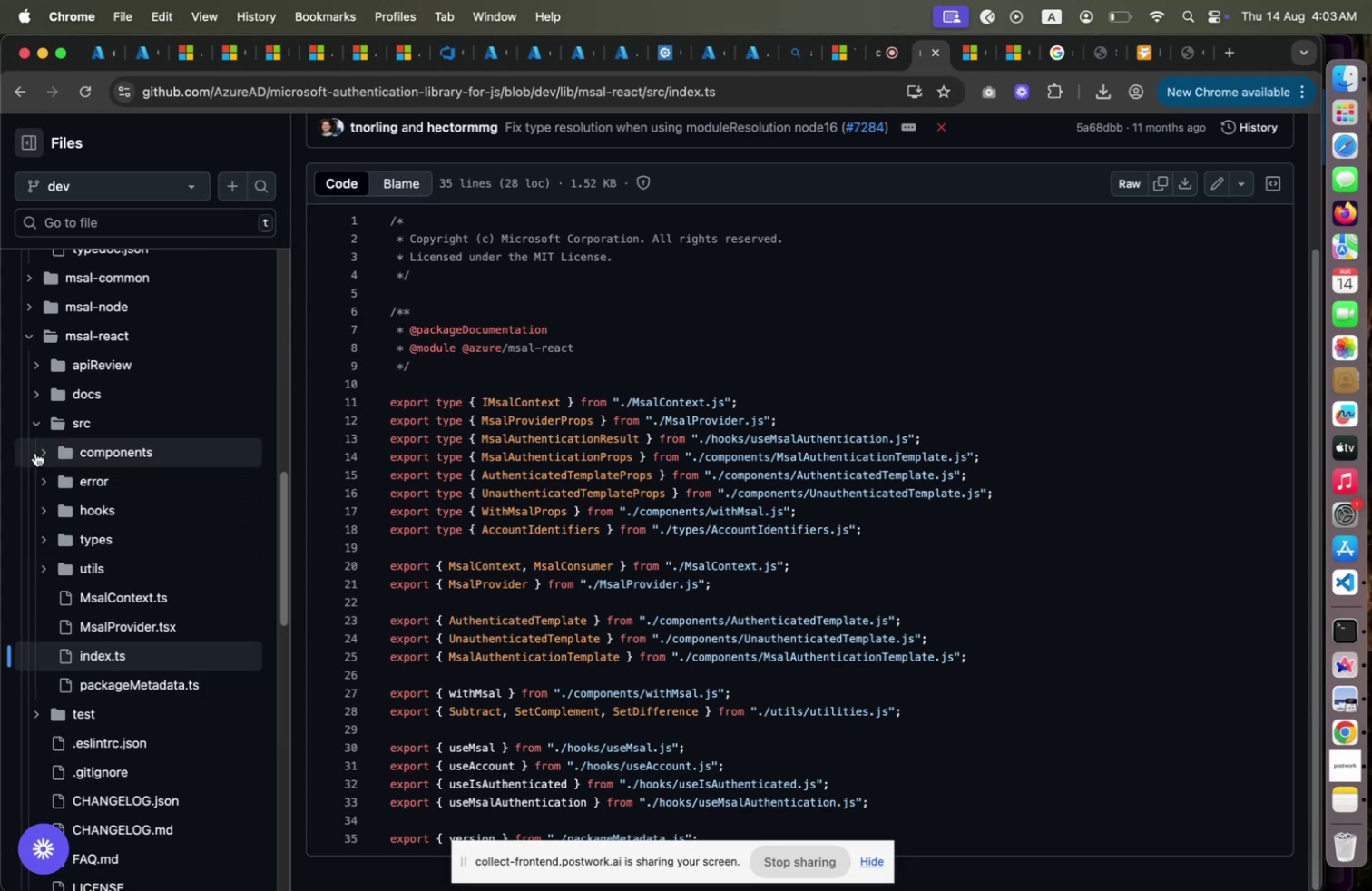 
wait(7.8)
 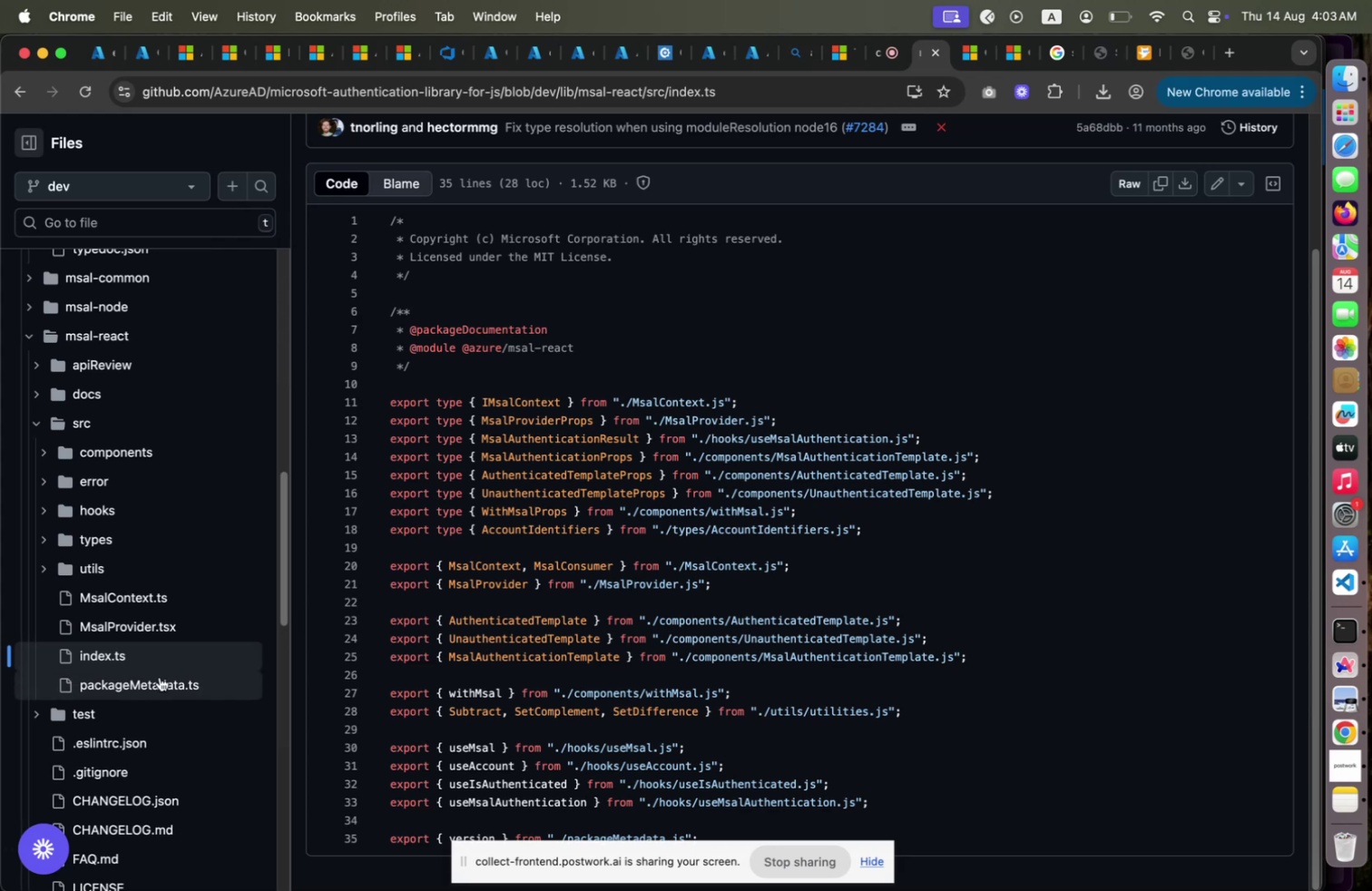 
mouse_move([54, 520])
 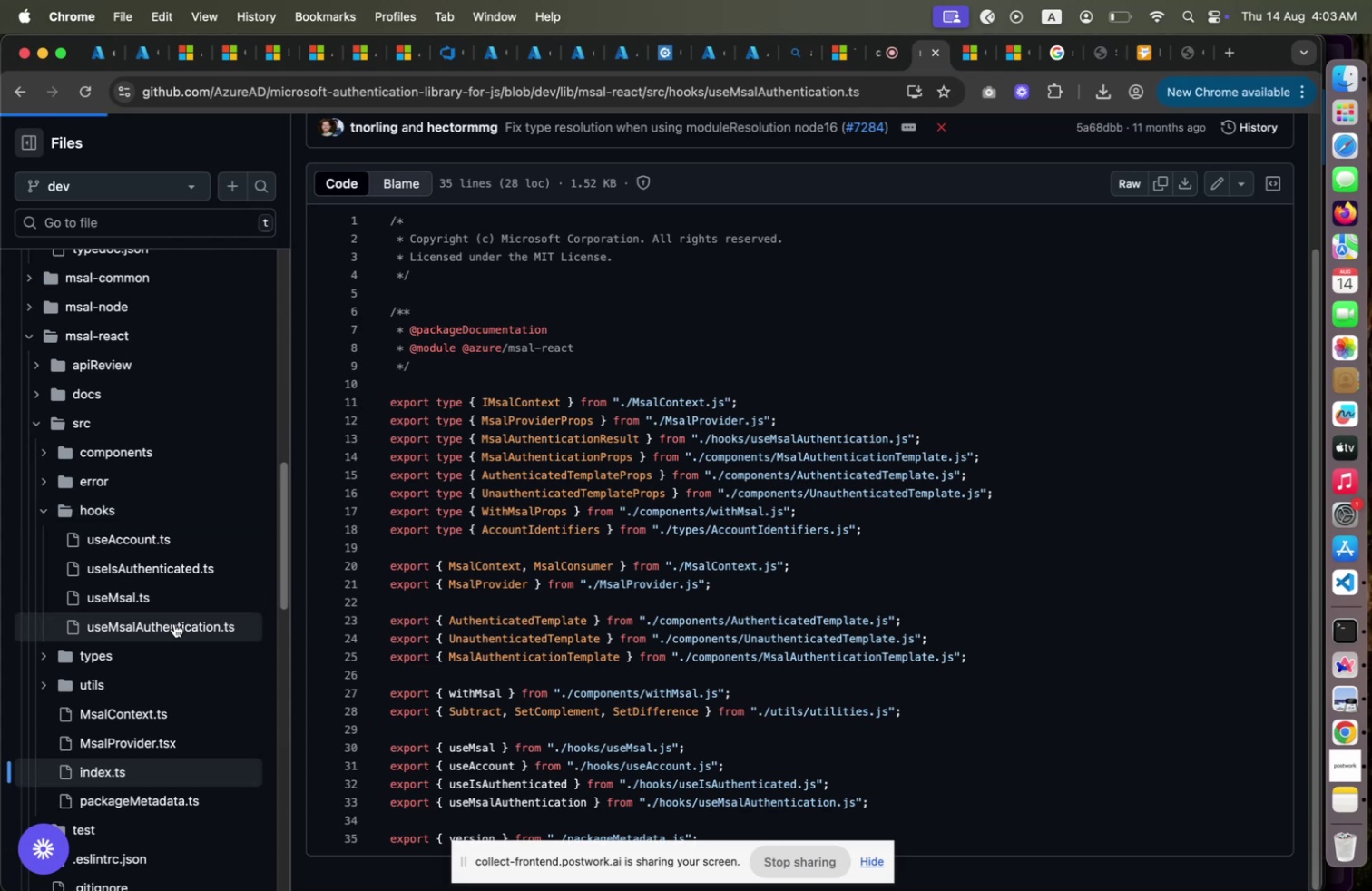 
left_click([174, 622])
 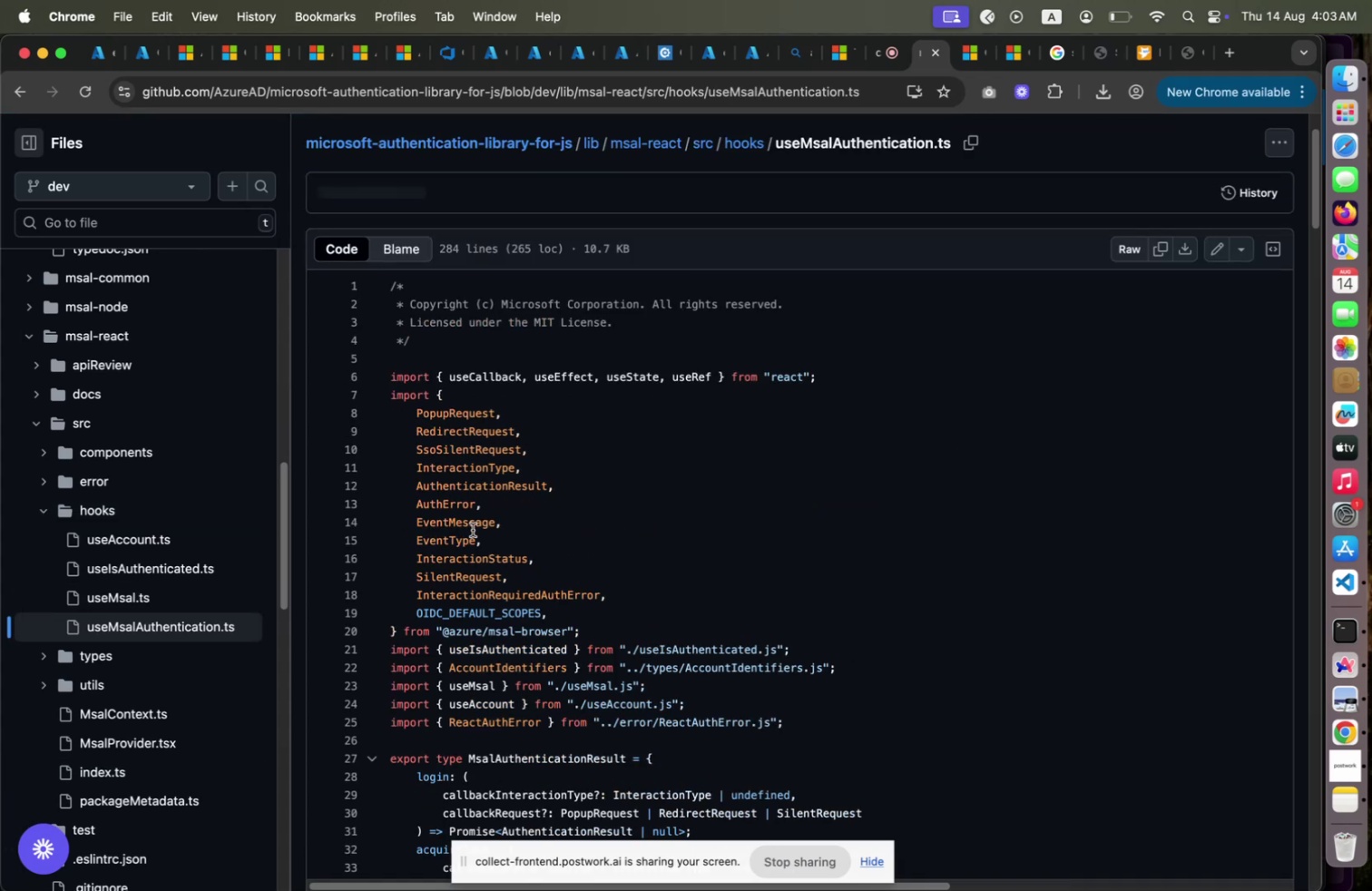 
scroll: coordinate [514, 524], scroll_direction: down, amount: 59.0
 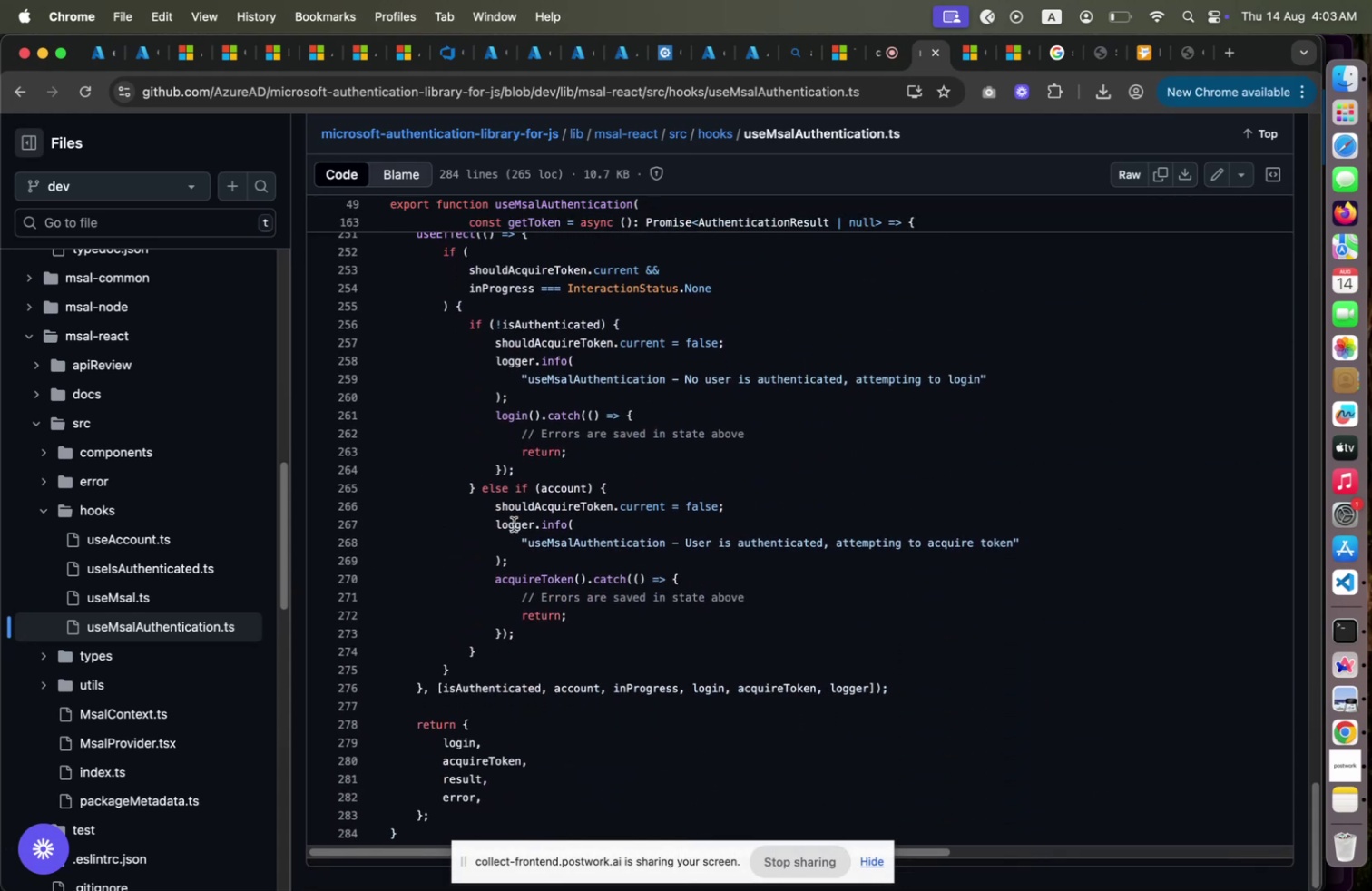 
scroll: coordinate [514, 524], scroll_direction: down, amount: 4.0
 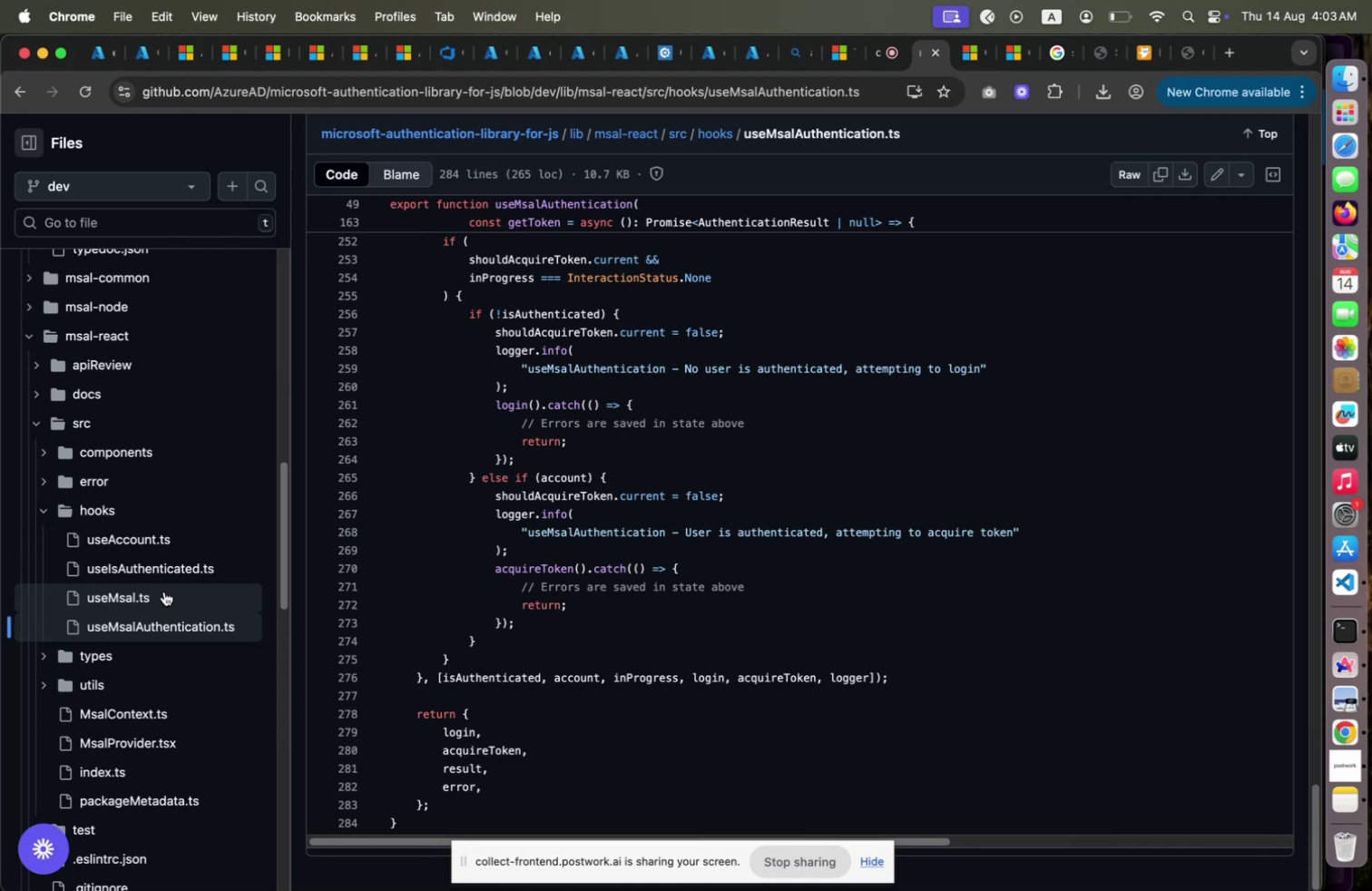 
left_click([164, 591])
 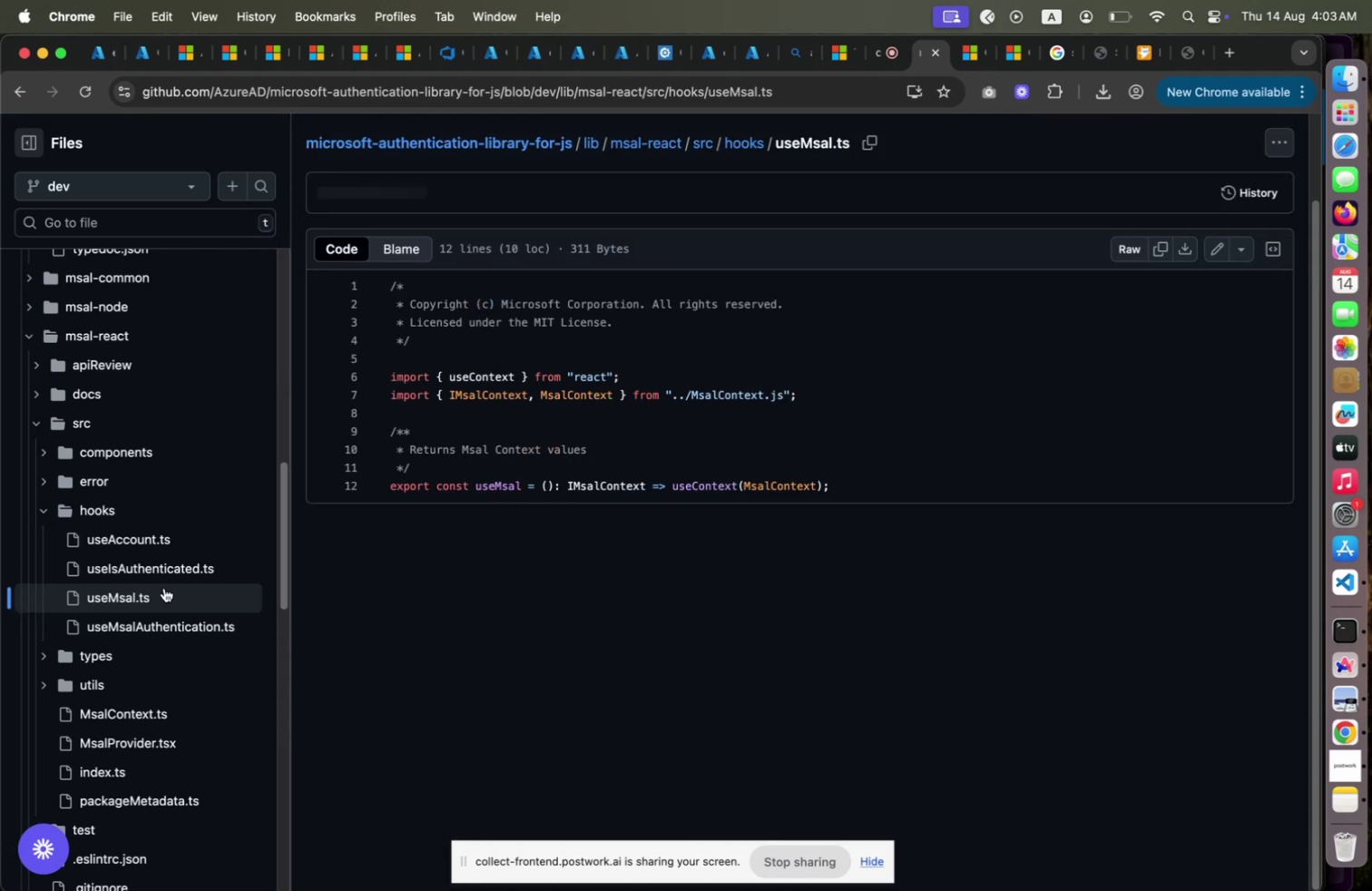 
wait(9.31)
 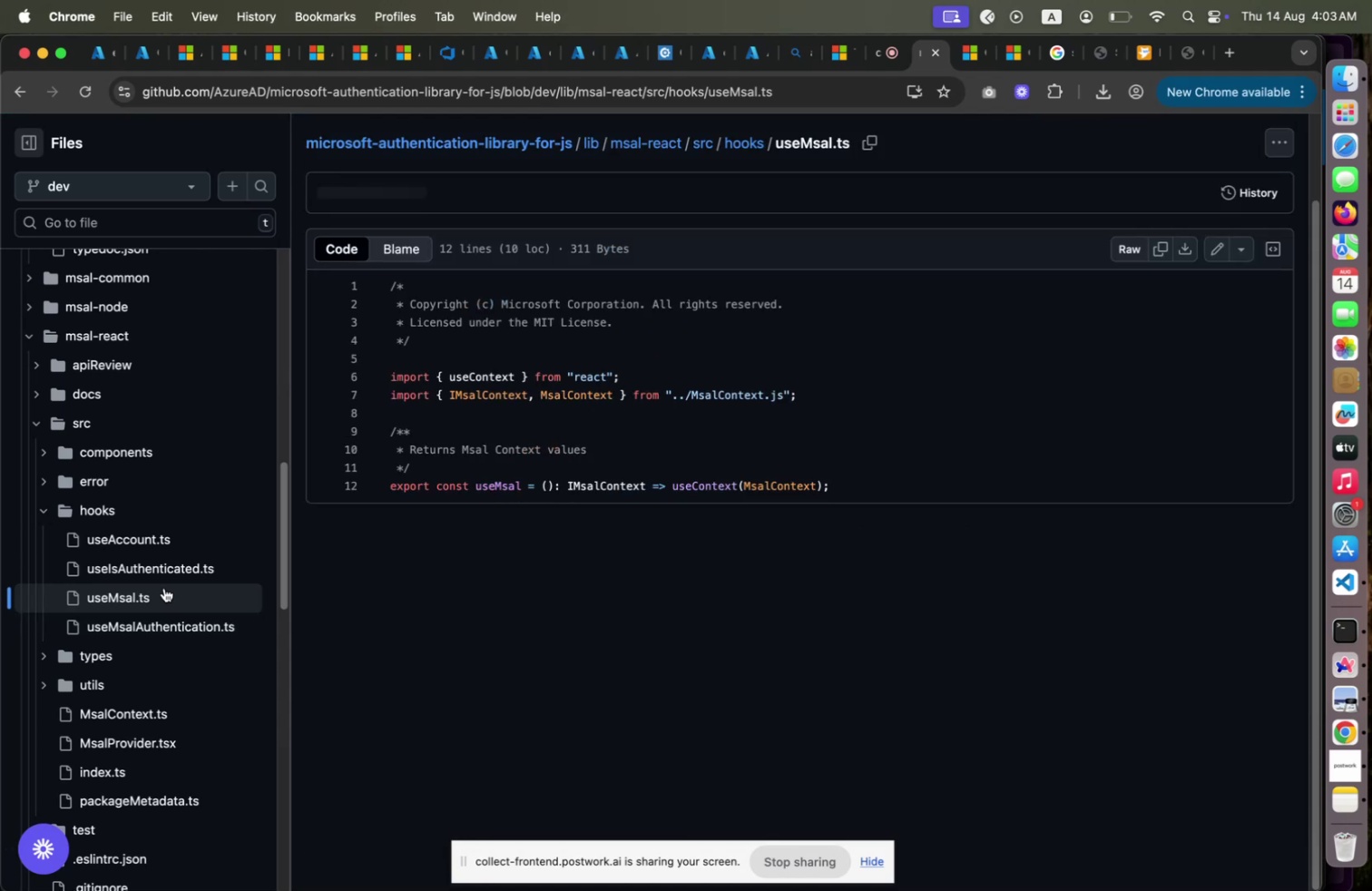 
left_click([44, 453])
 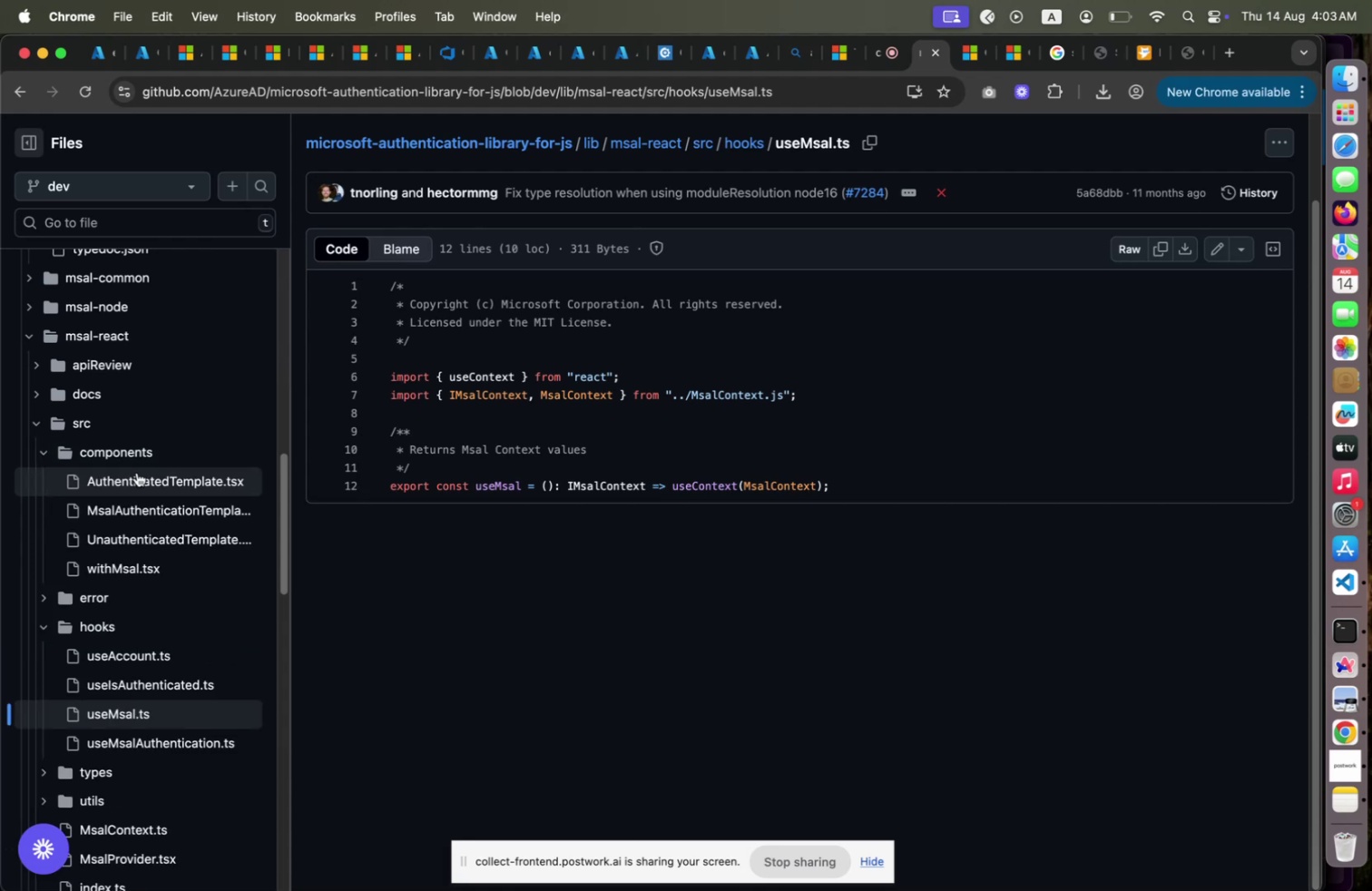 
wait(6.79)
 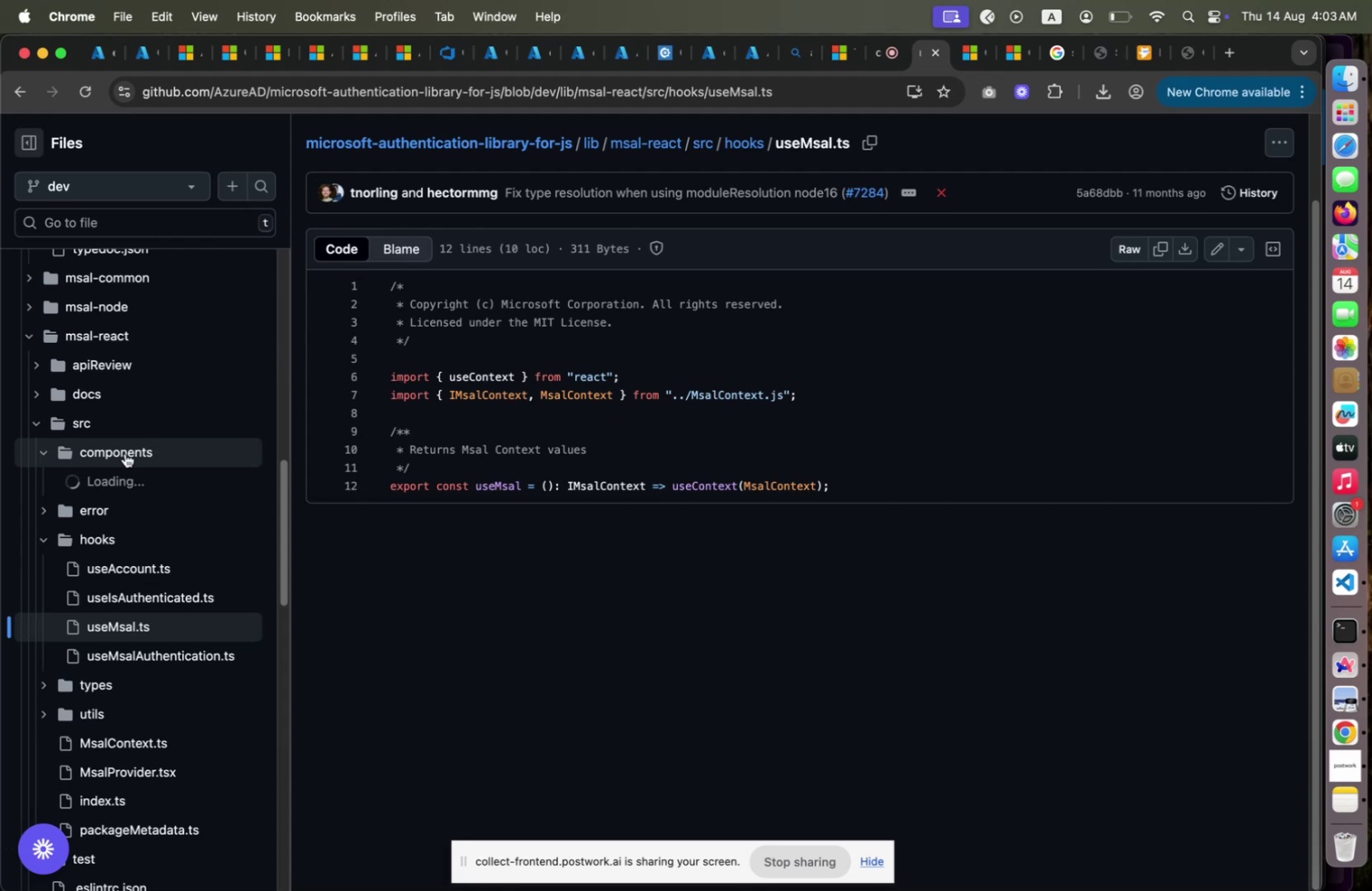 
left_click([151, 513])
 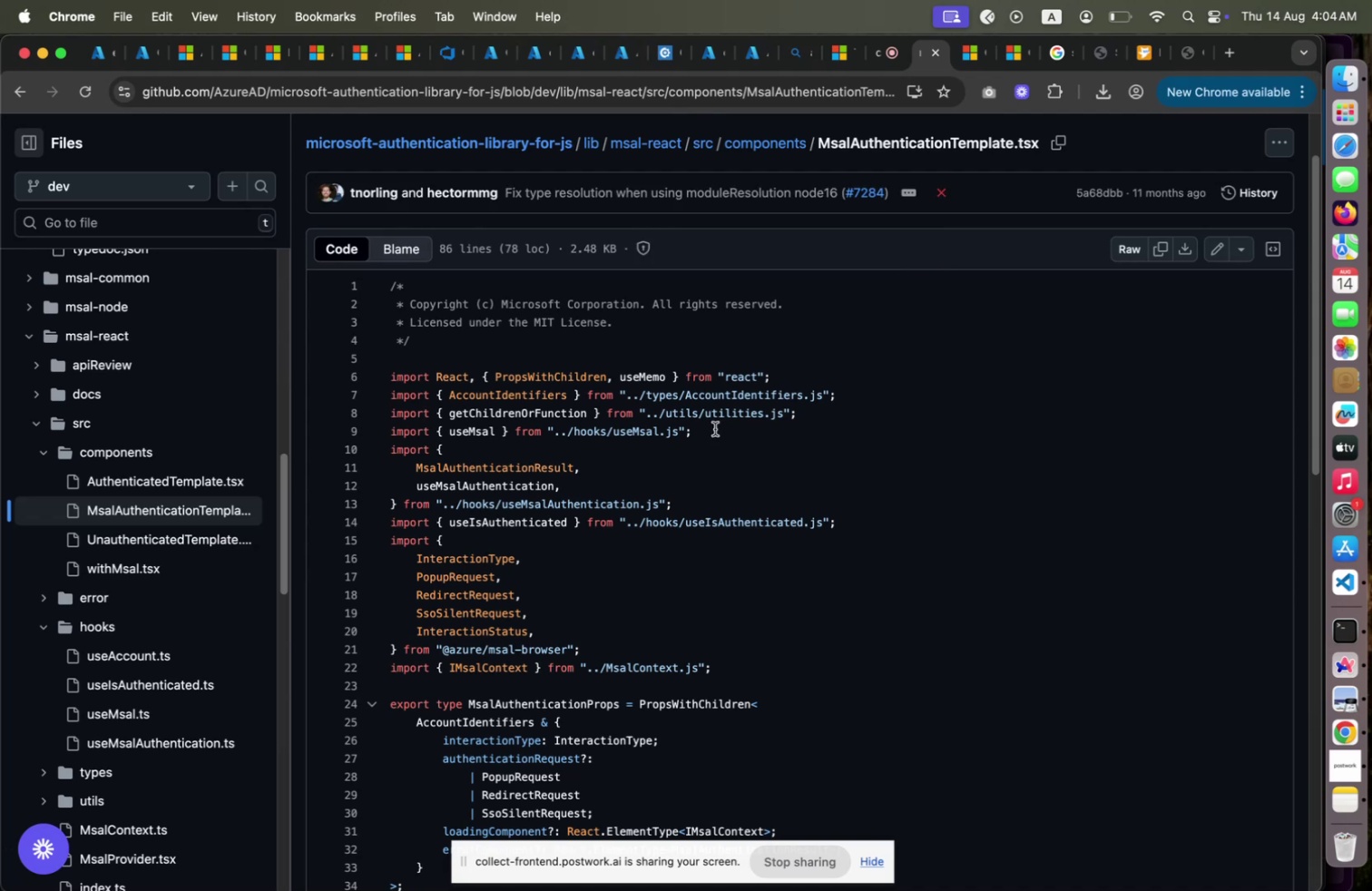 
wait(9.81)
 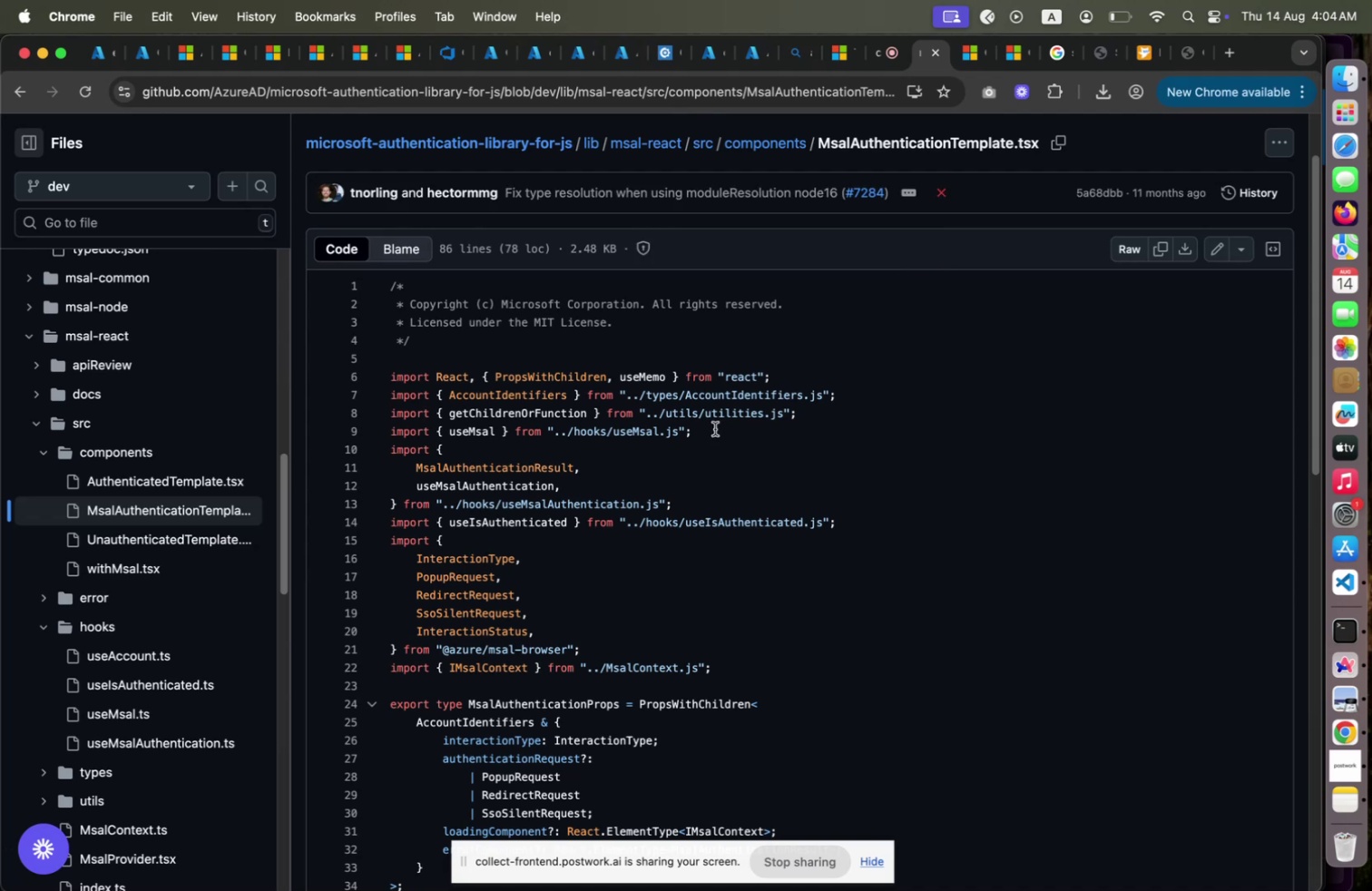 
scroll: coordinate [715, 427], scroll_direction: down, amount: 3.0
 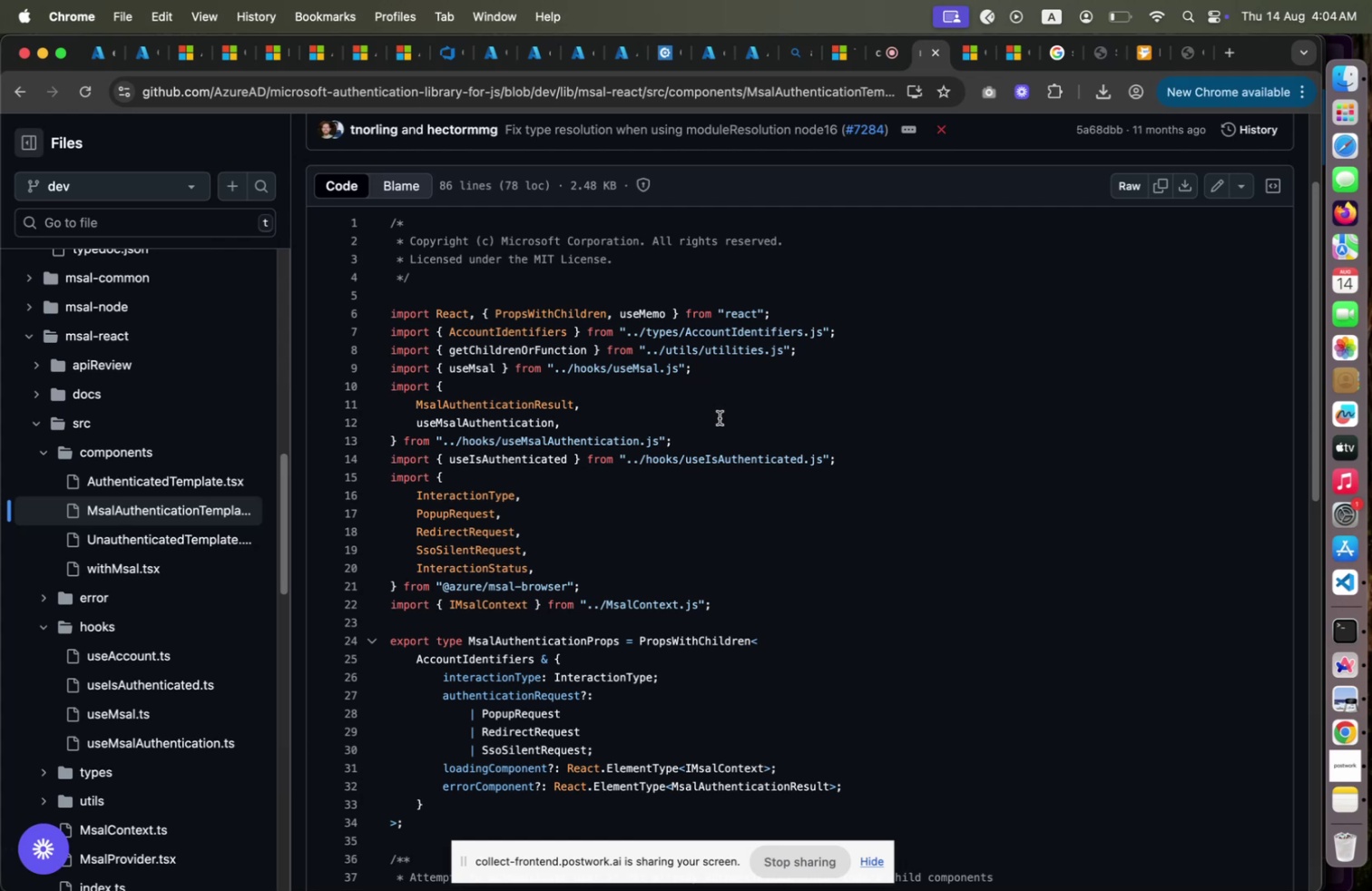 
wait(8.68)
 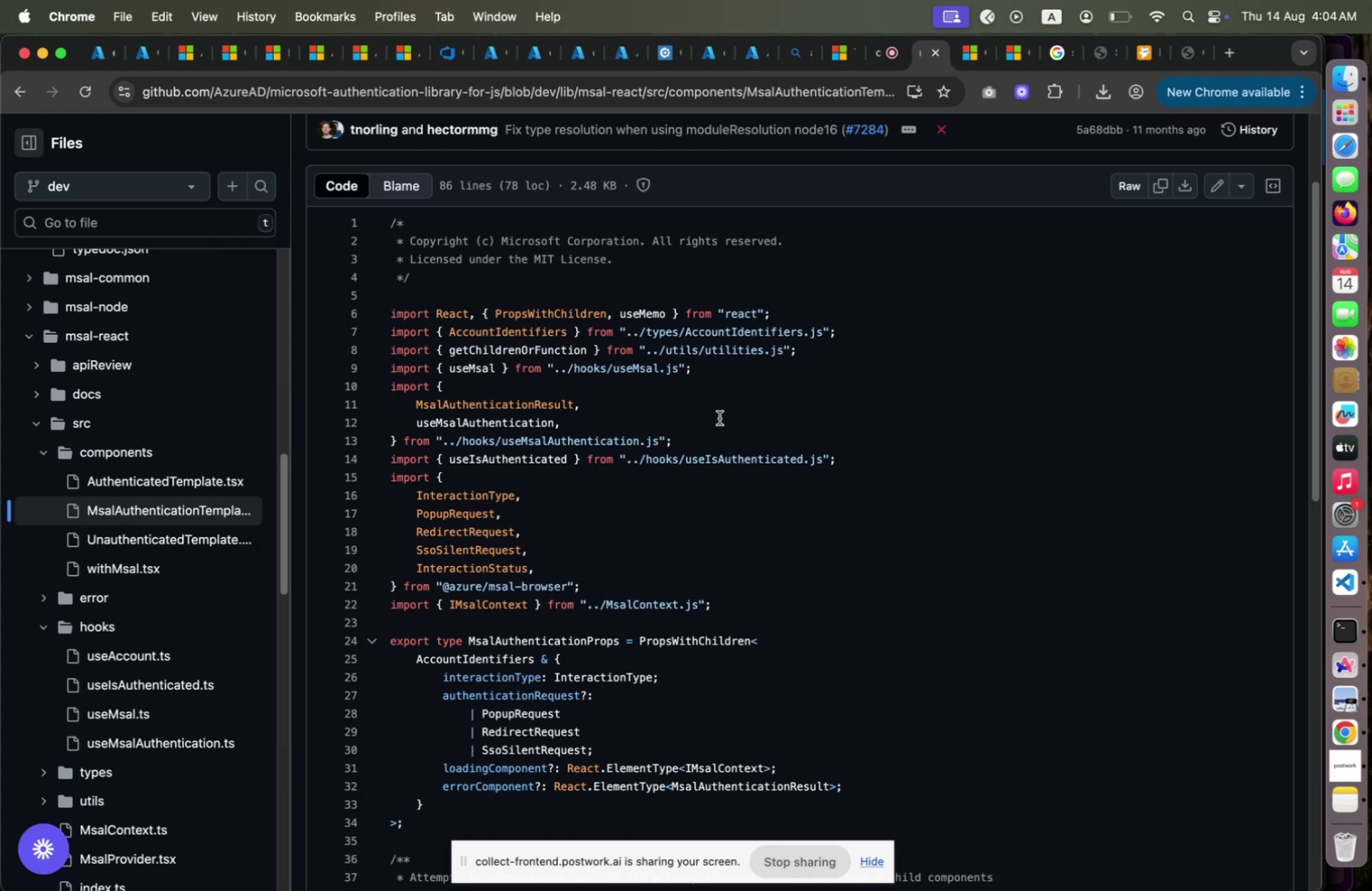 
scroll: coordinate [720, 418], scroll_direction: down, amount: 49.0
 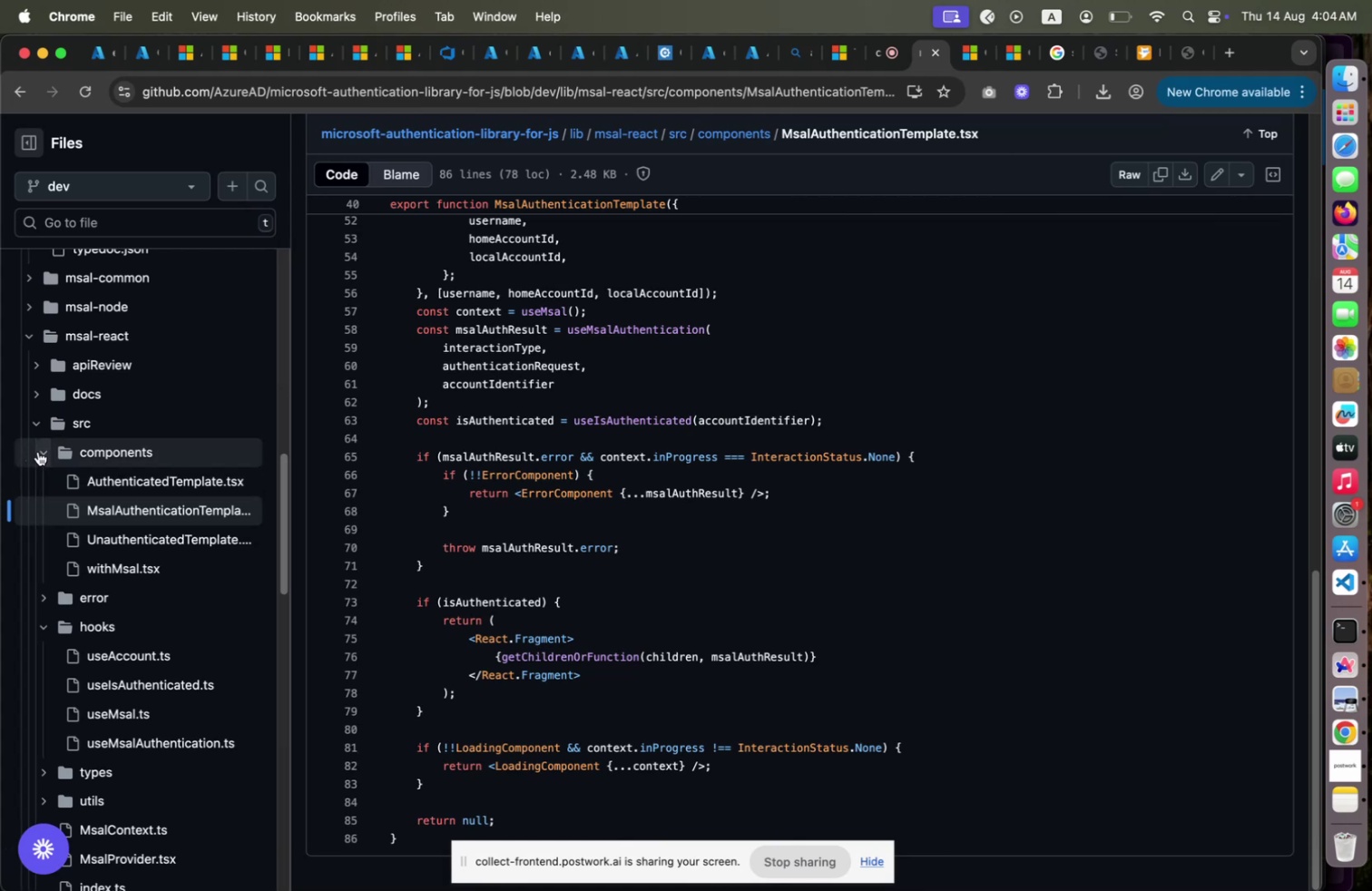 
left_click([38, 451])
 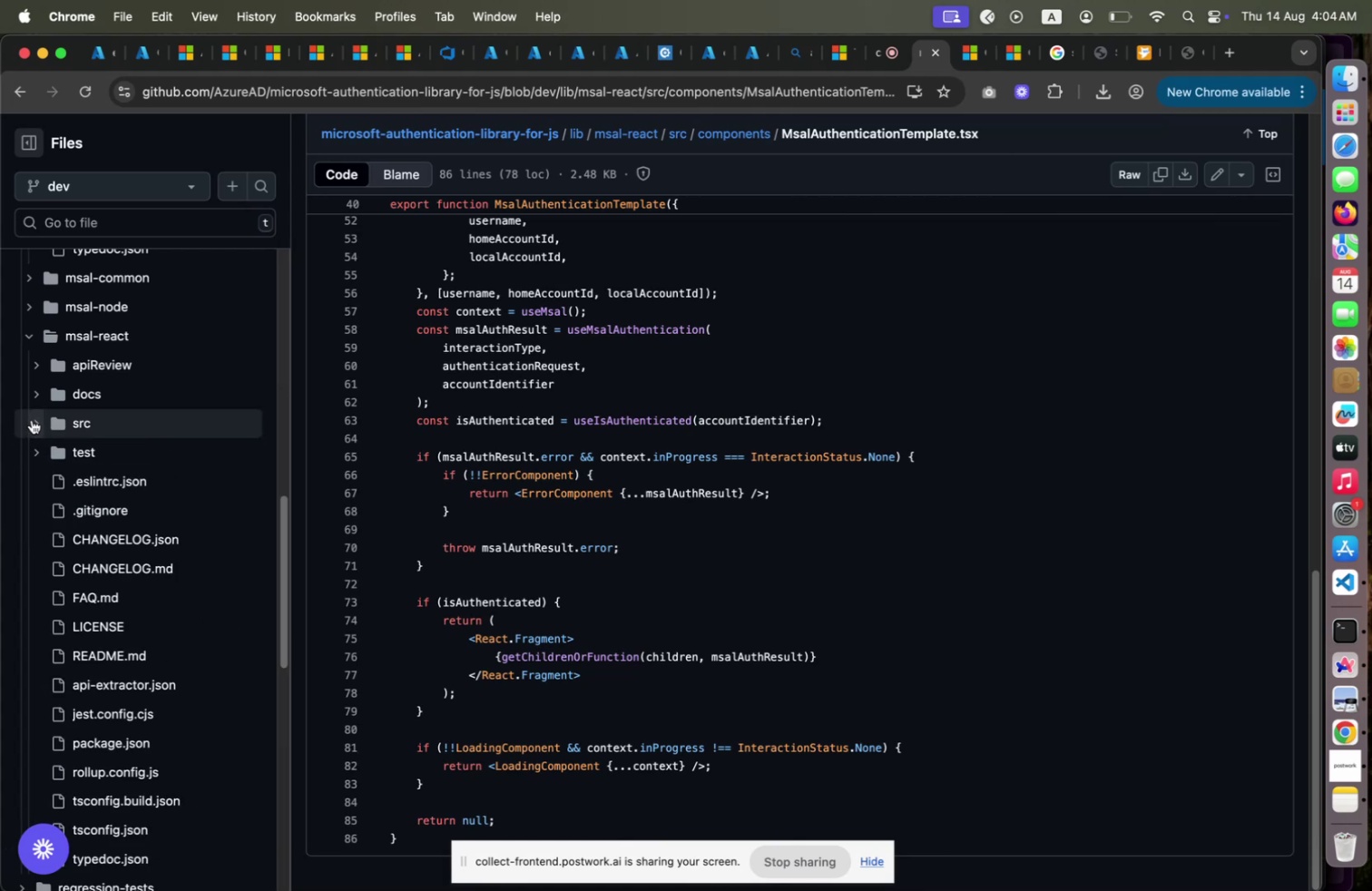 
left_click([31, 421])
 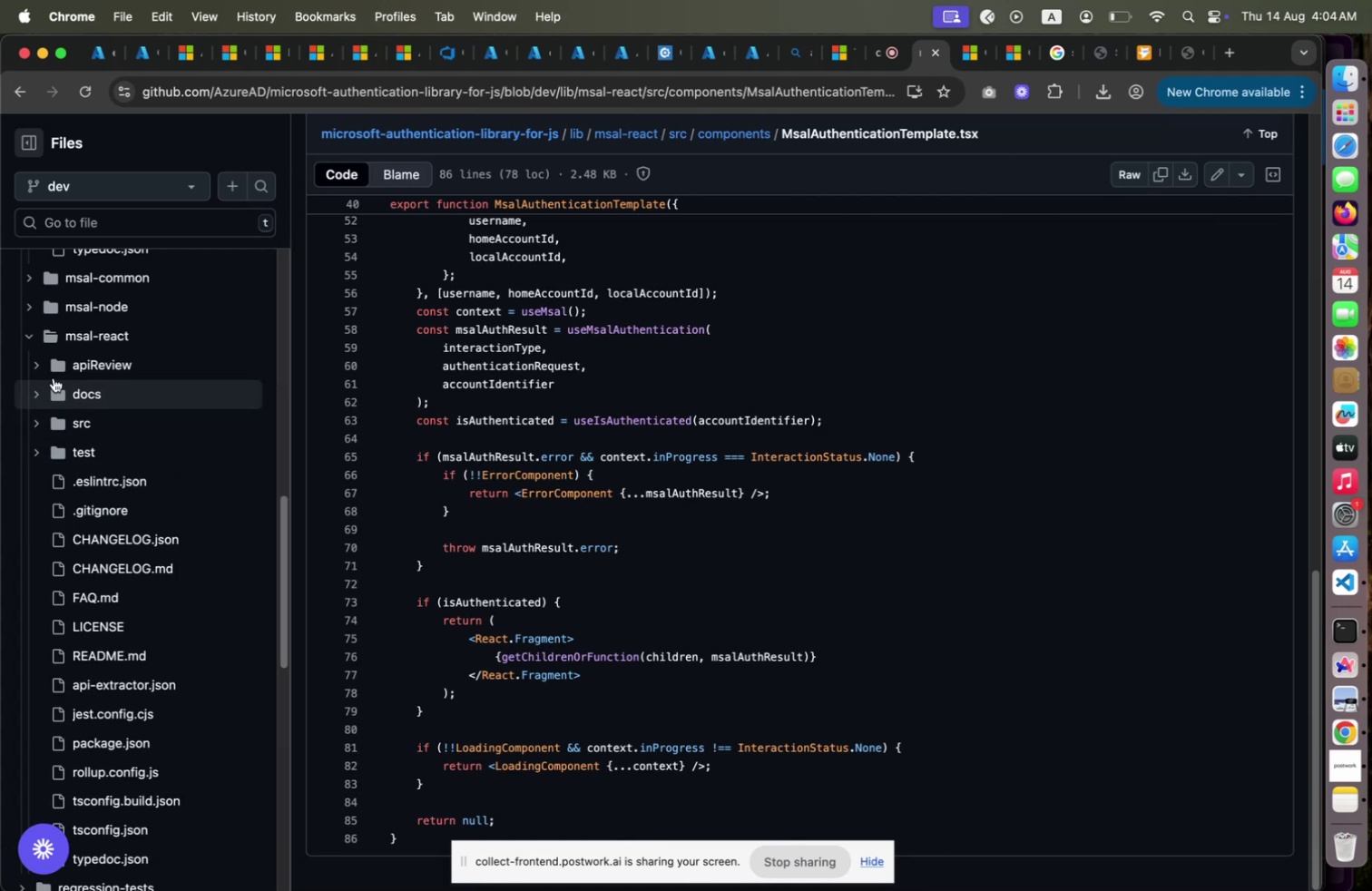 
mouse_move([48, 354])
 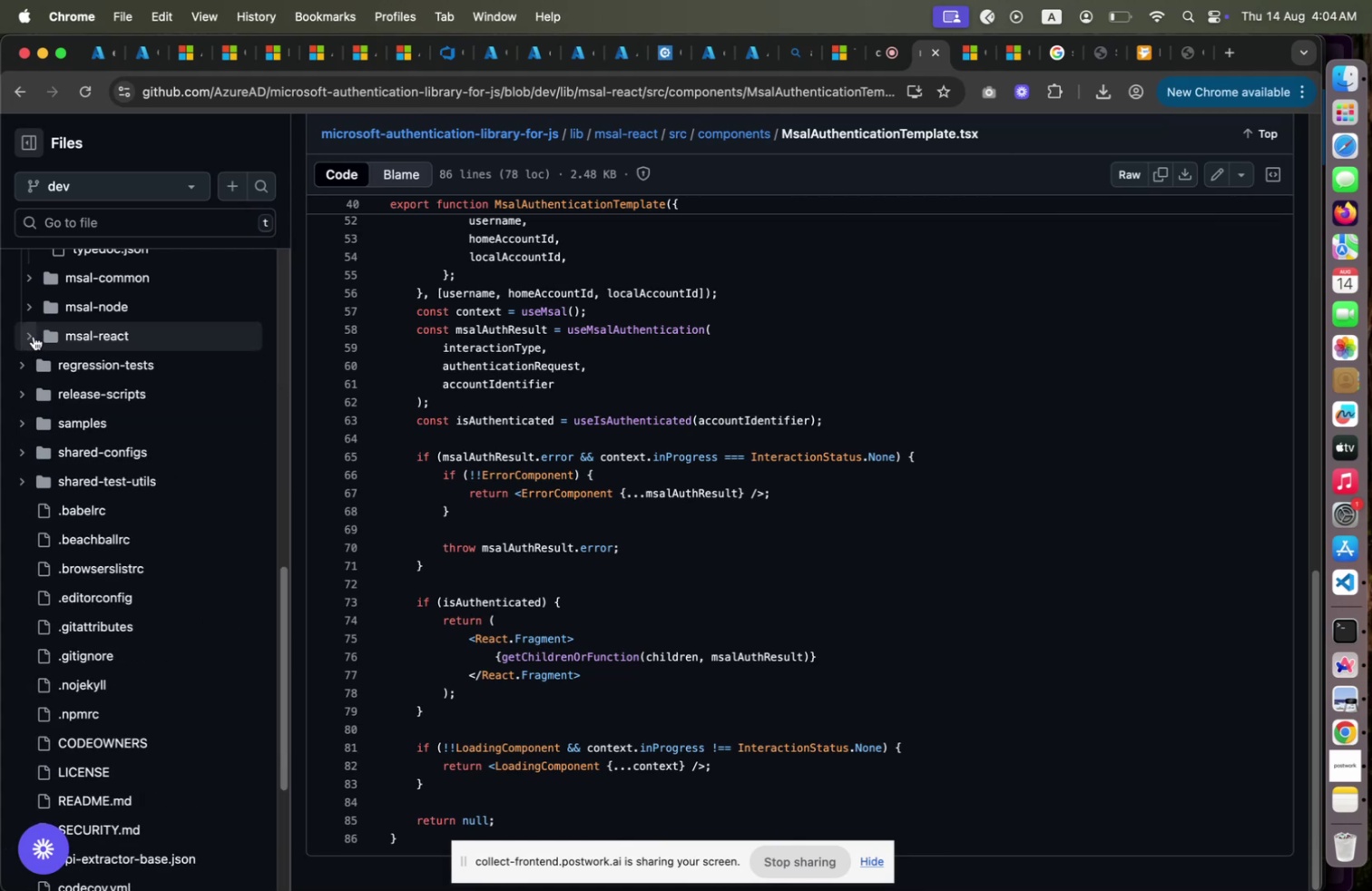 
left_click([34, 336])
 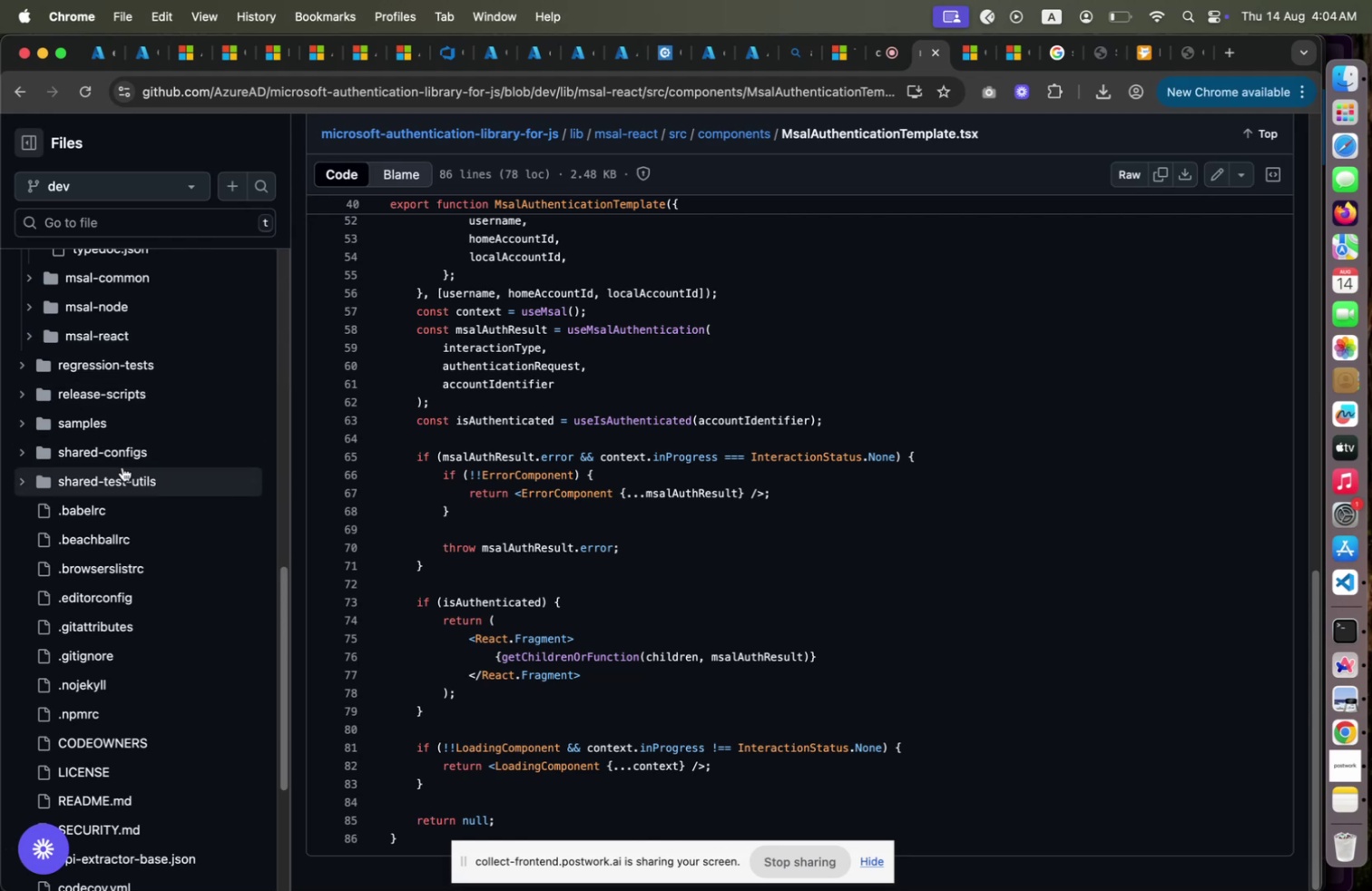 
scroll: coordinate [122, 466], scroll_direction: down, amount: 8.0
 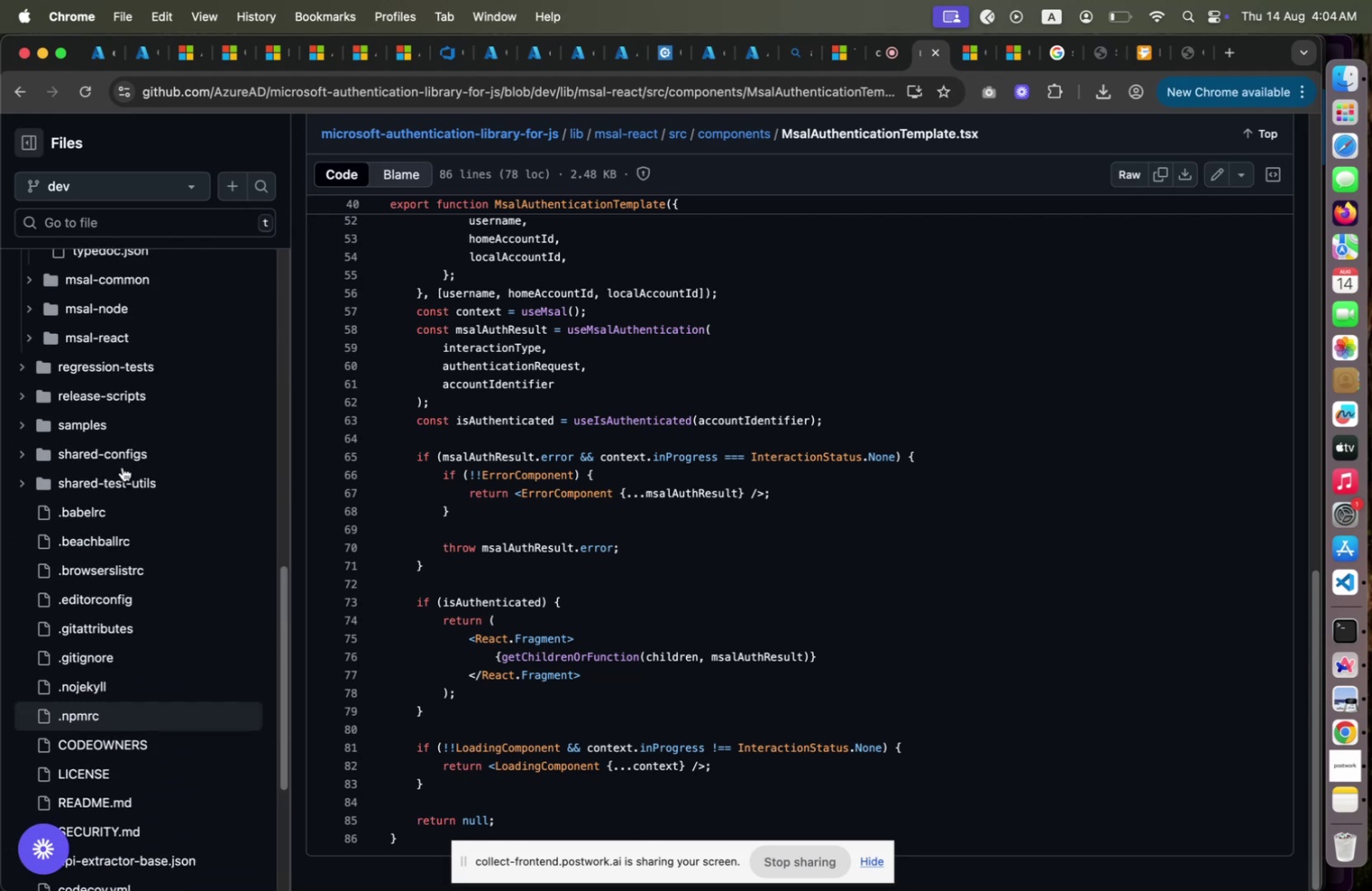 
scroll: coordinate [162, 529], scroll_direction: up, amount: 22.0
 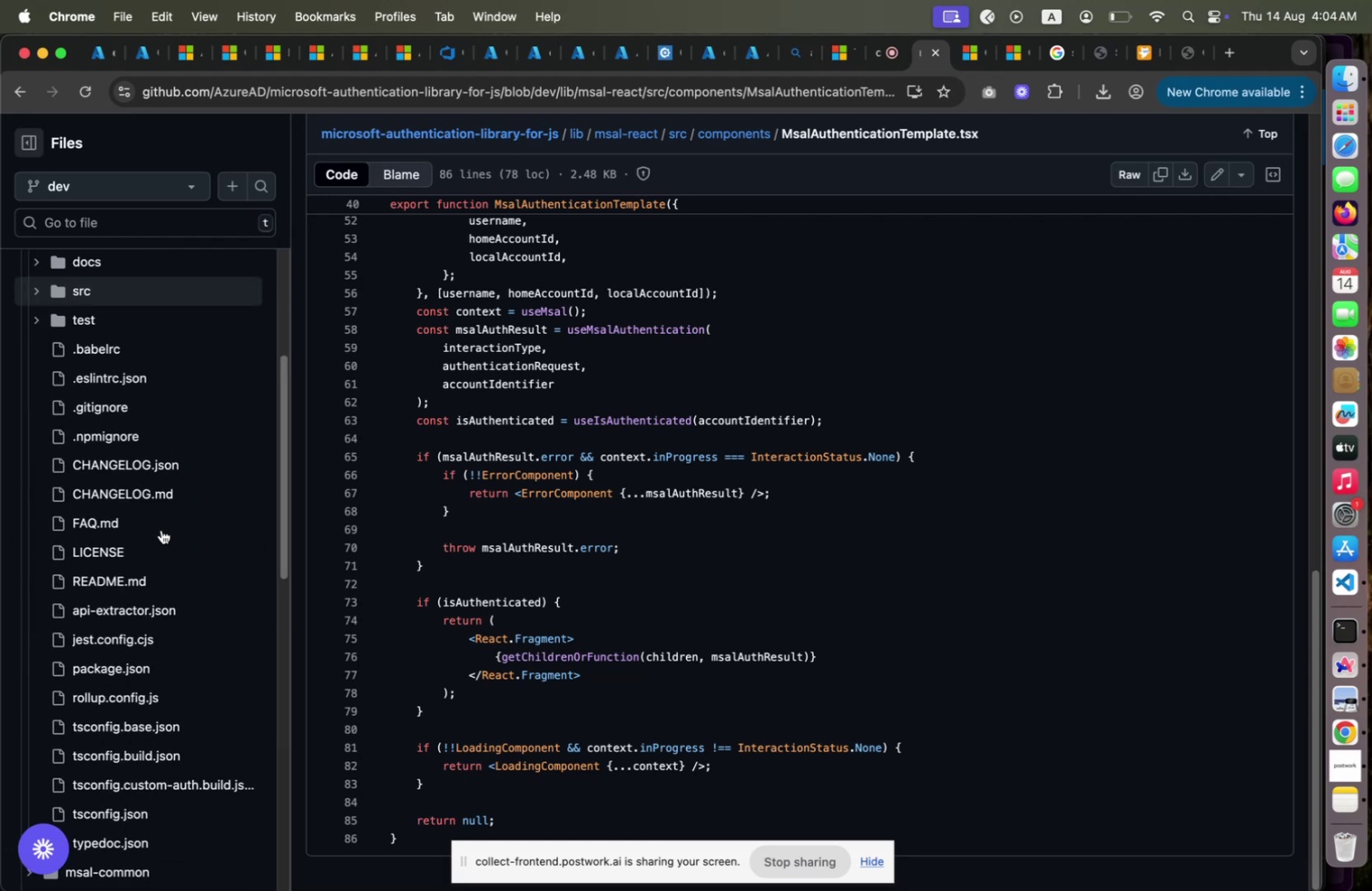 
scroll: coordinate [162, 529], scroll_direction: down, amount: 9.0
 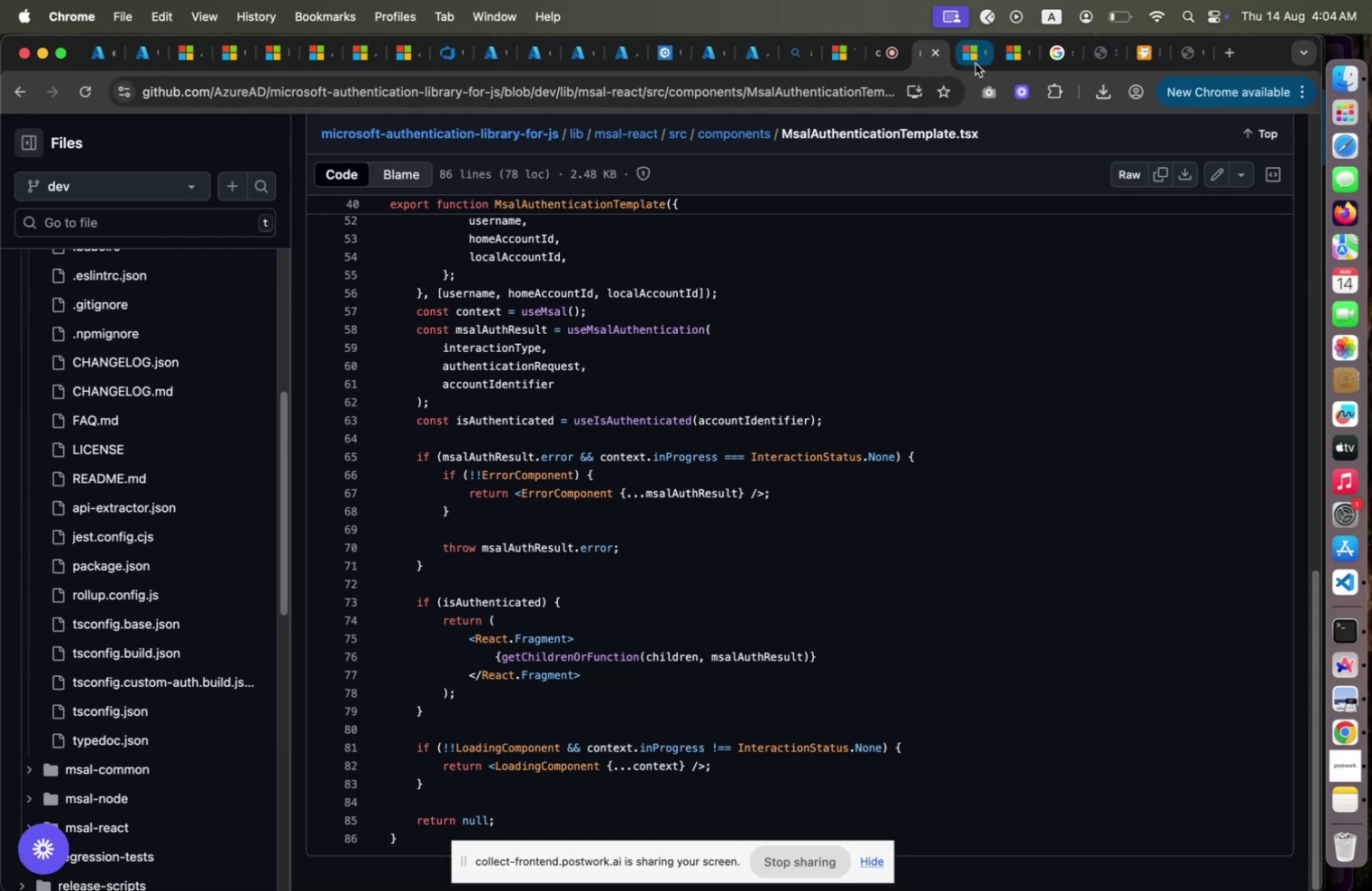 
left_click([975, 64])
 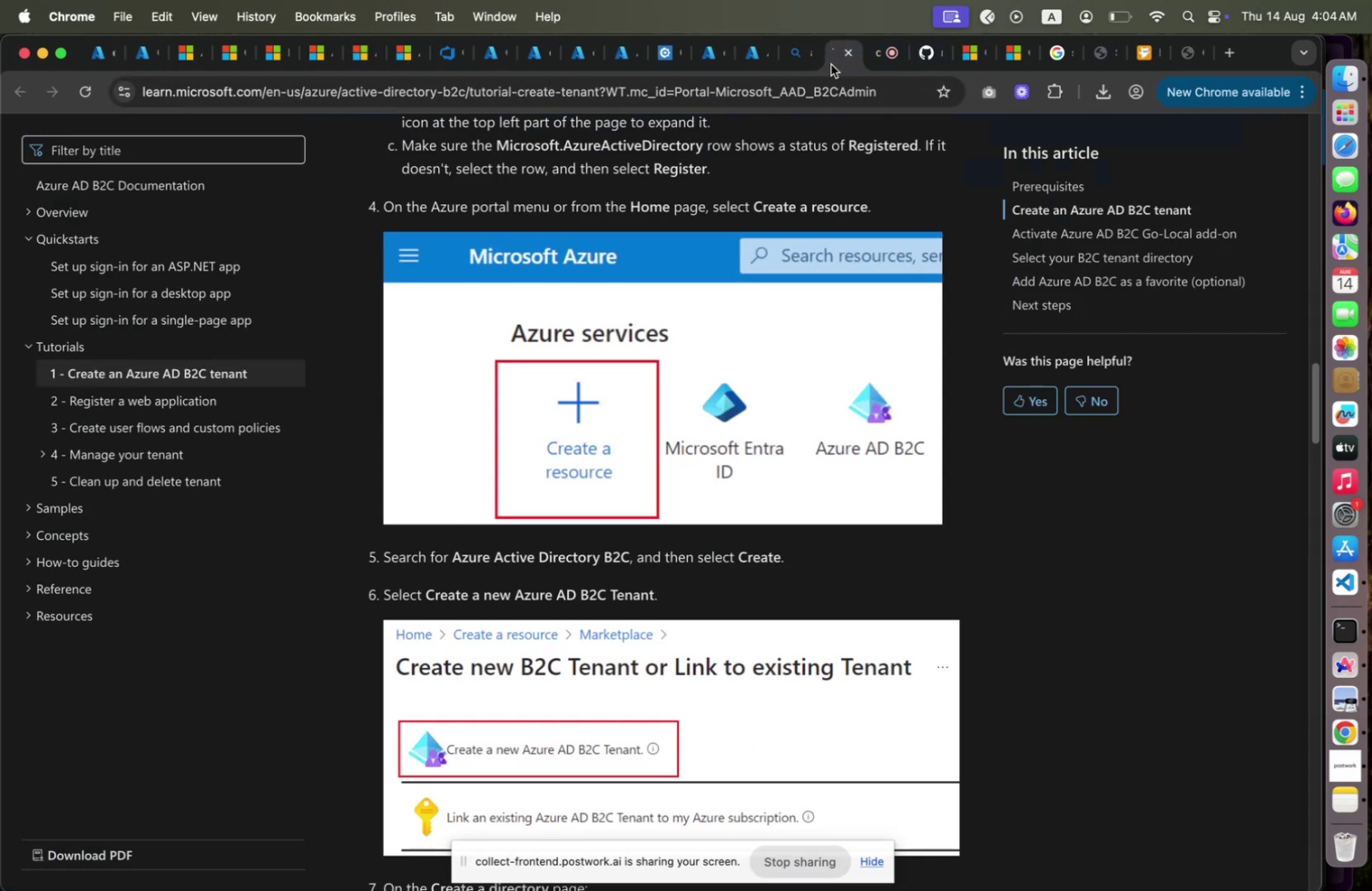 
left_click([831, 64])
 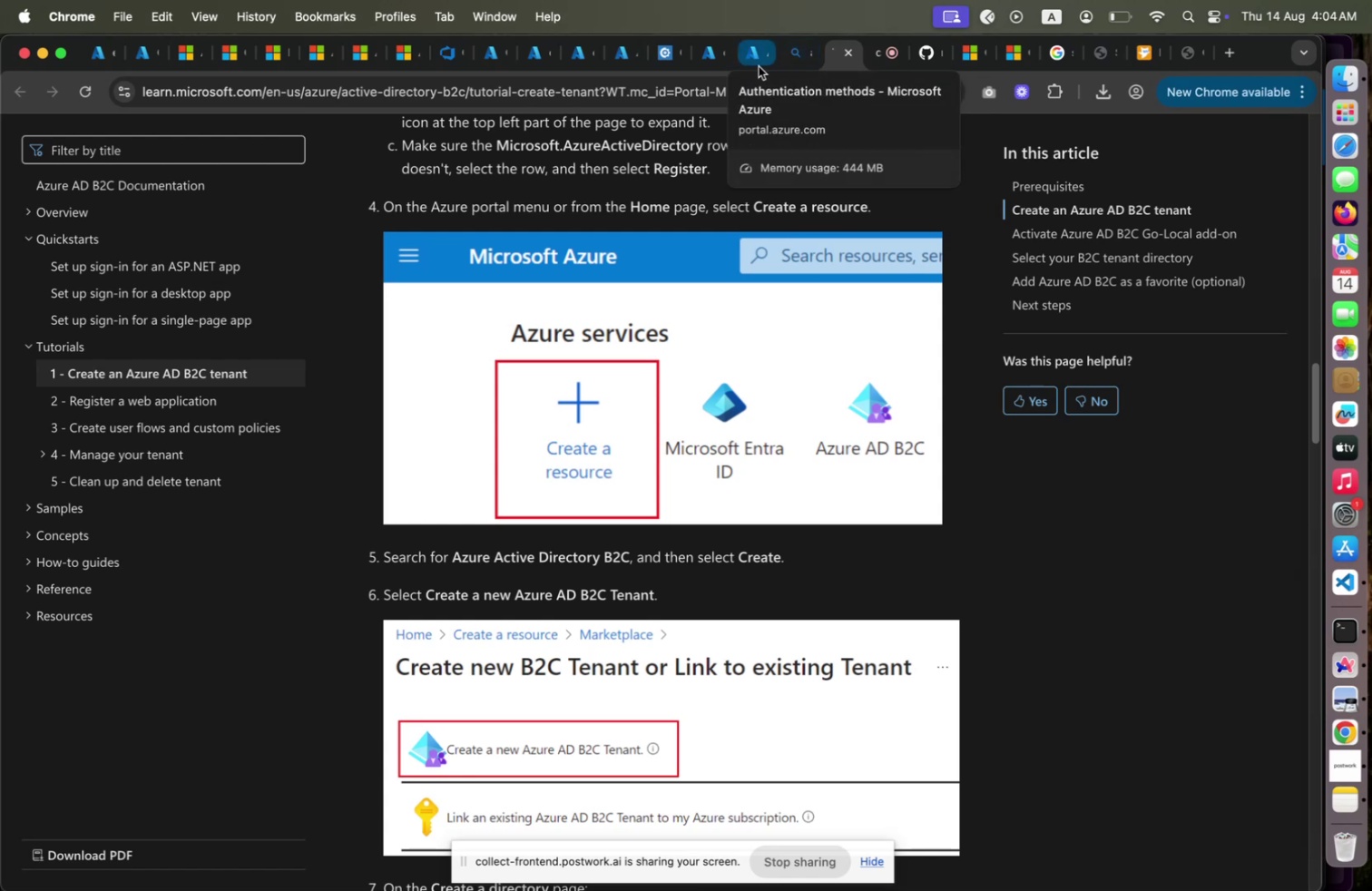 
left_click([759, 66])
 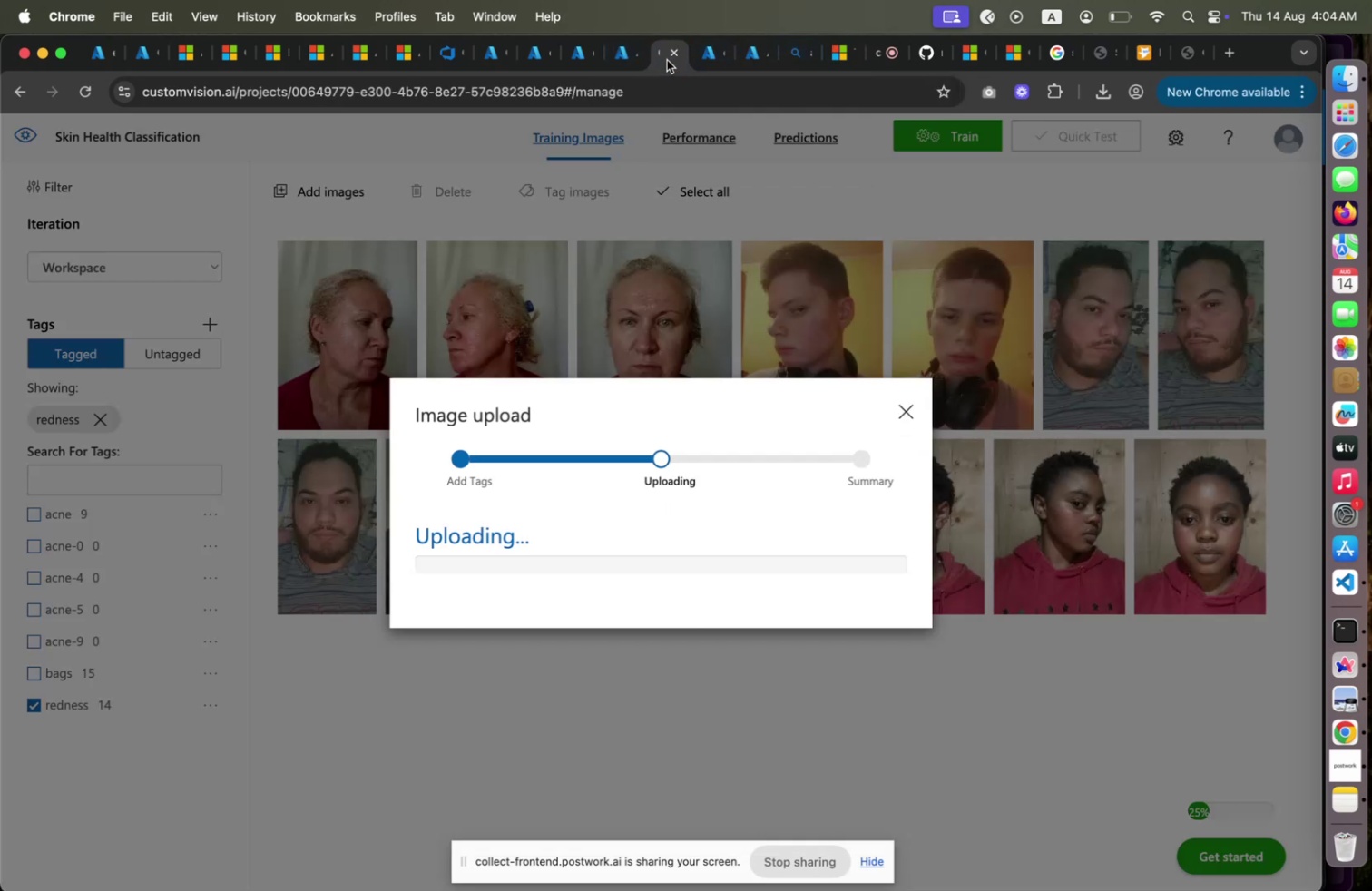 
left_click([667, 60])
 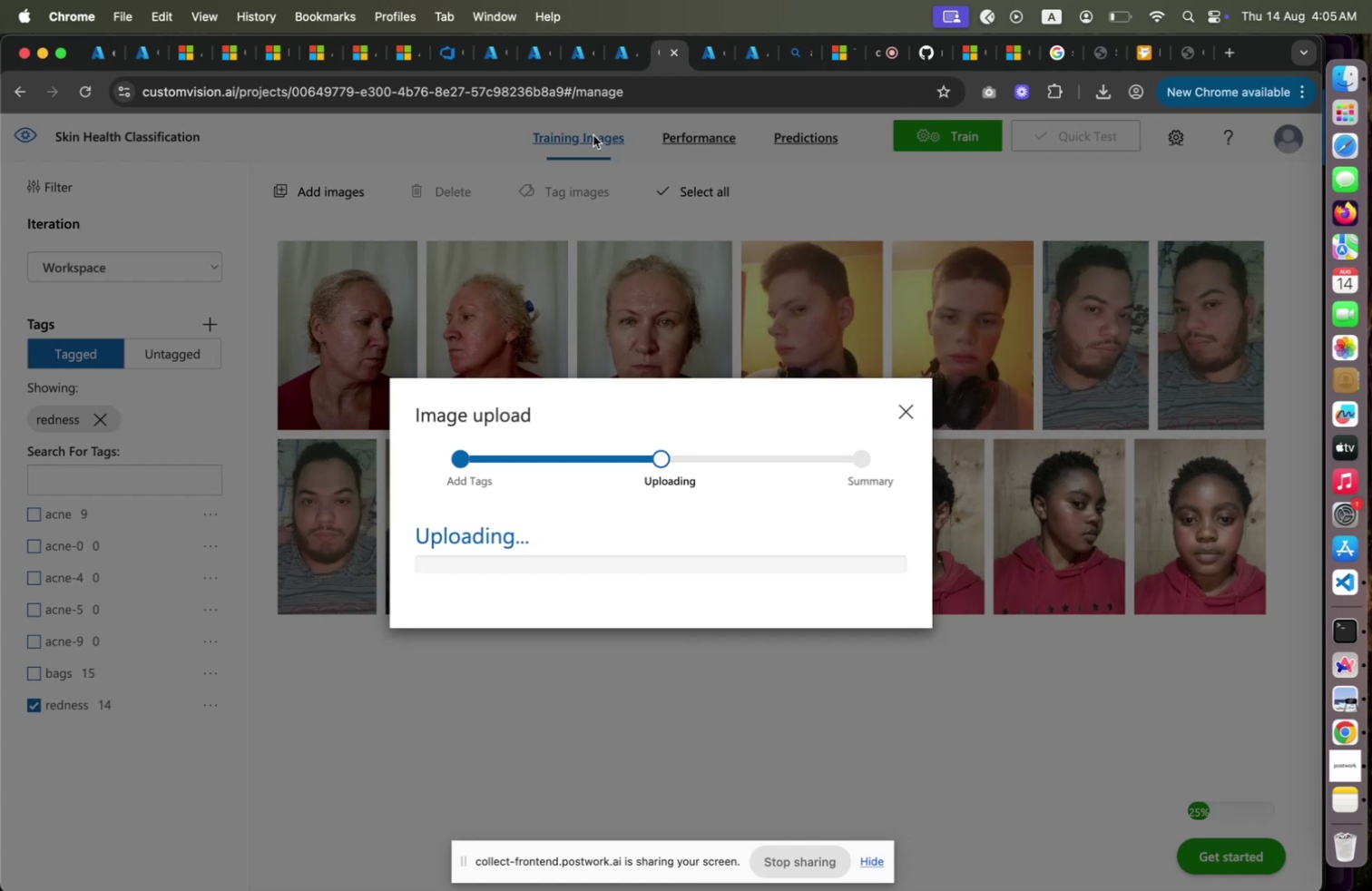 
wait(7.77)
 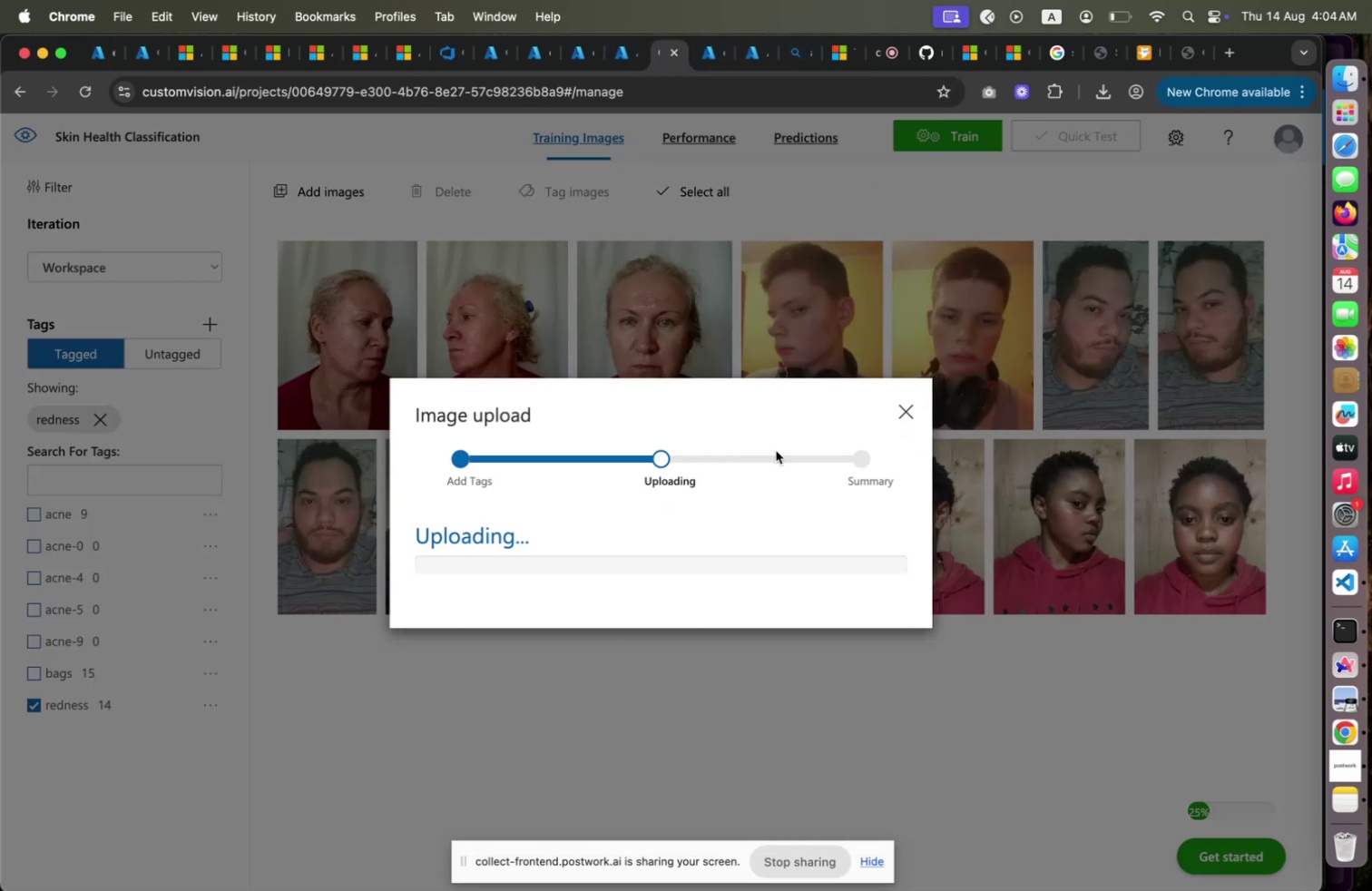 
left_click([628, 67])
 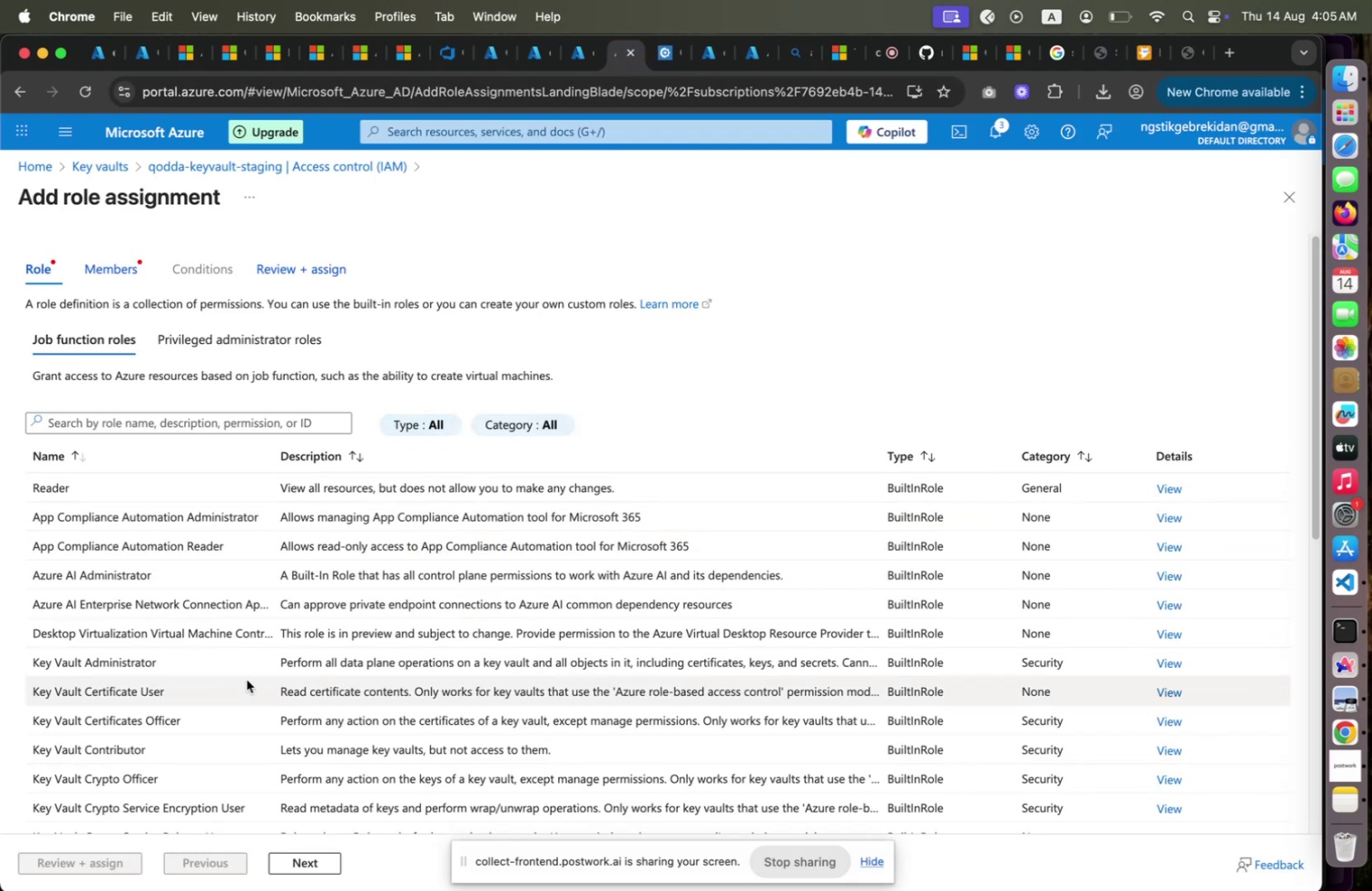 
wait(12.29)
 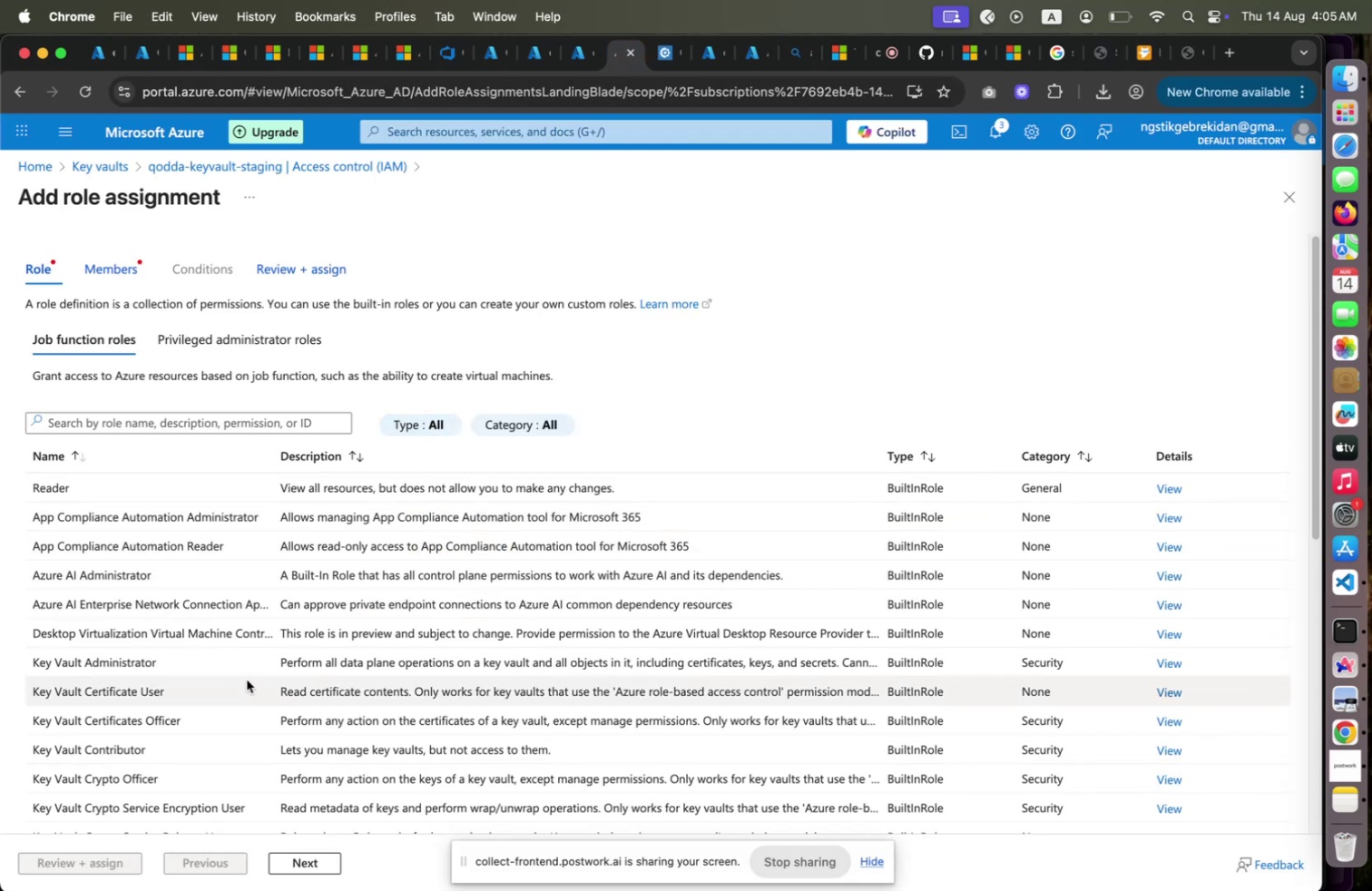 
scroll: coordinate [250, 668], scroll_direction: down, amount: 28.0
 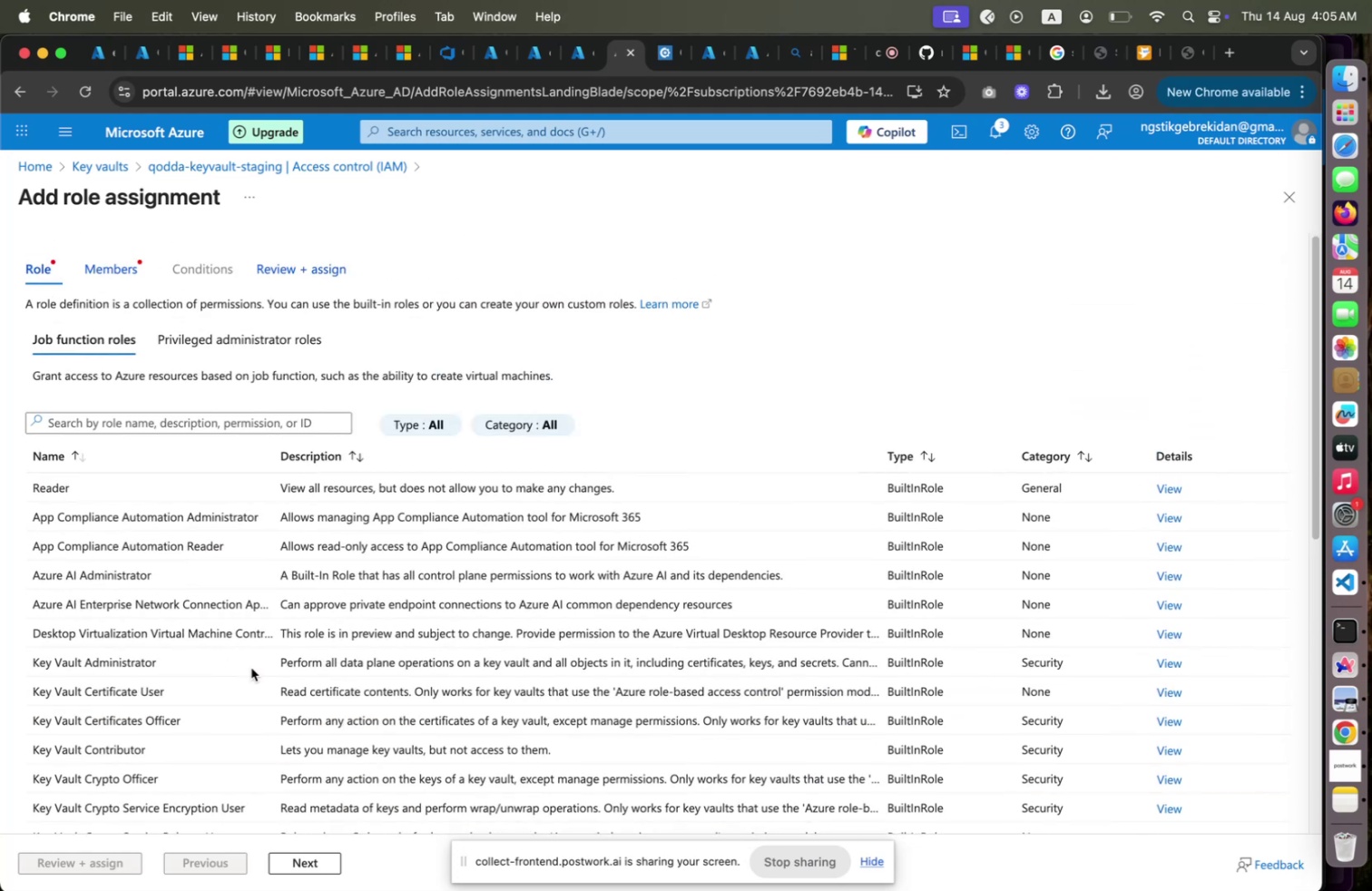 
scroll: coordinate [251, 667], scroll_direction: up, amount: 30.0
 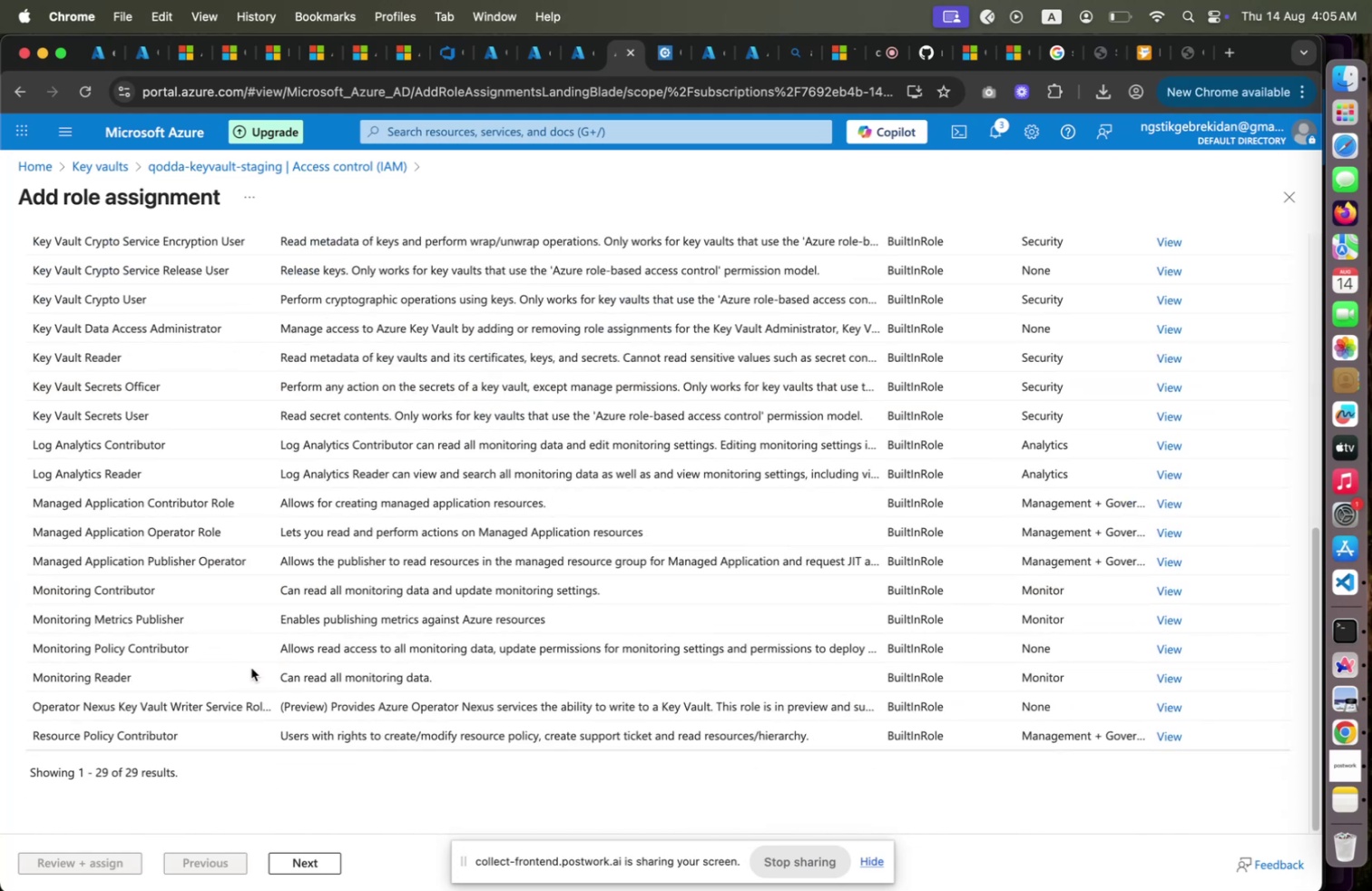 
scroll: coordinate [251, 667], scroll_direction: down, amount: 22.0
 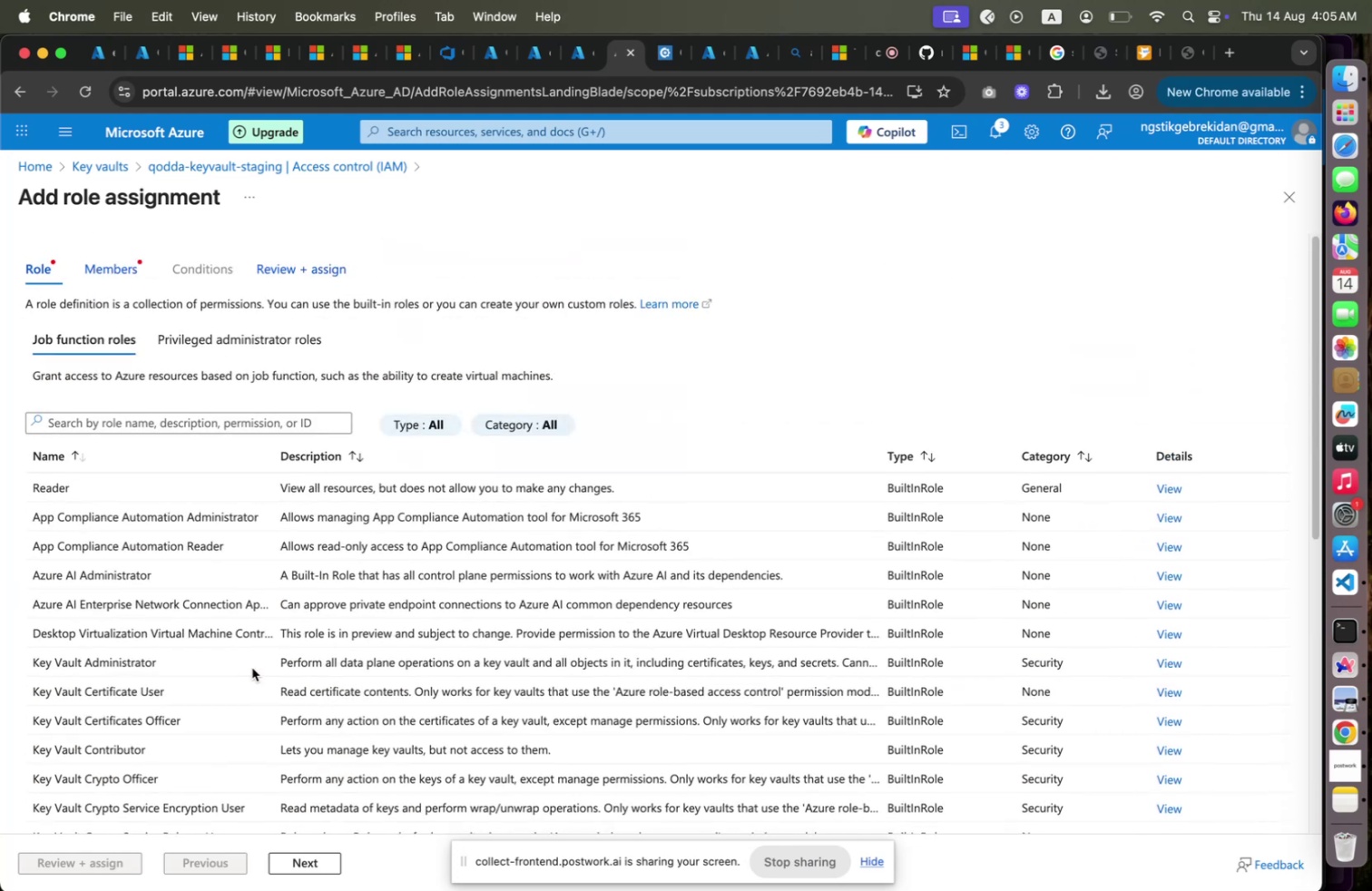 
scroll: coordinate [252, 667], scroll_direction: up, amount: 24.0
 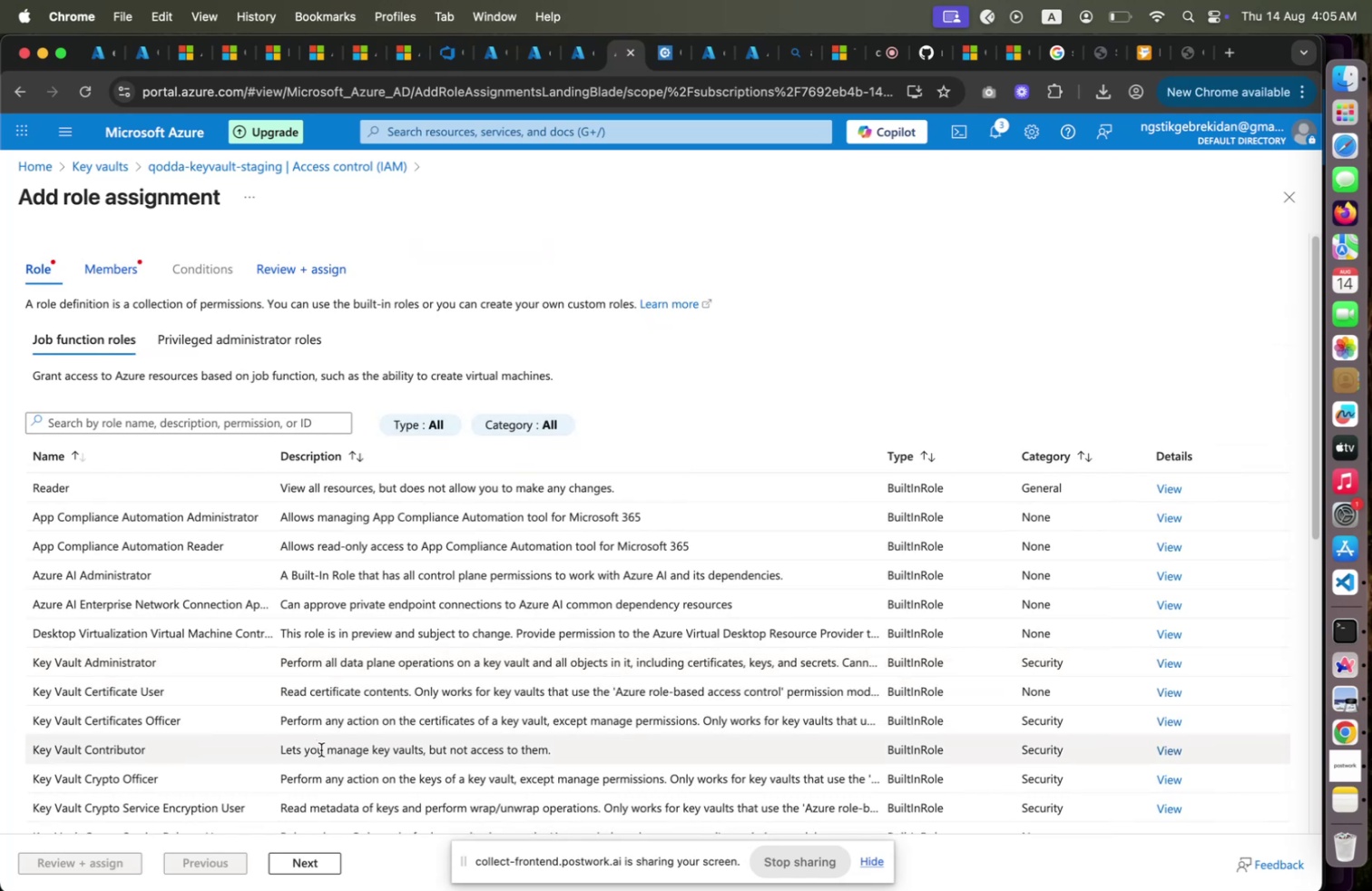 
wait(7.15)
 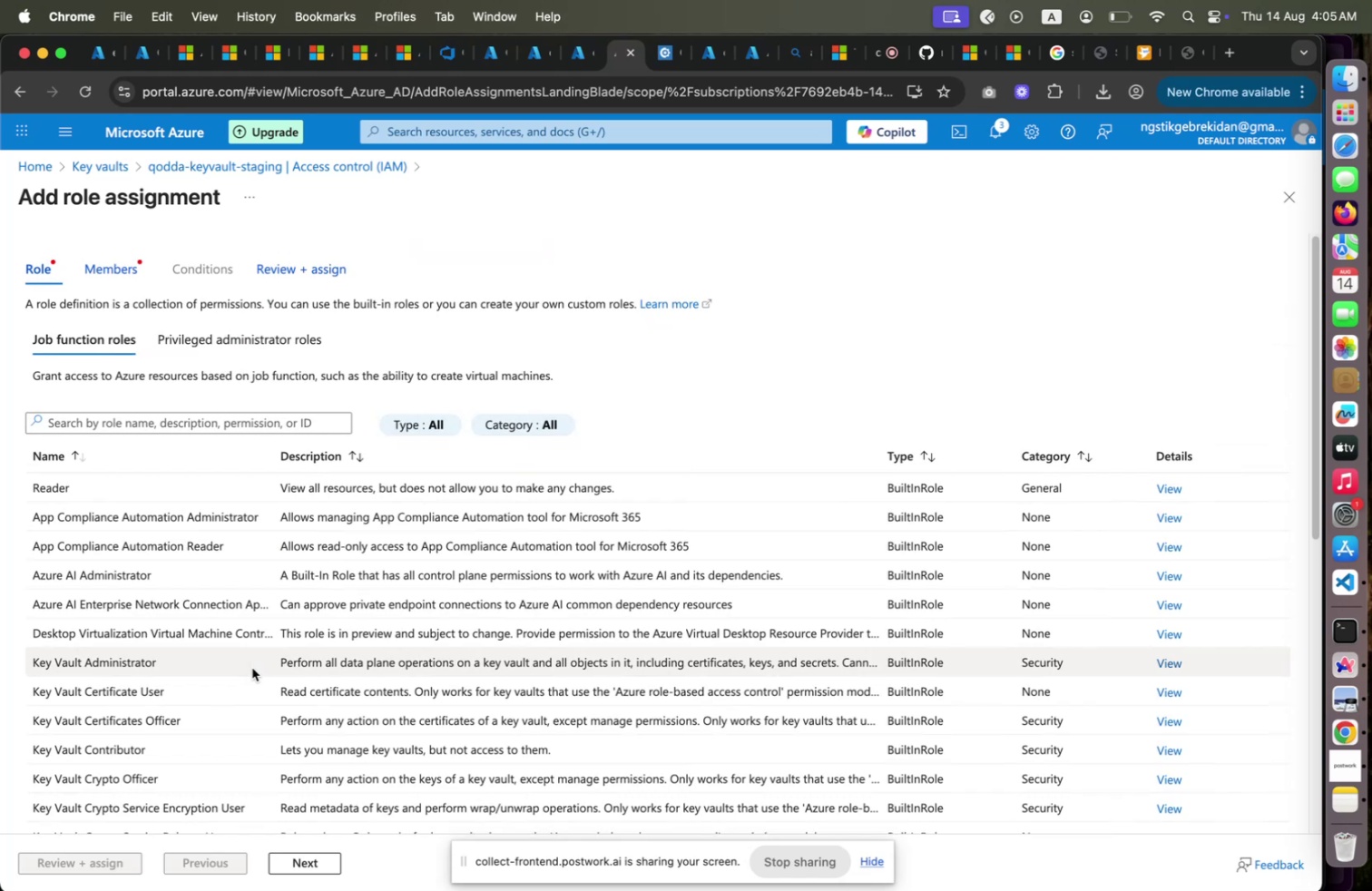 
left_click([309, 853])
 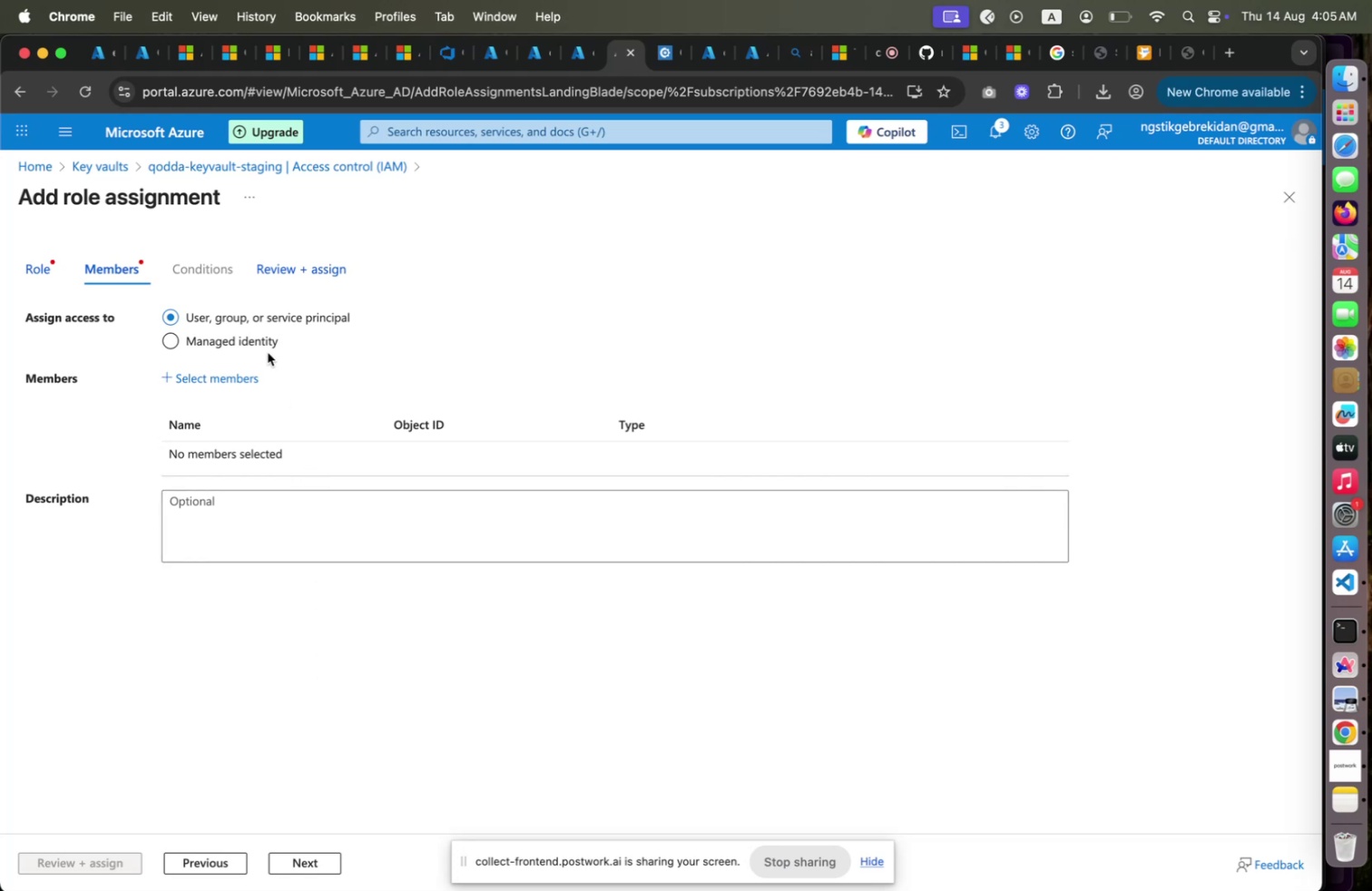 
wait(11.97)
 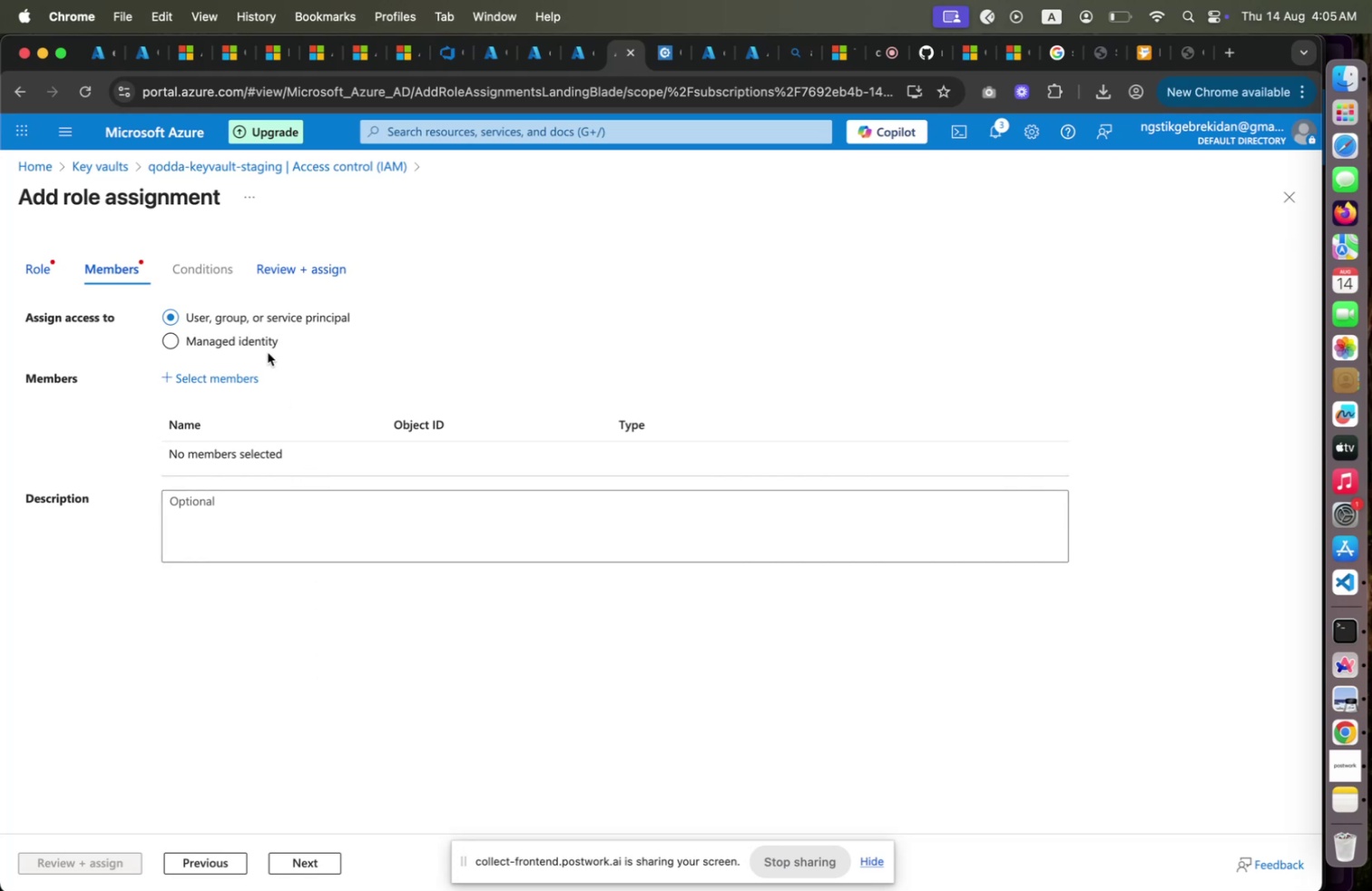 
left_click([220, 384])
 